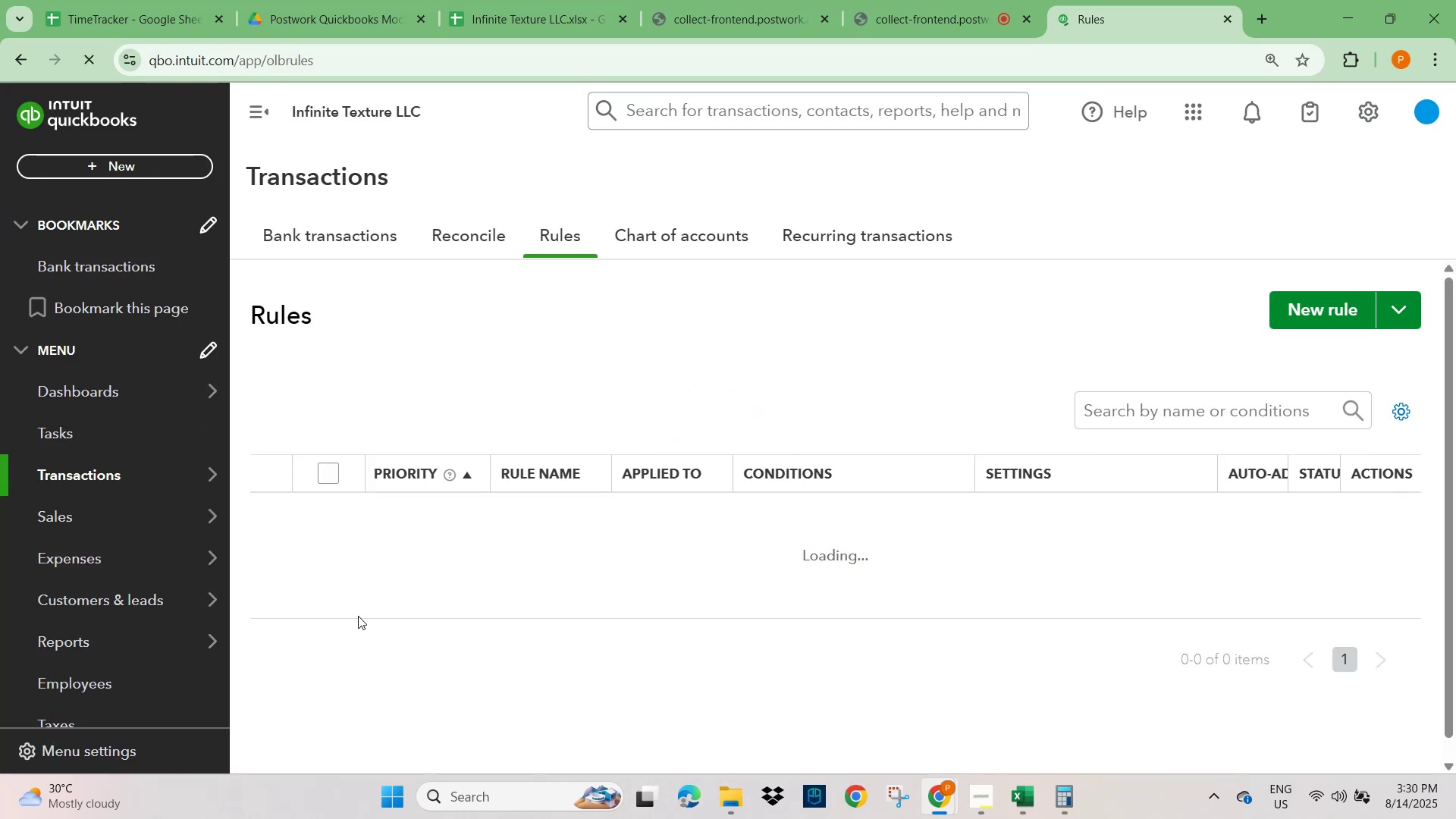 
wait(6.5)
 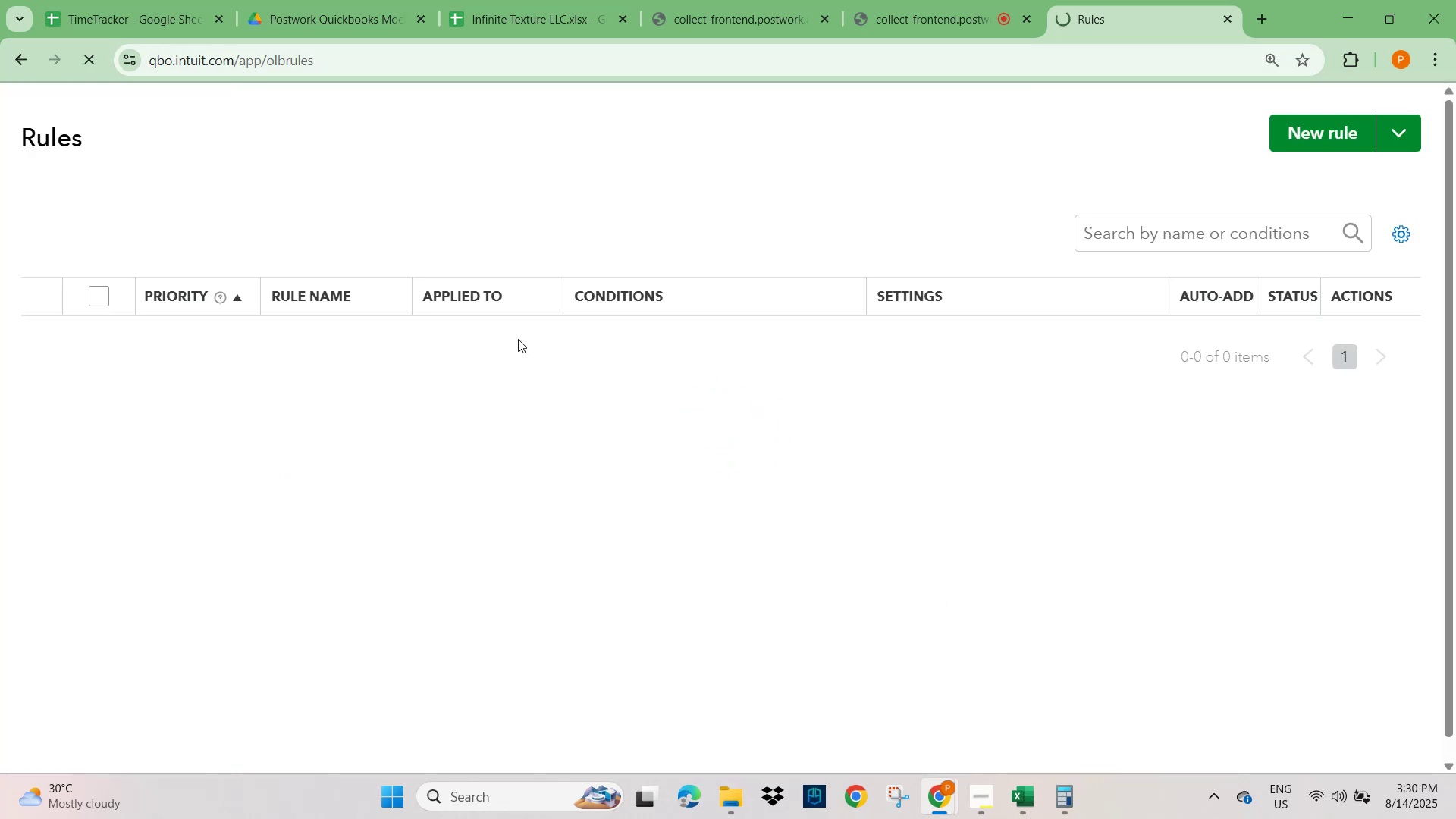 
mouse_move([107, 469])
 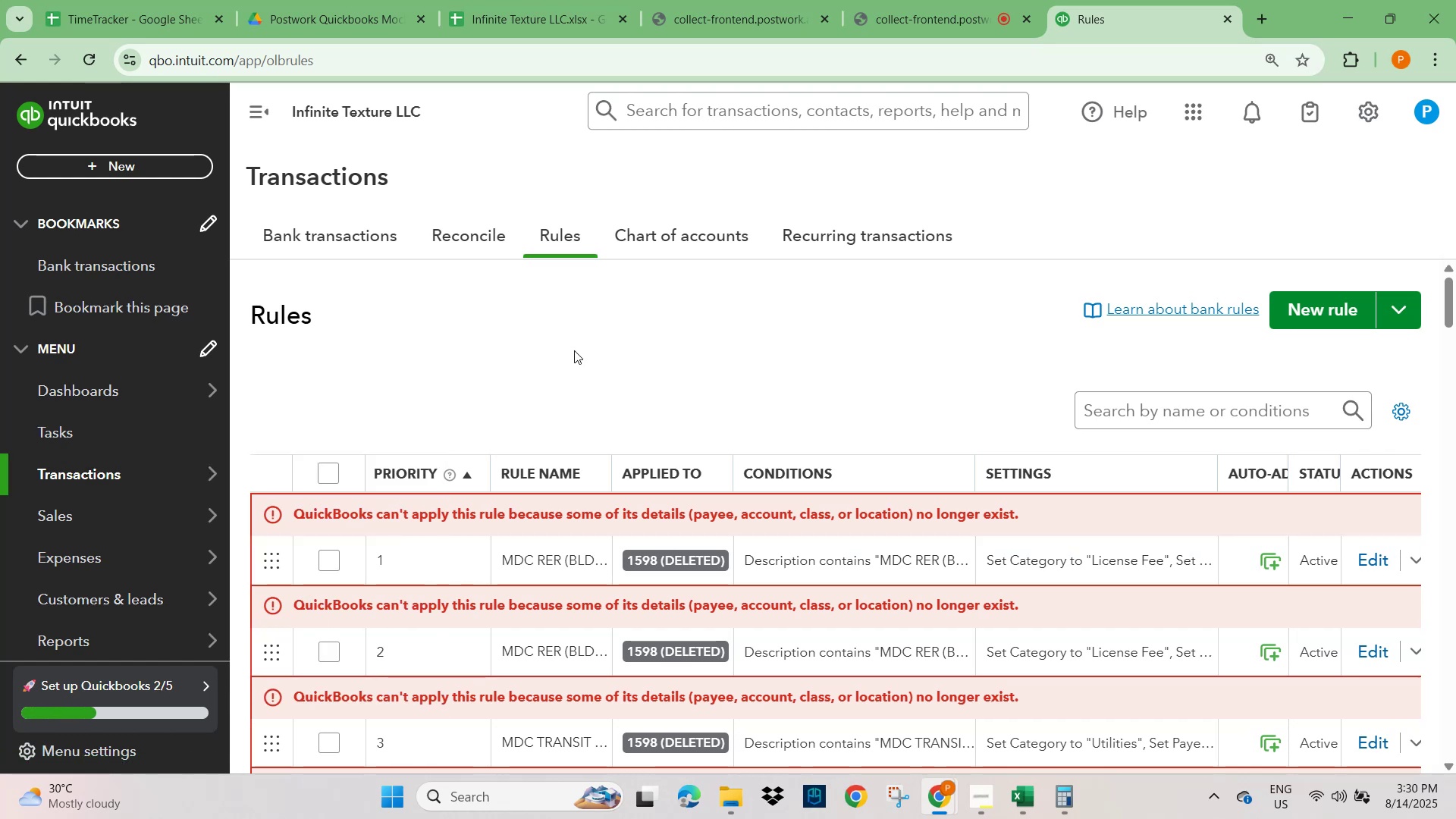 
left_click([574, 350])
 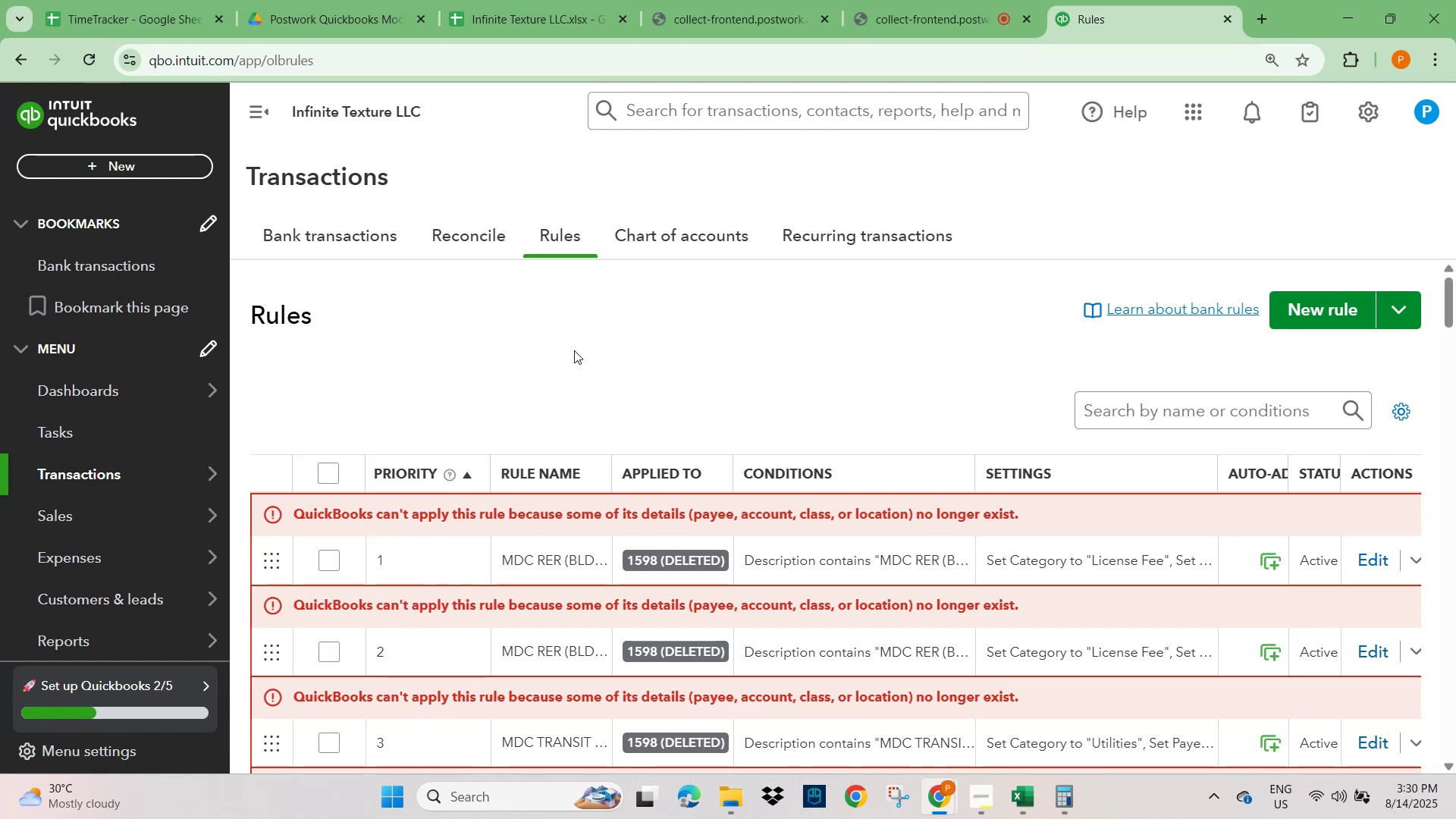 
scroll: coordinate [610, 558], scroll_direction: down, amount: 47.0
 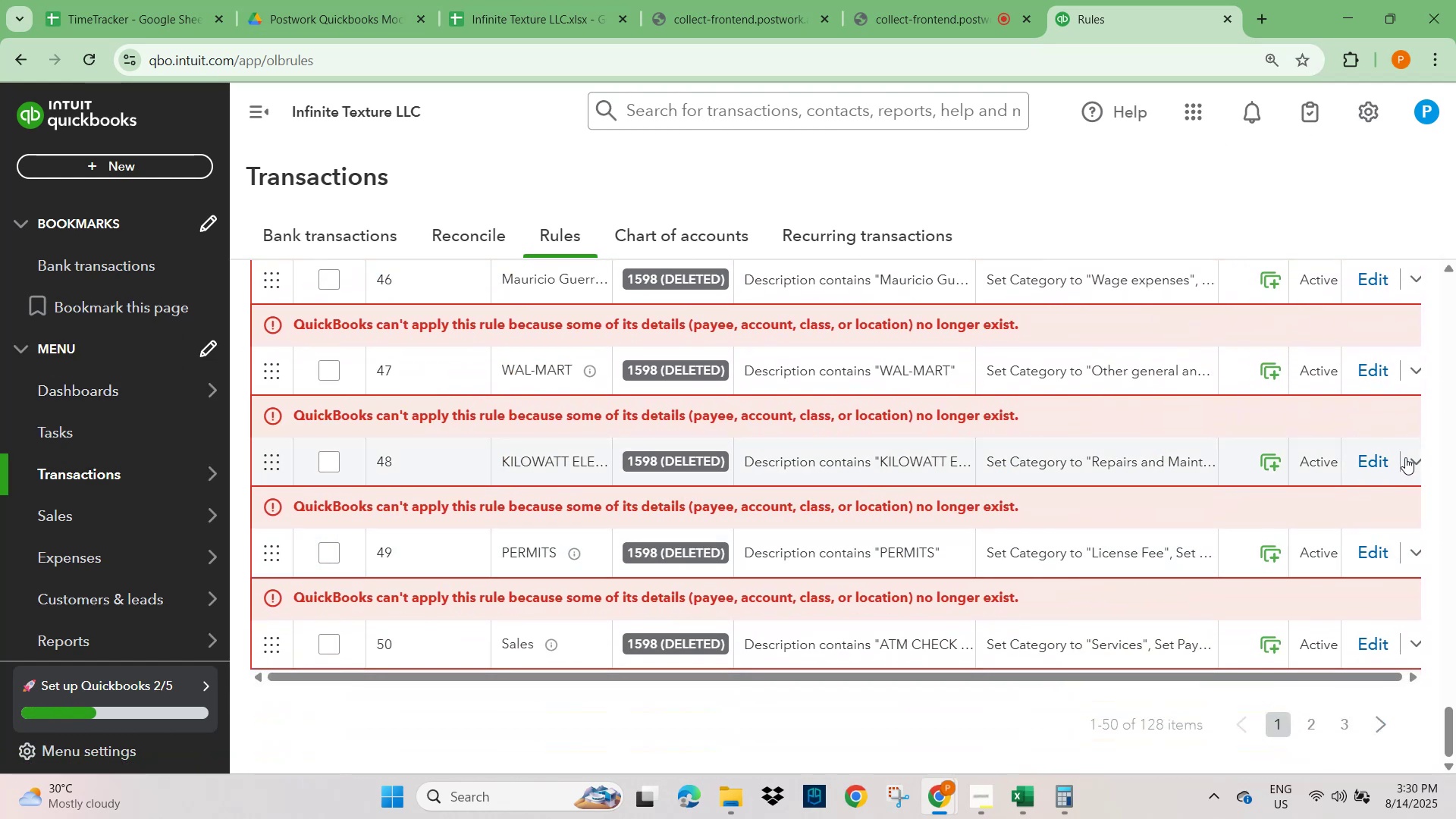 
wait(5.43)
 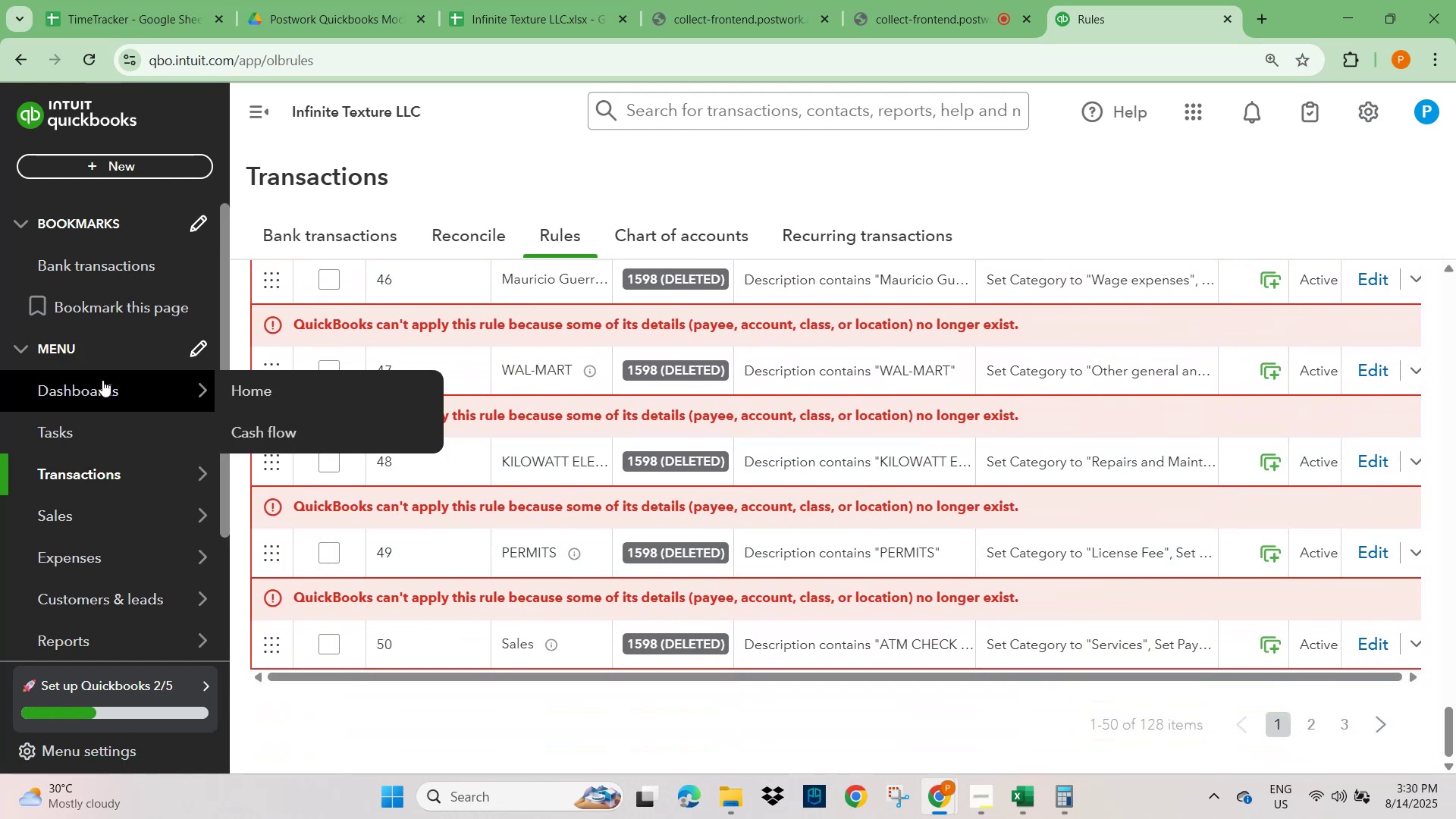 
left_click([1368, 579])
 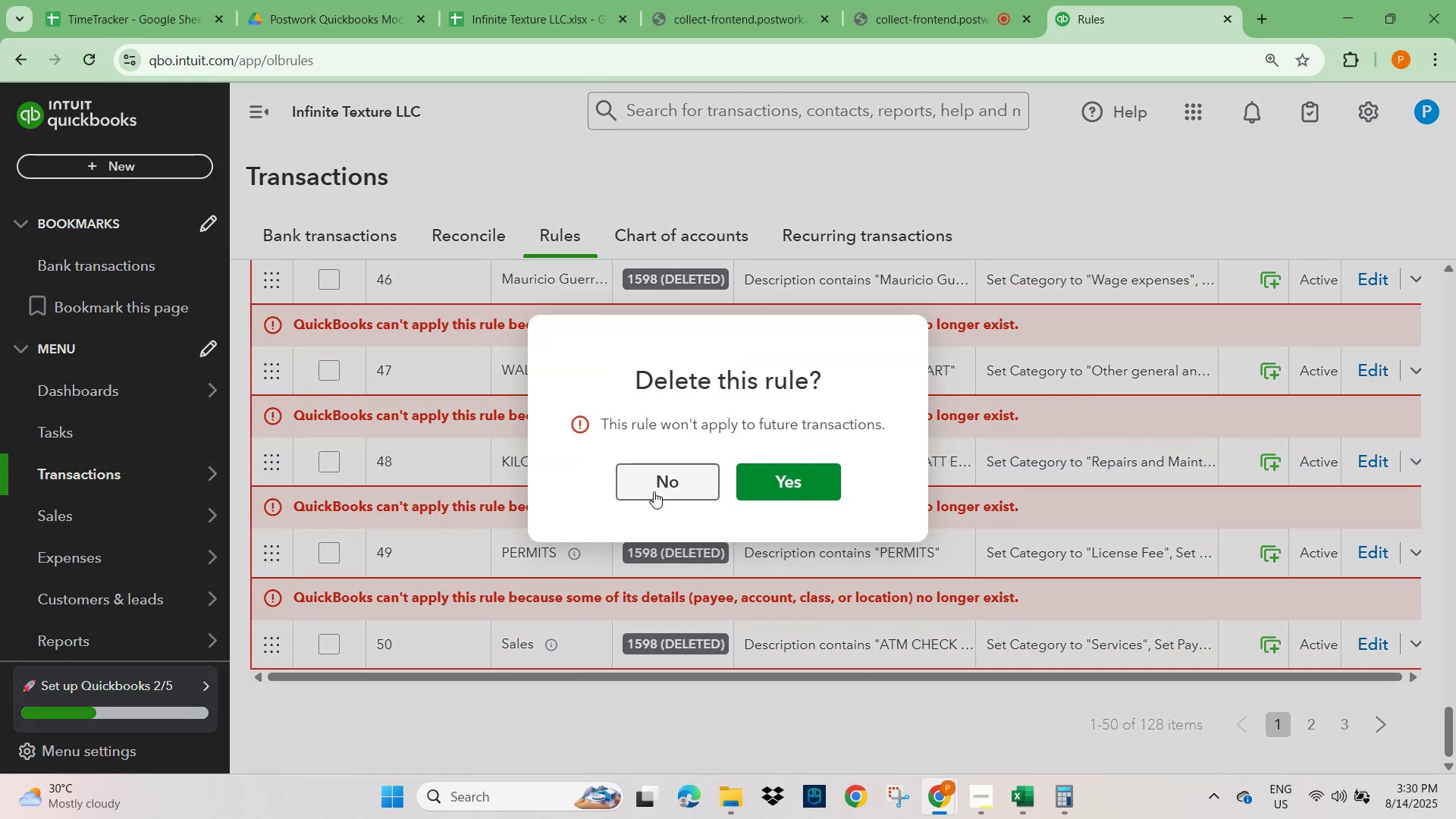 
left_click([777, 489])
 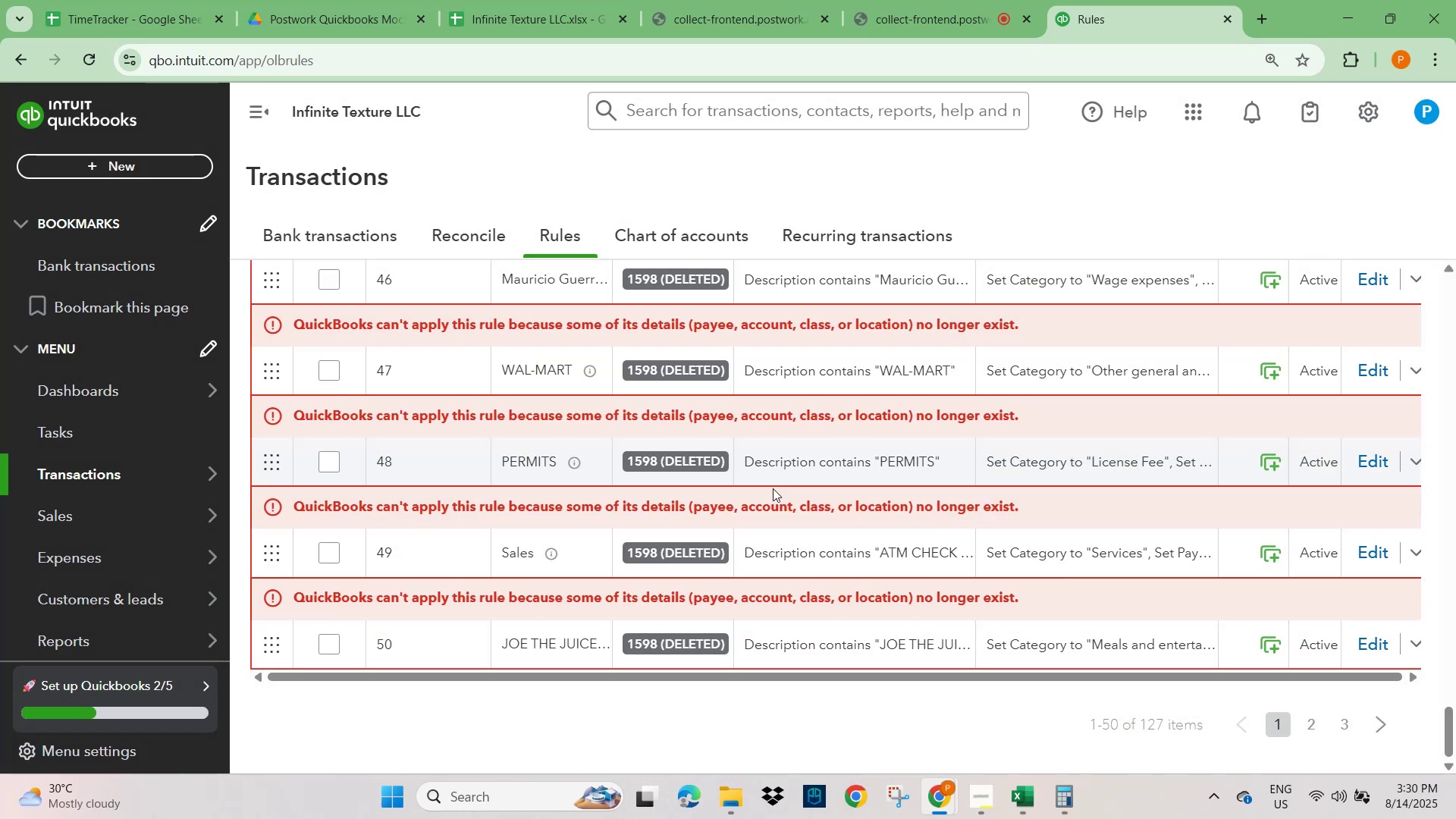 
scroll: coordinate [1056, 447], scroll_direction: up, amount: 16.0
 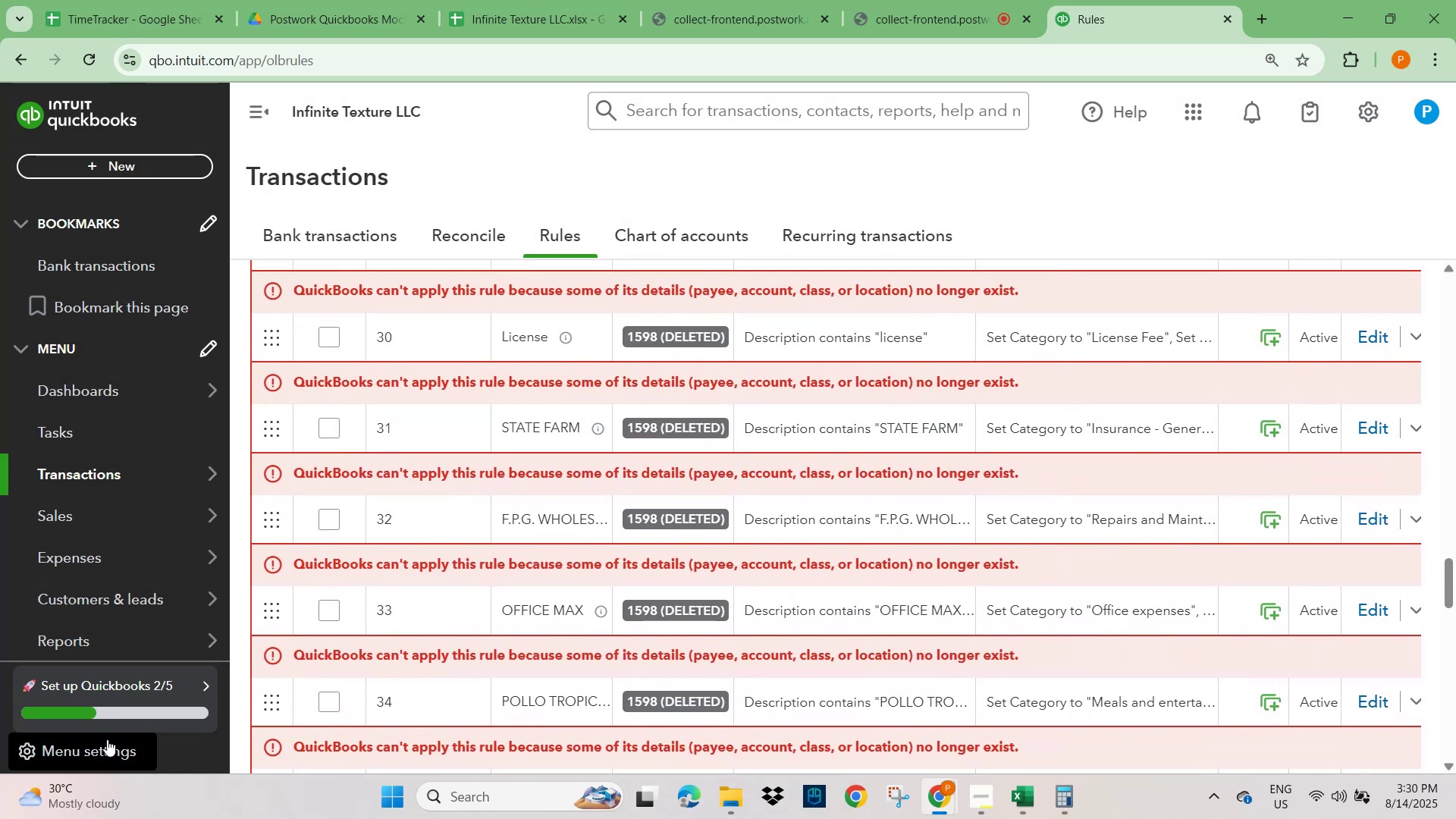 
left_click([134, 475])
 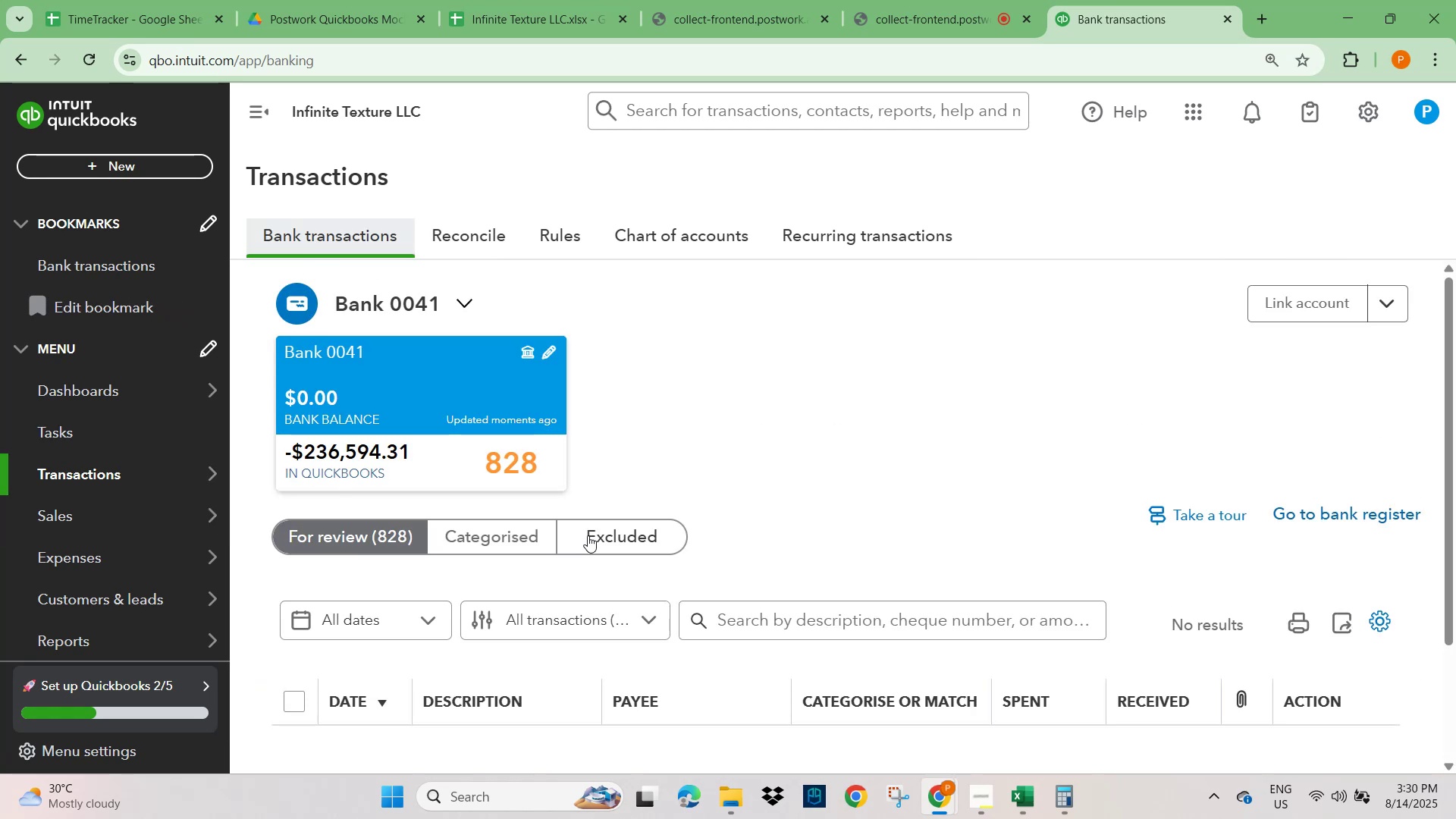 
wait(5.99)
 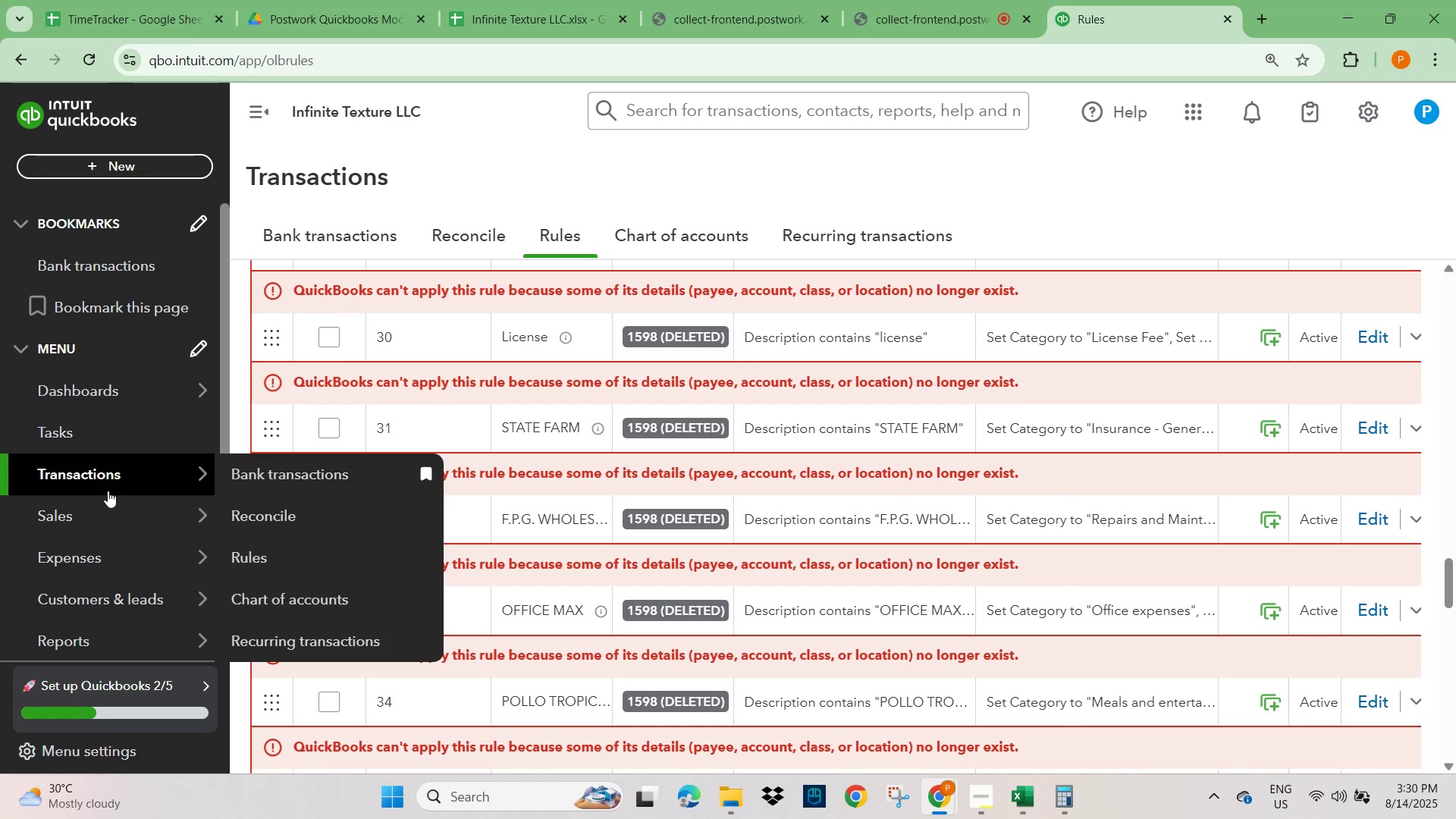 
scroll: coordinate [748, 473], scroll_direction: down, amount: 2.0
 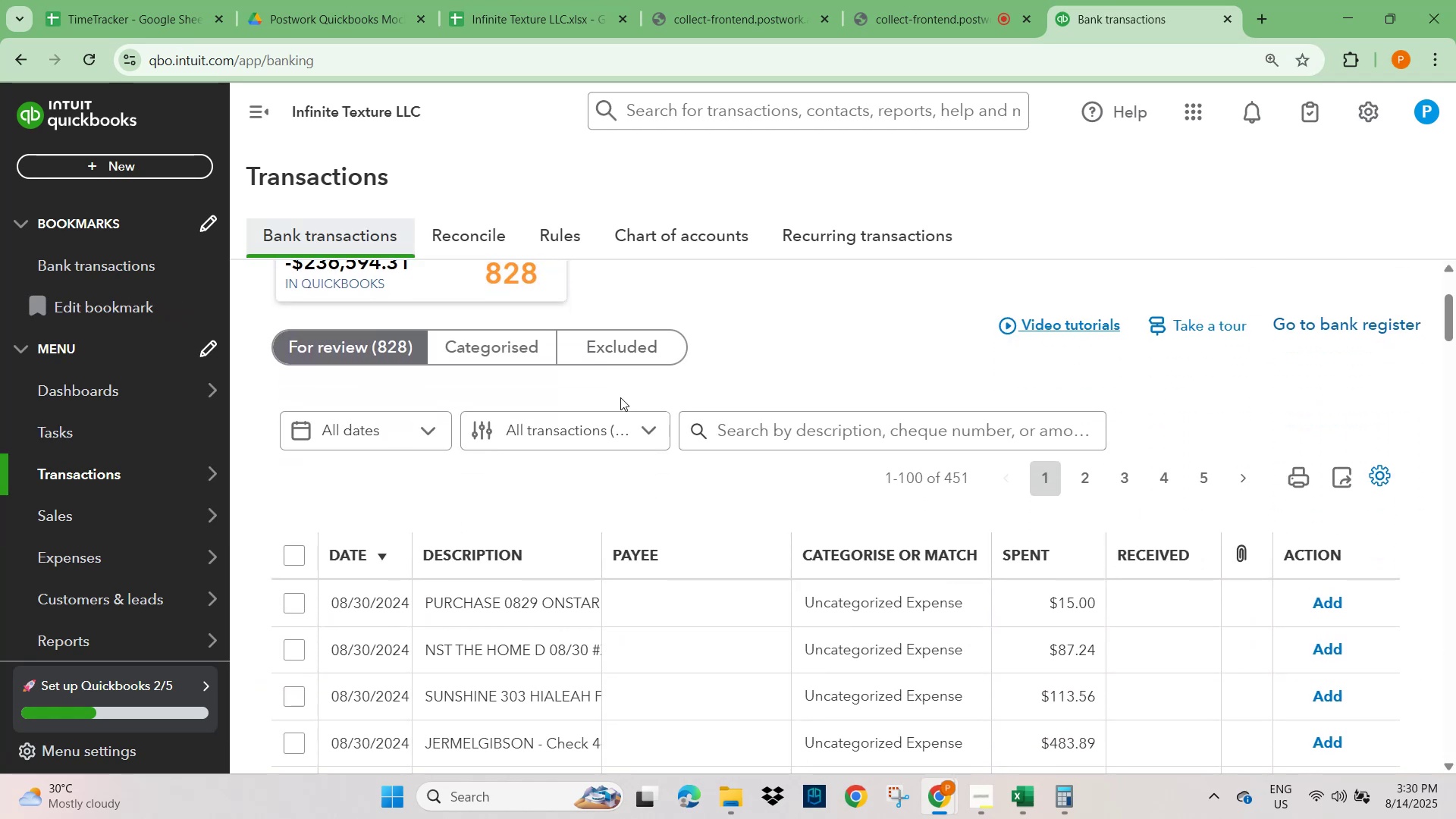 
left_click_drag(start_coordinate=[510, 337], to_coordinate=[494, 325])
 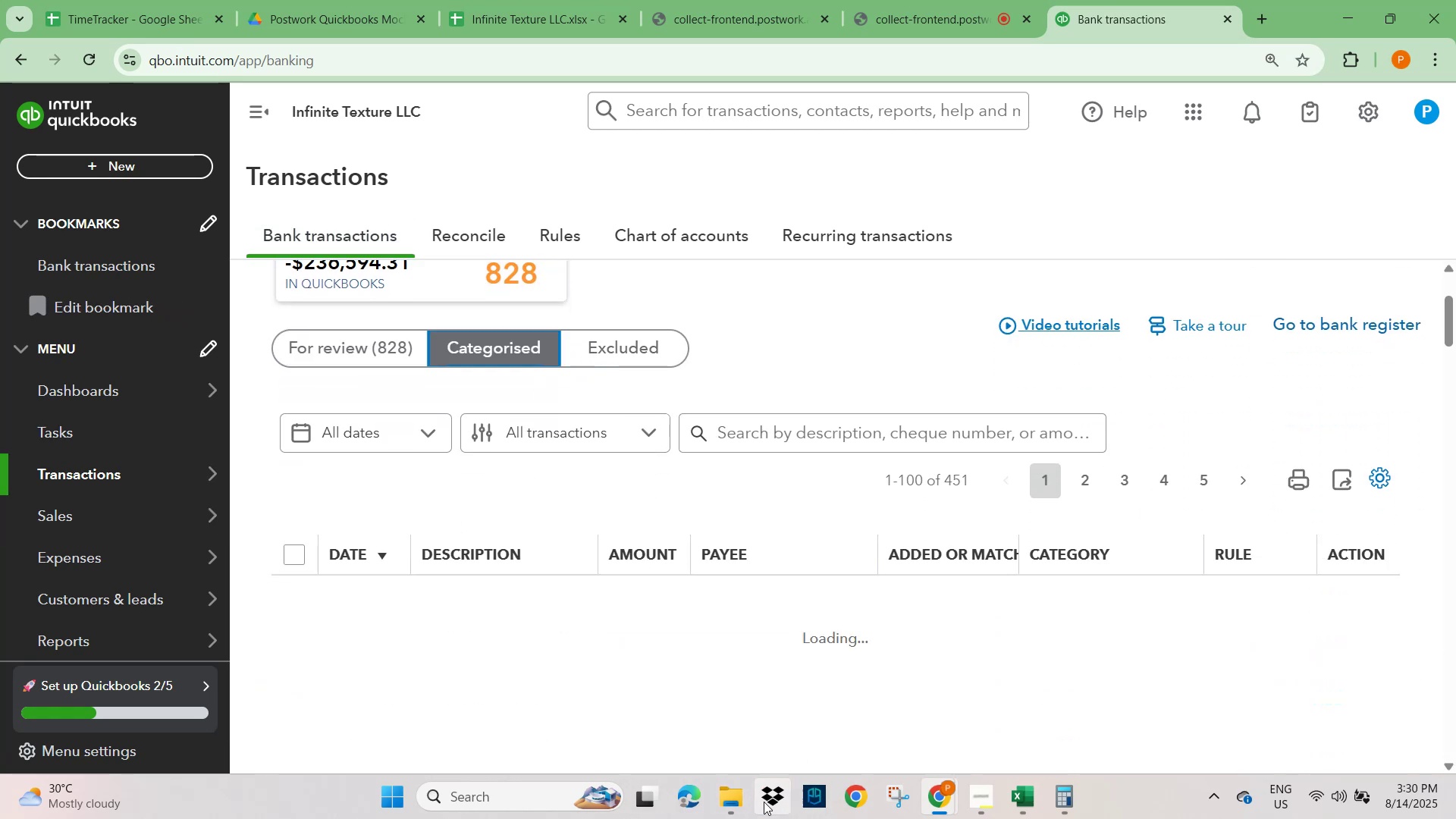 
wait(5.42)
 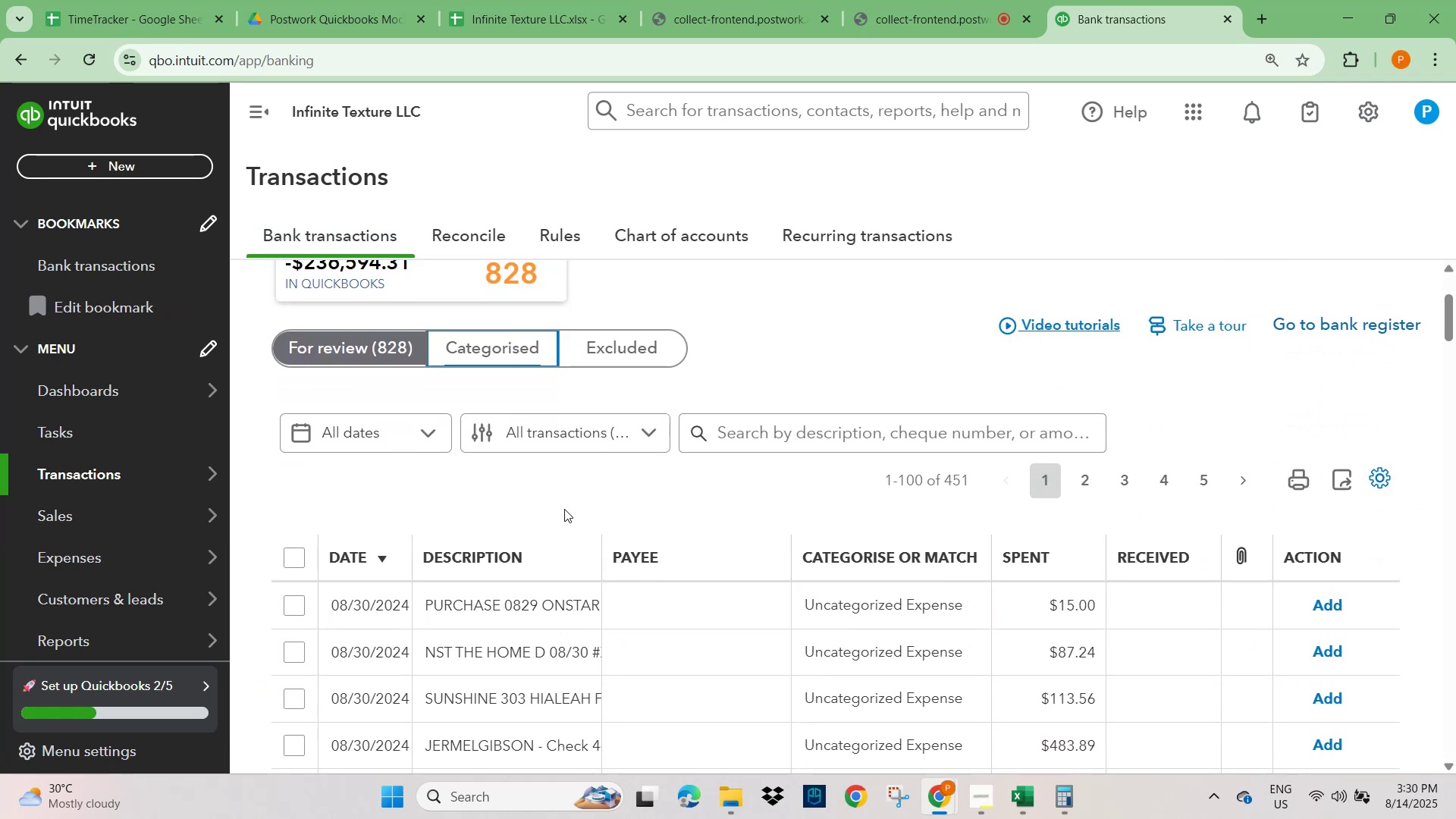 
left_click([730, 696])
 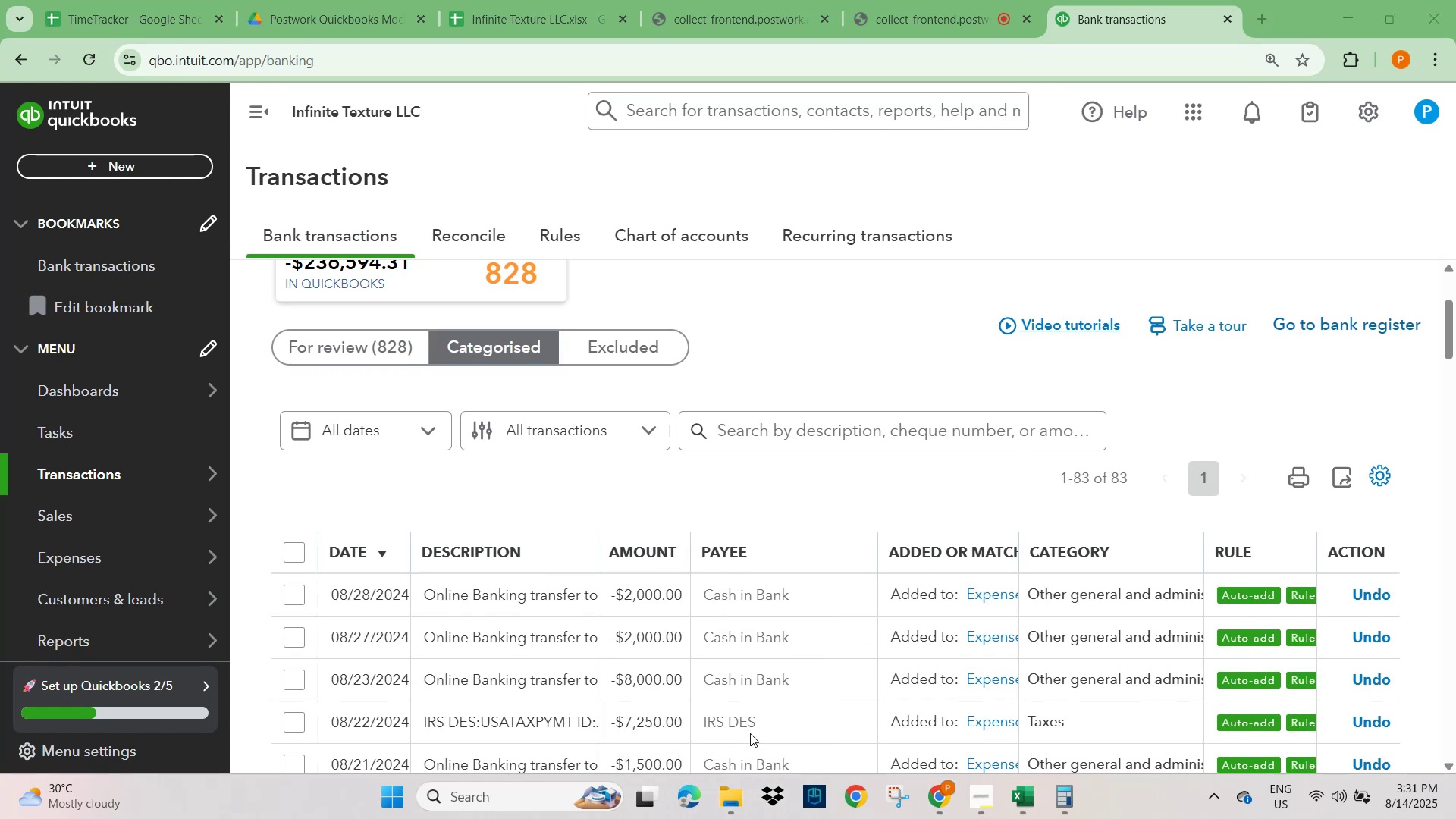 
scroll: coordinate [929, 530], scroll_direction: down, amount: 1.0
 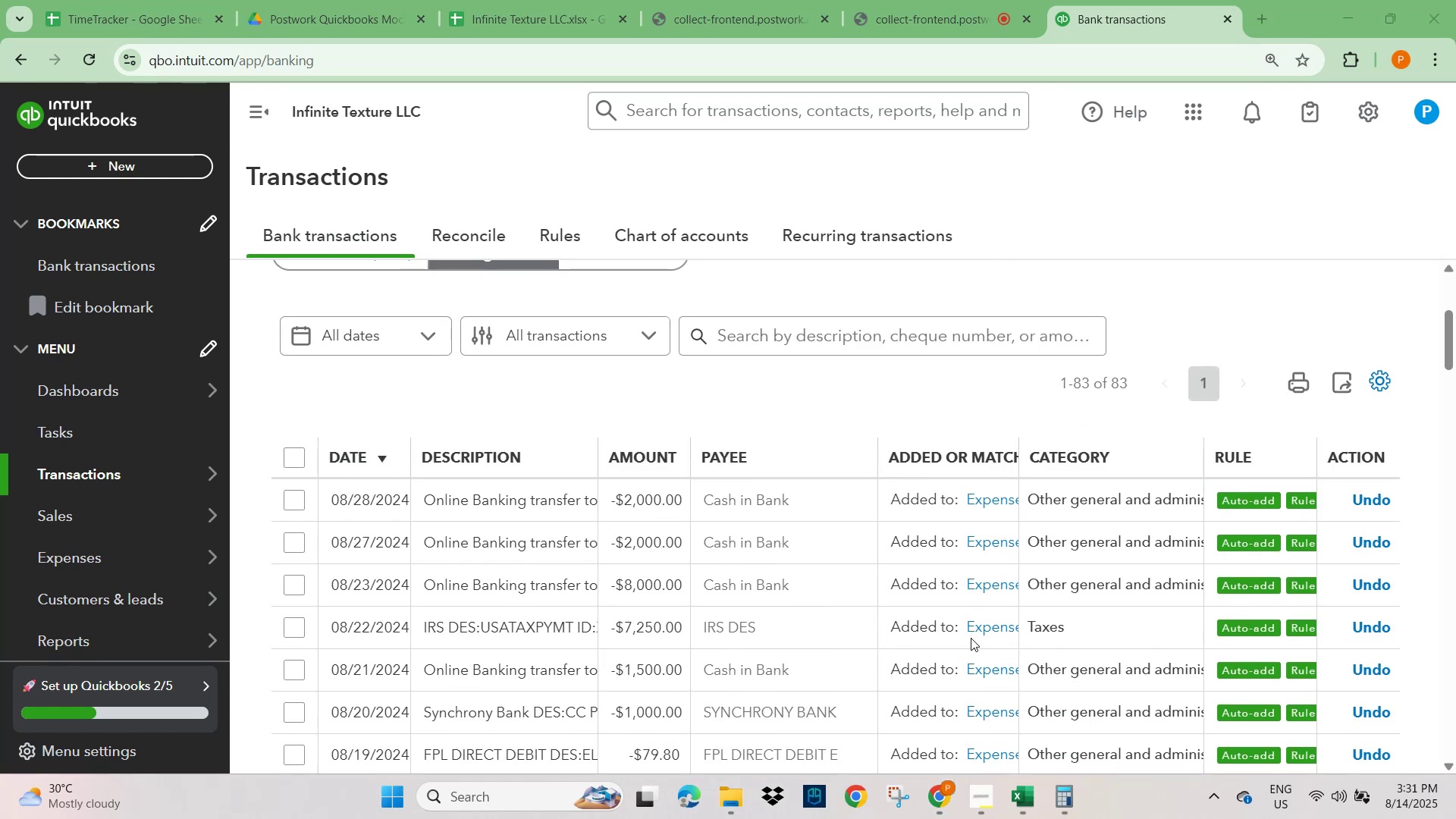 
scroll: coordinate [876, 576], scroll_direction: up, amount: 5.0
 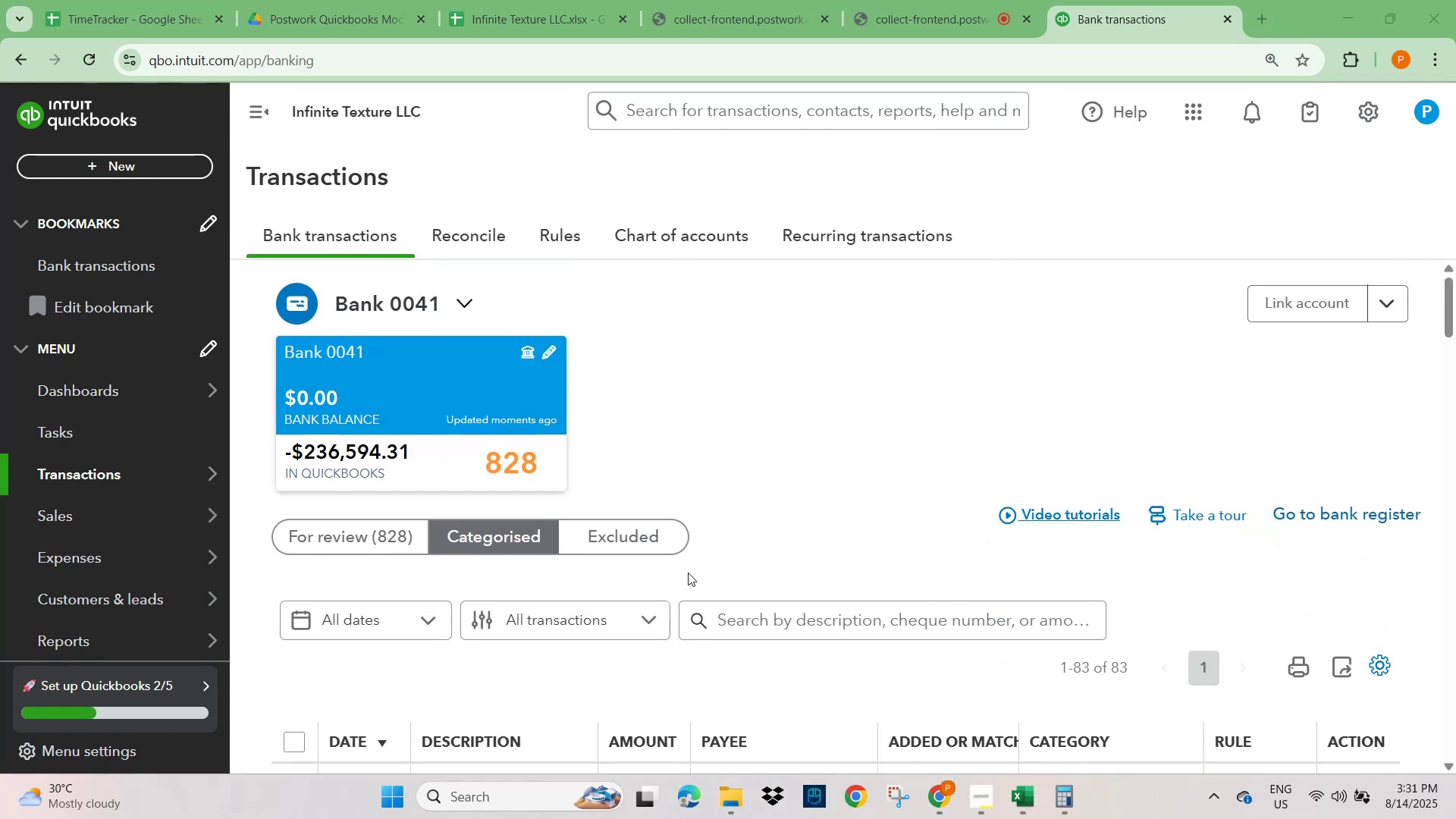 
scroll: coordinate [939, 569], scroll_direction: down, amount: 4.0
 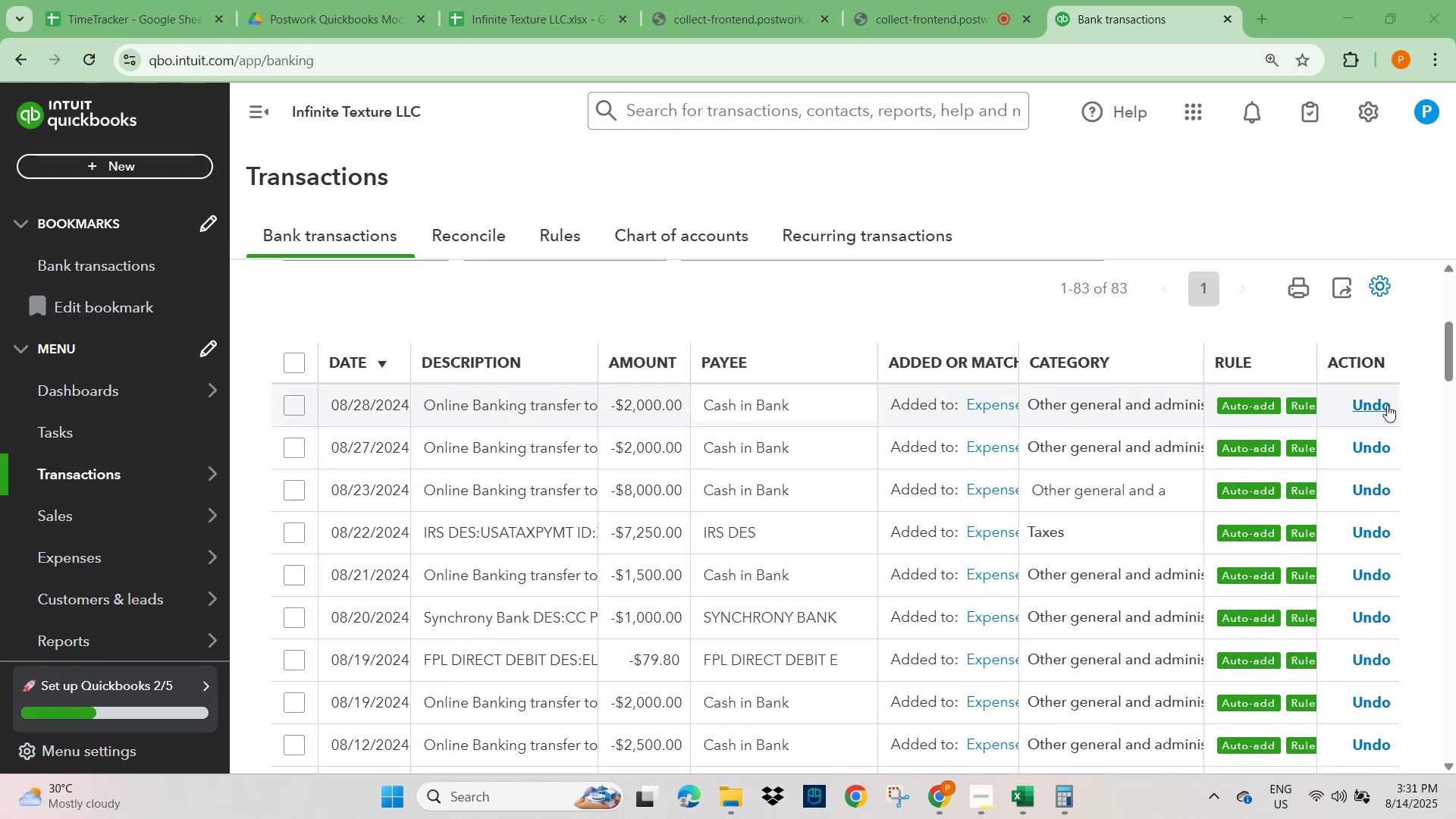 
wait(5.57)
 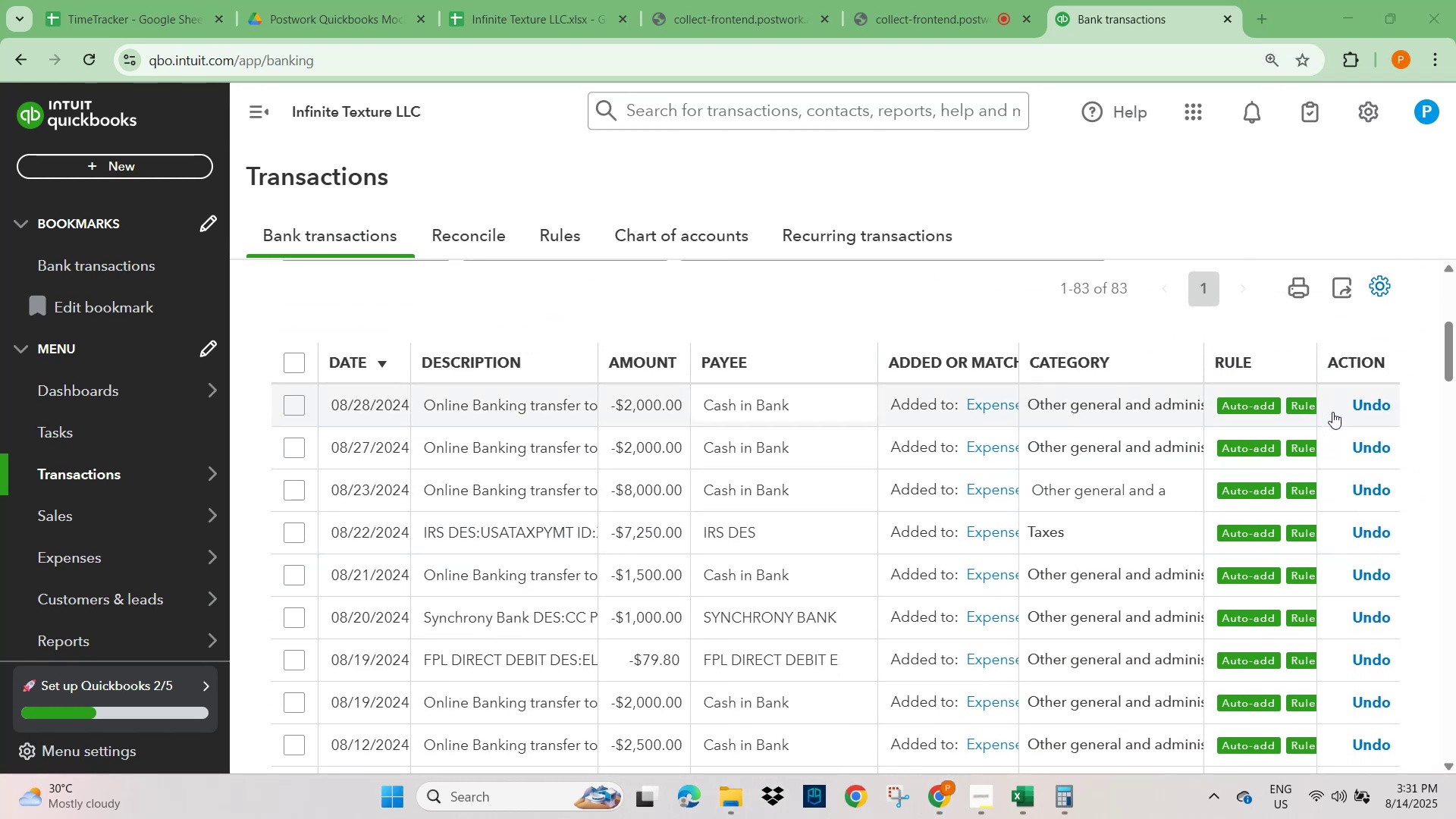 
left_click([1299, 407])
 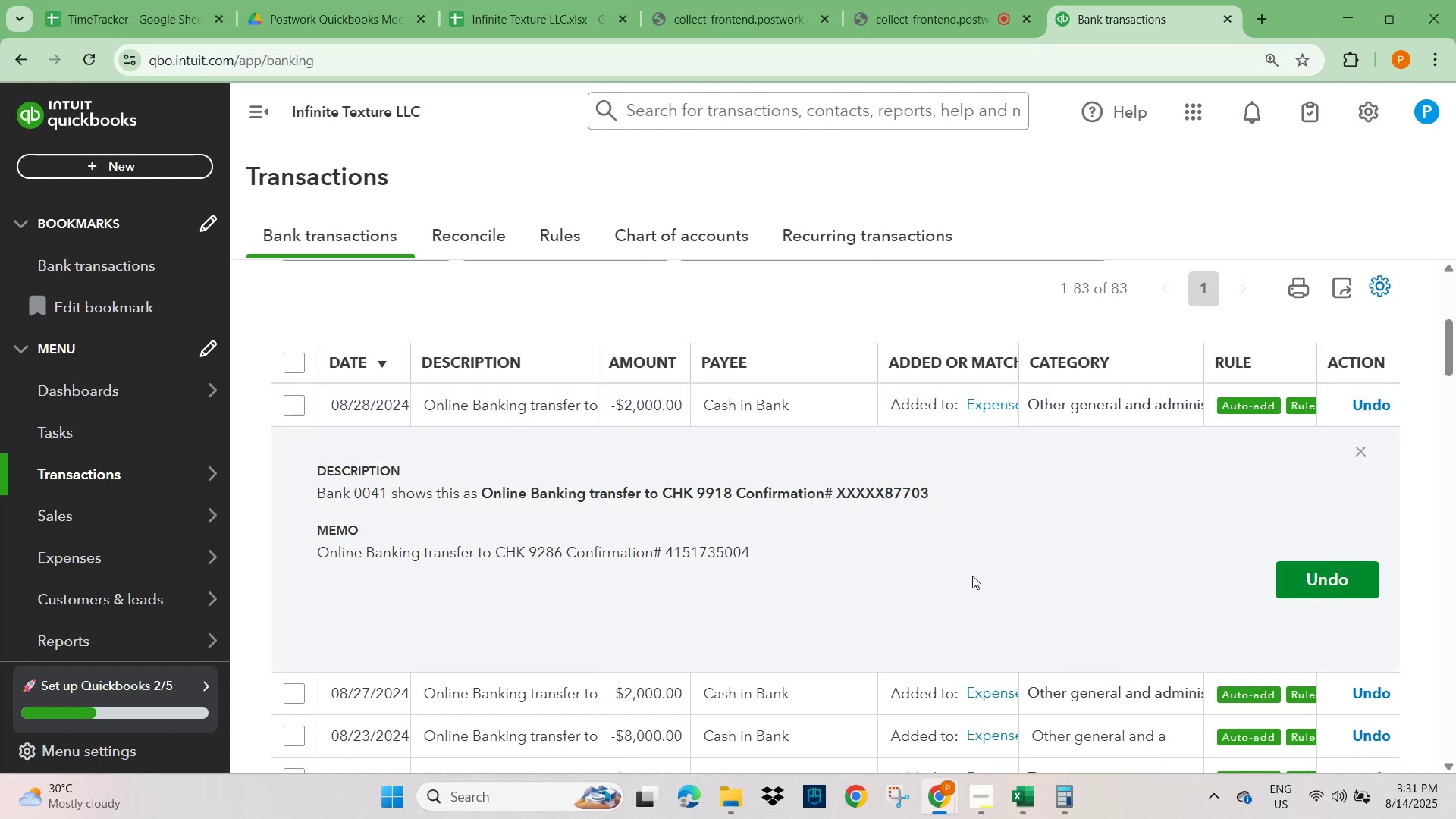 
scroll: coordinate [808, 468], scroll_direction: up, amount: 3.0
 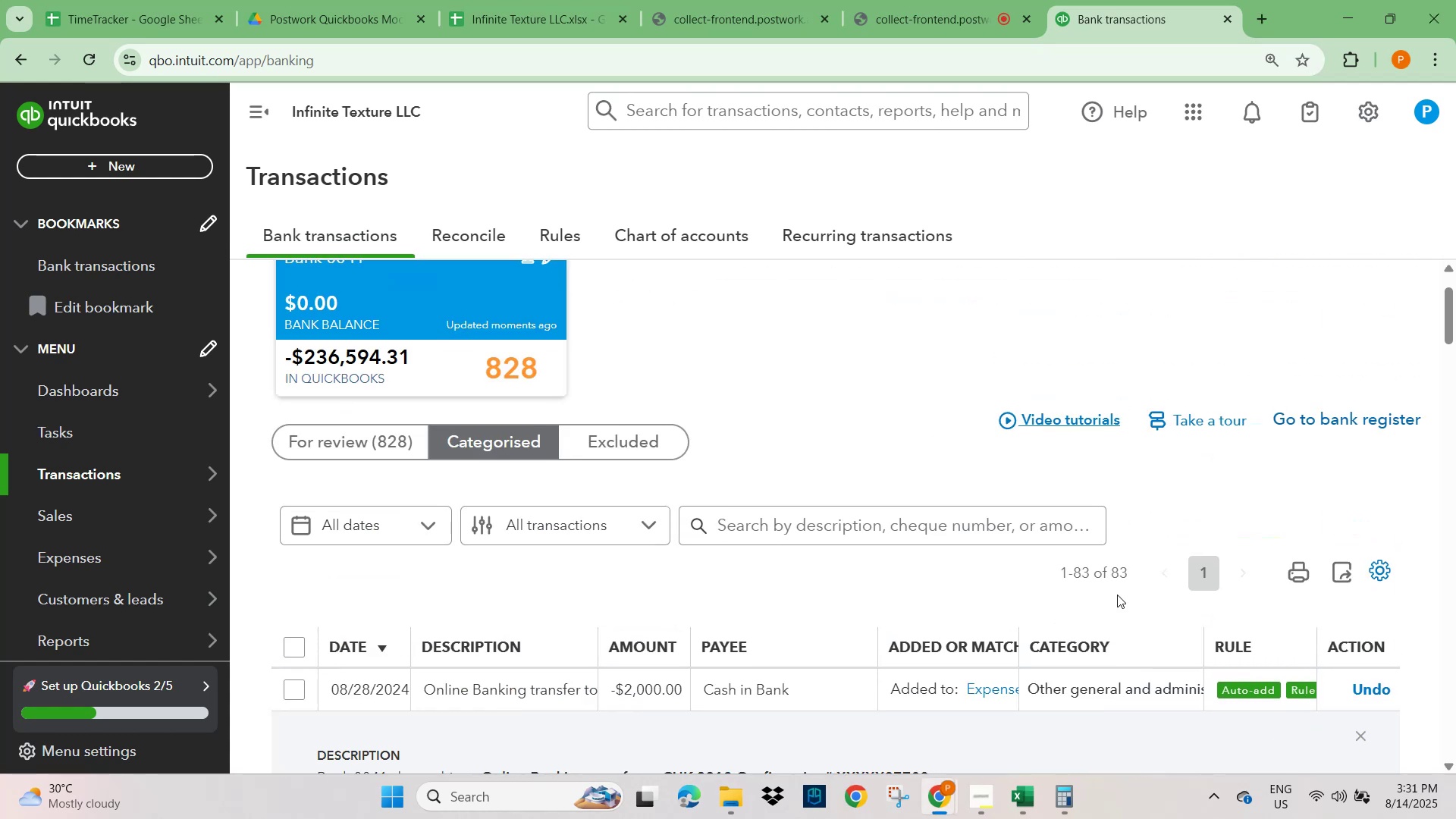 
scroll: coordinate [1119, 596], scroll_direction: down, amount: 2.0
 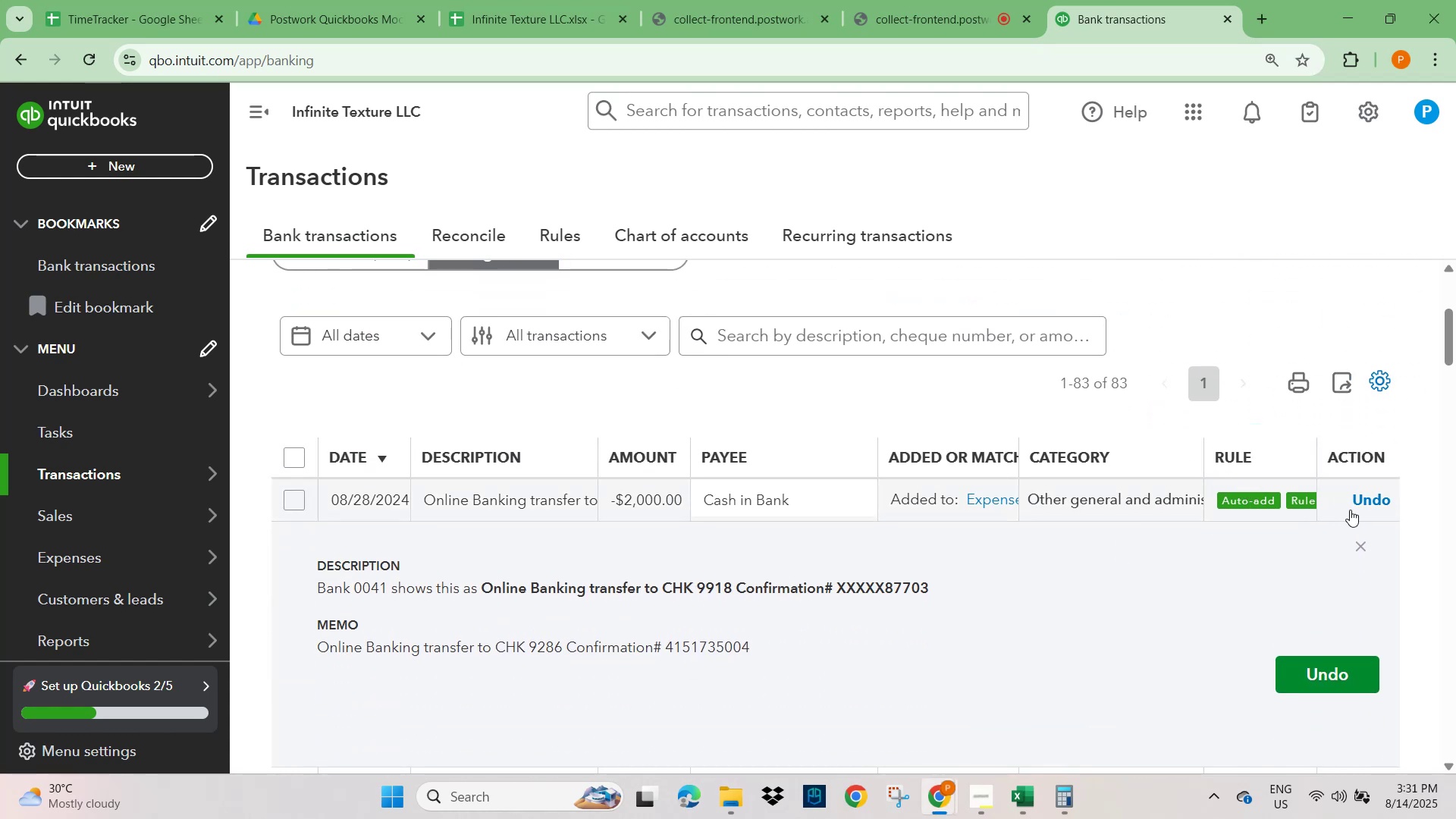 
wait(6.5)
 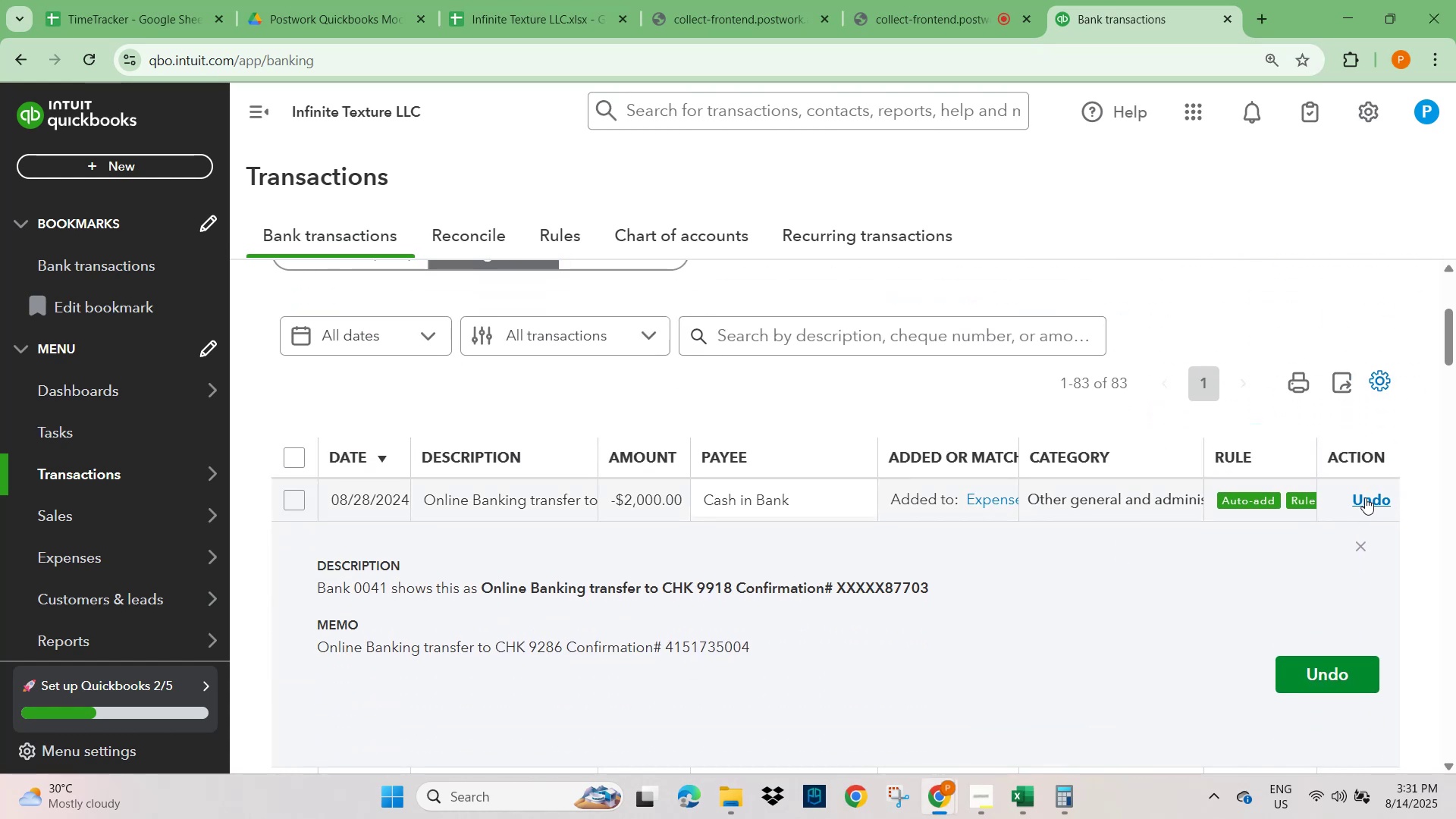 
scroll: coordinate [709, 626], scroll_direction: up, amount: 3.0
 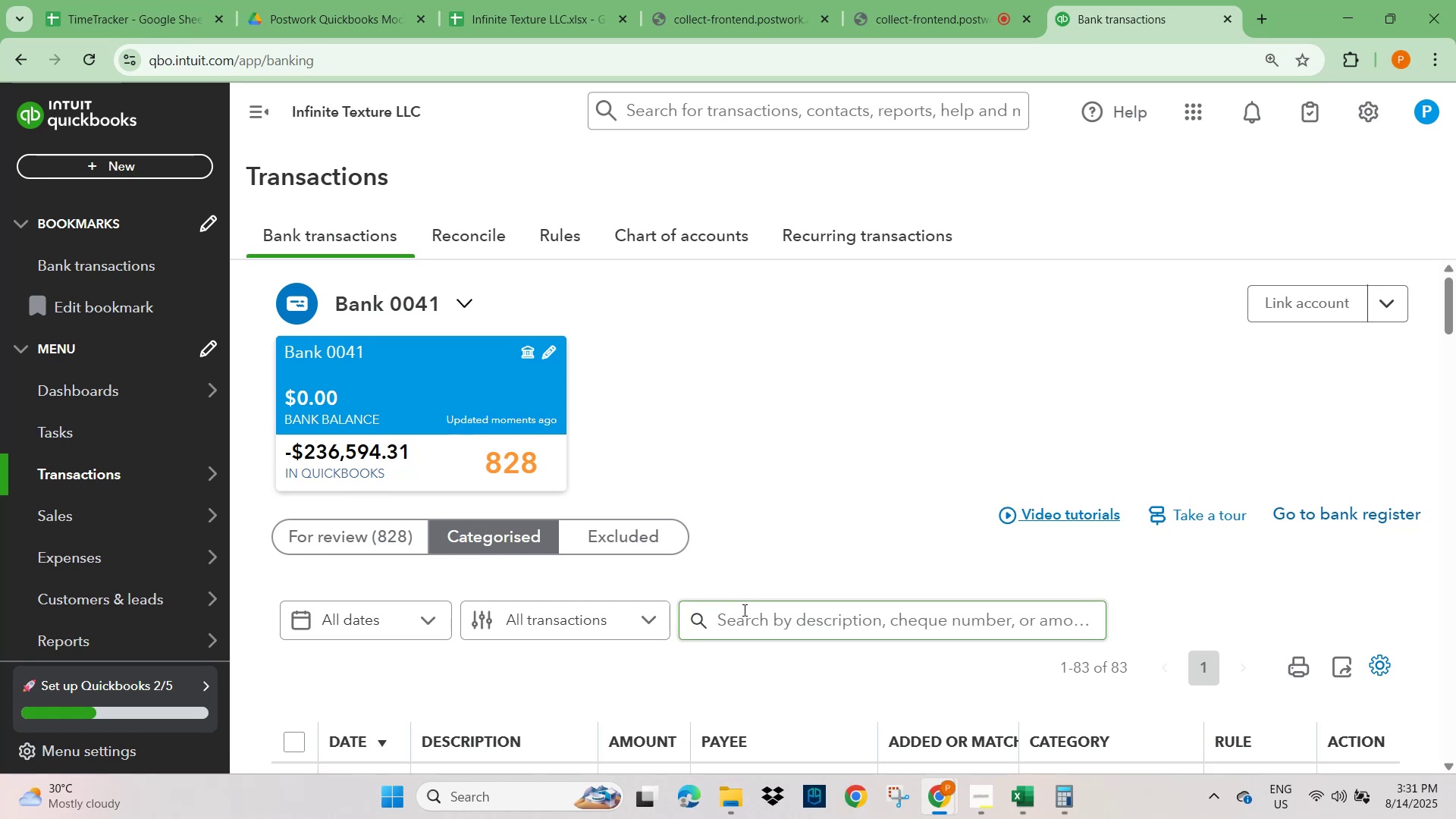 
scroll: coordinate [744, 603], scroll_direction: down, amount: 3.0
 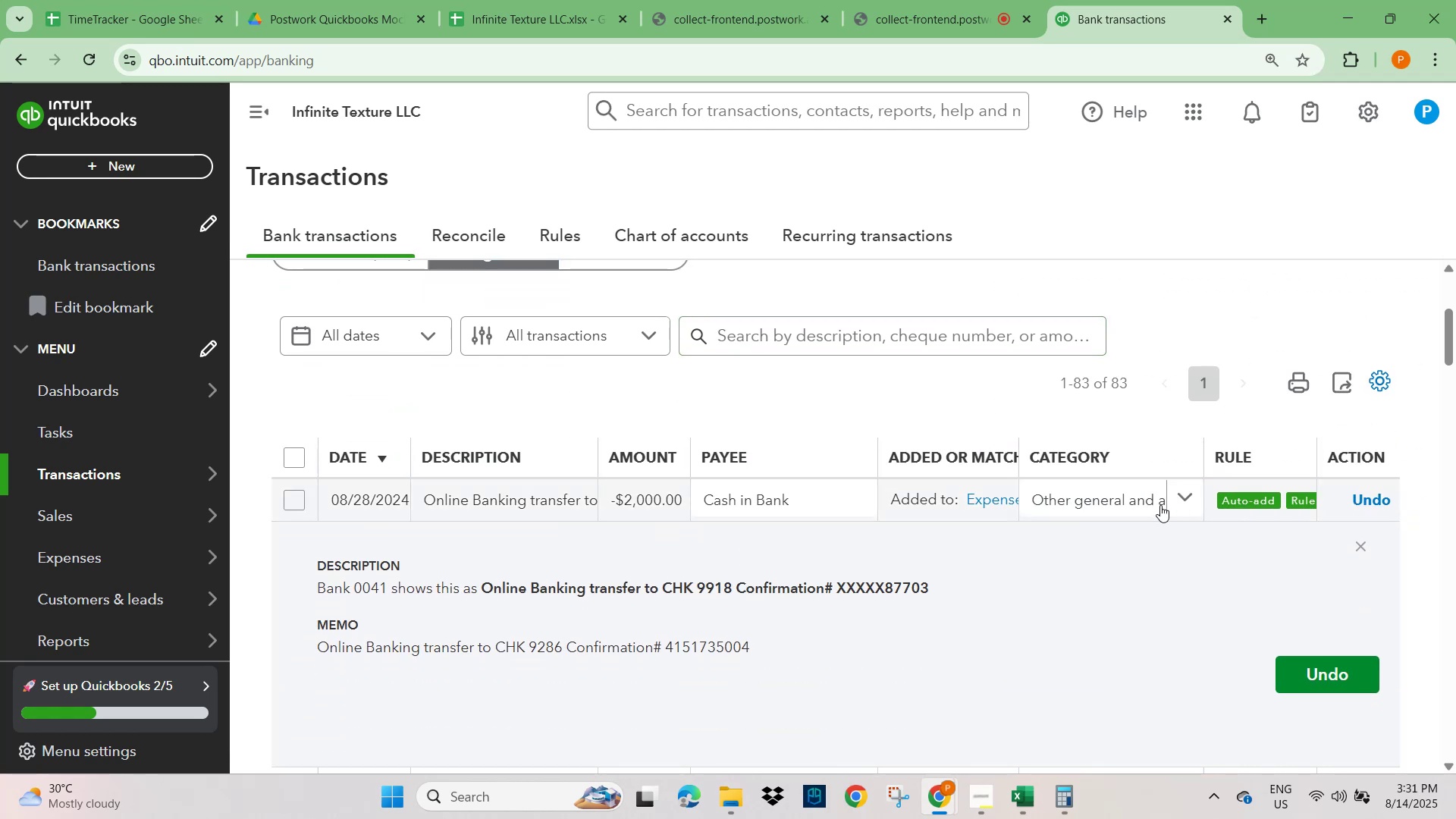 
left_click([1298, 505])
 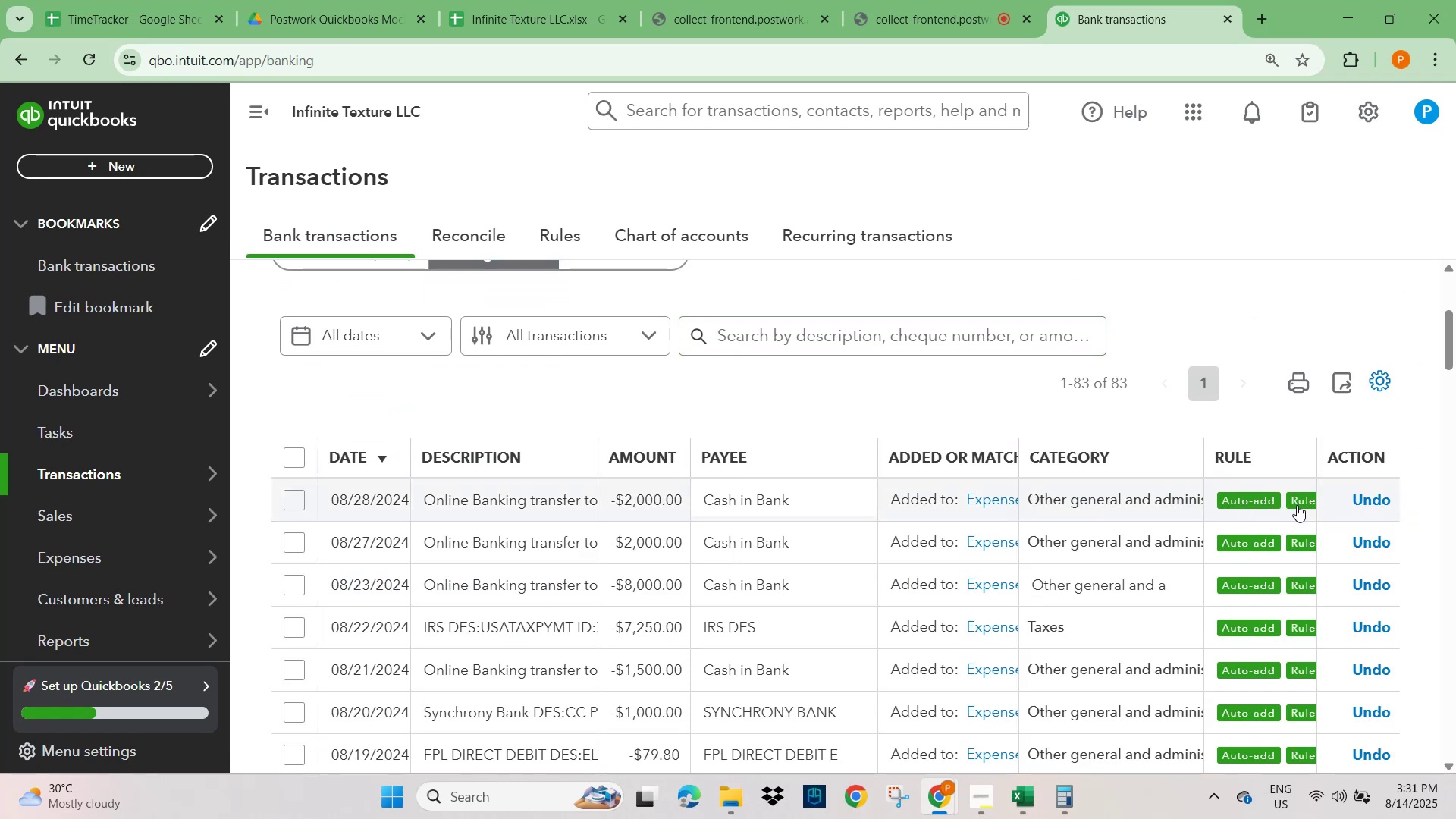 
scroll: coordinate [1086, 502], scroll_direction: up, amount: 4.0
 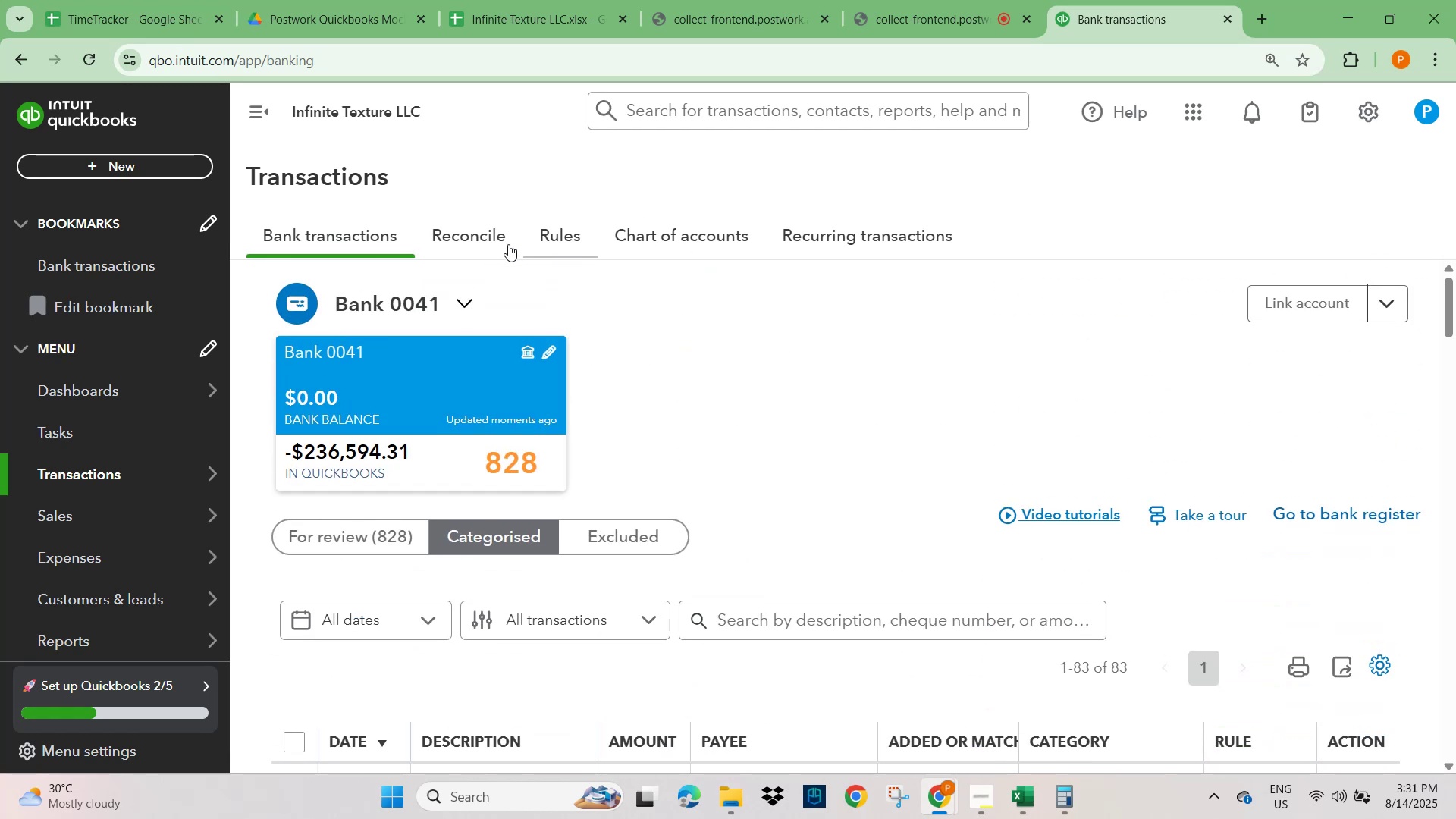 
left_click([557, 229])
 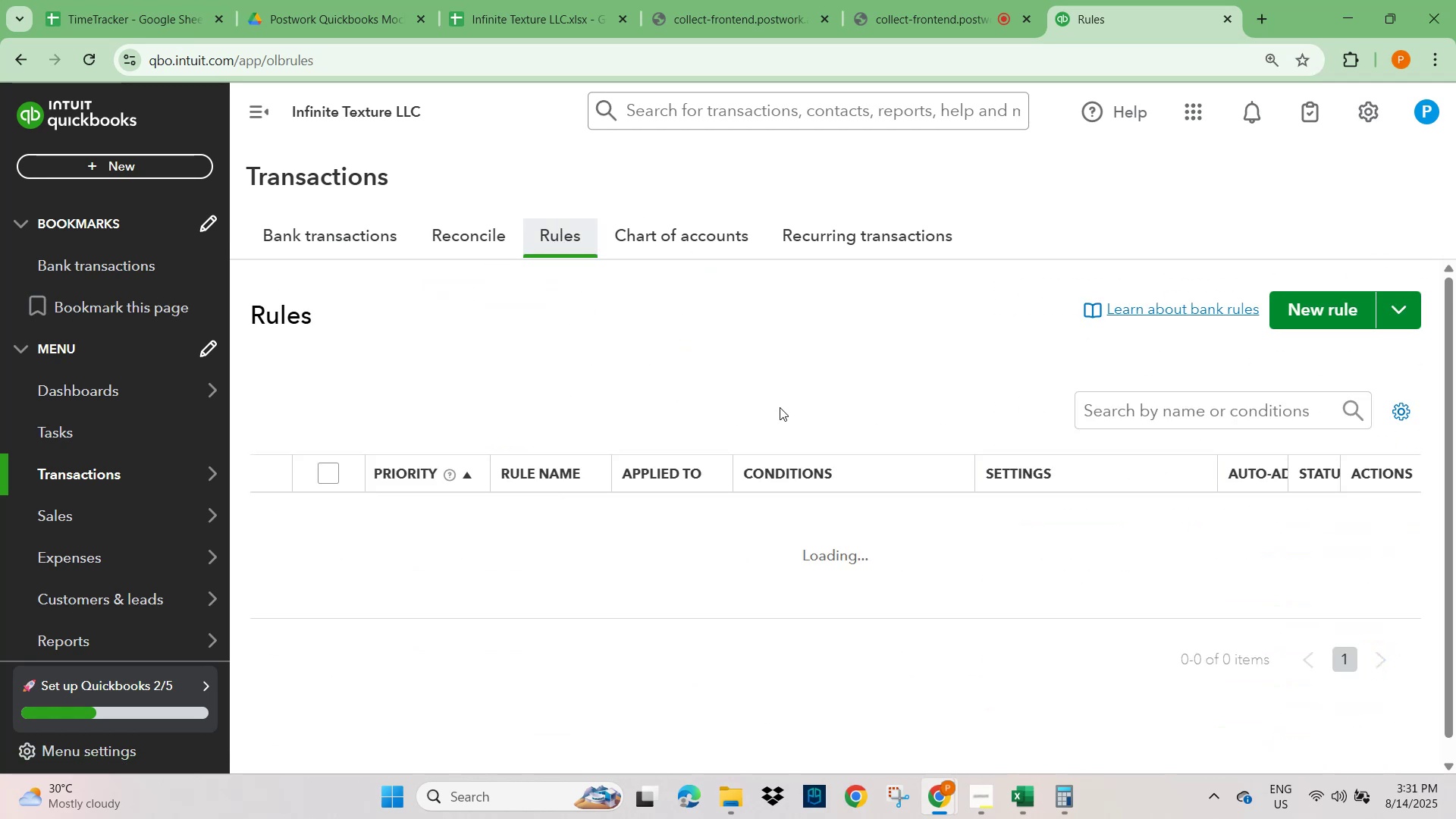 
scroll: coordinate [1184, 554], scroll_direction: down, amount: 62.0
 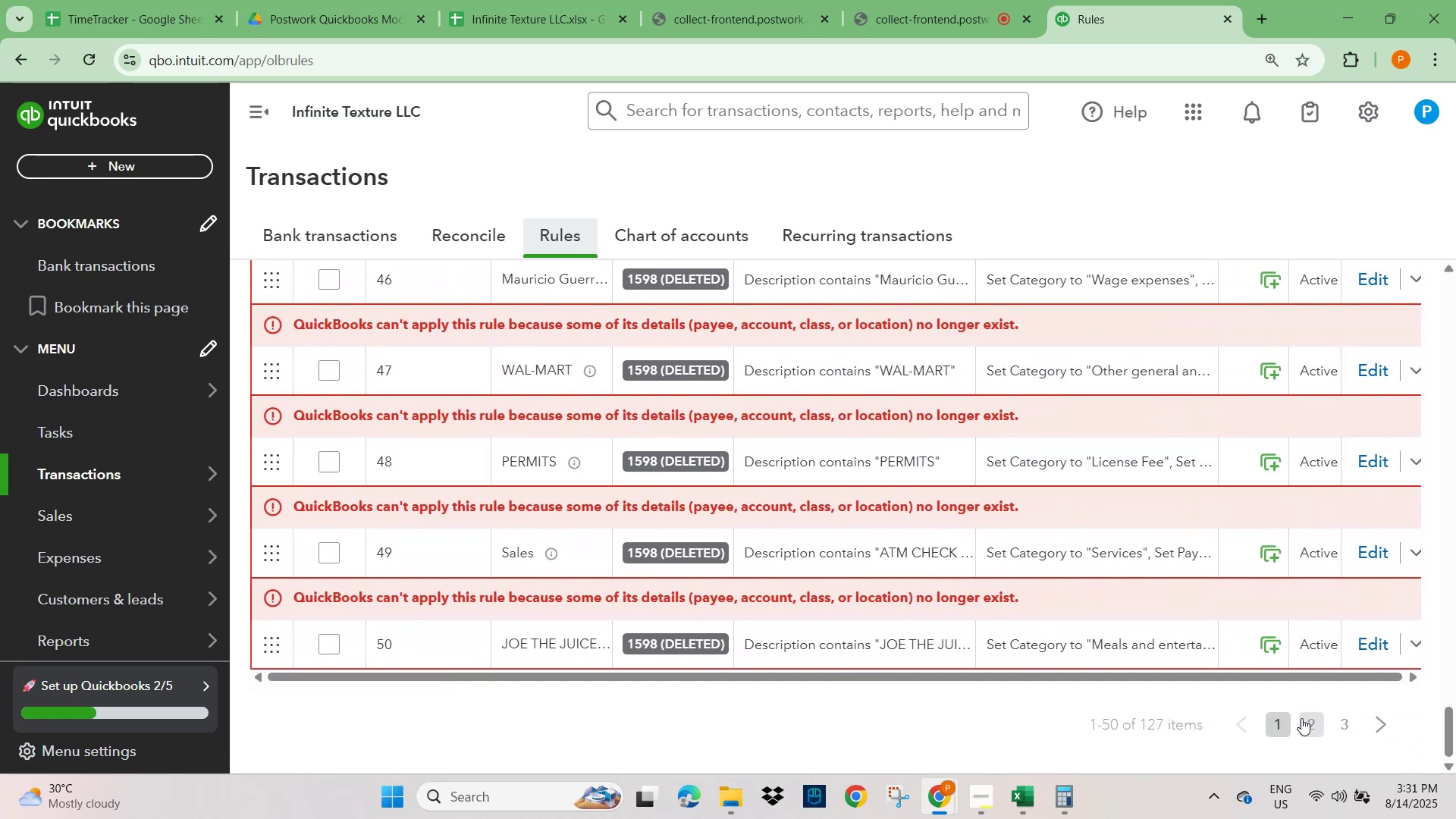 
left_click([1312, 726])
 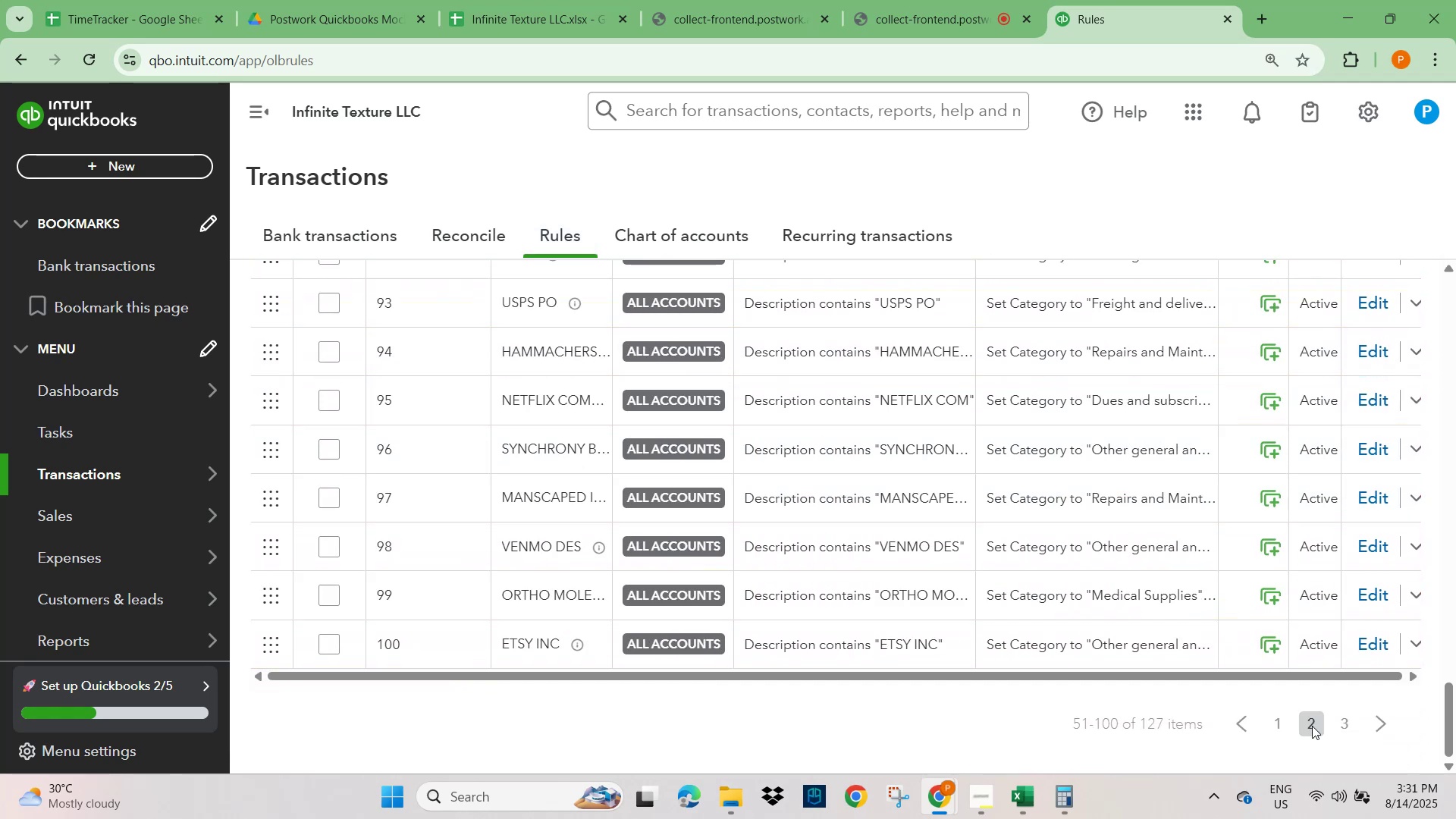 
scroll: coordinate [1298, 684], scroll_direction: up, amount: 29.0
 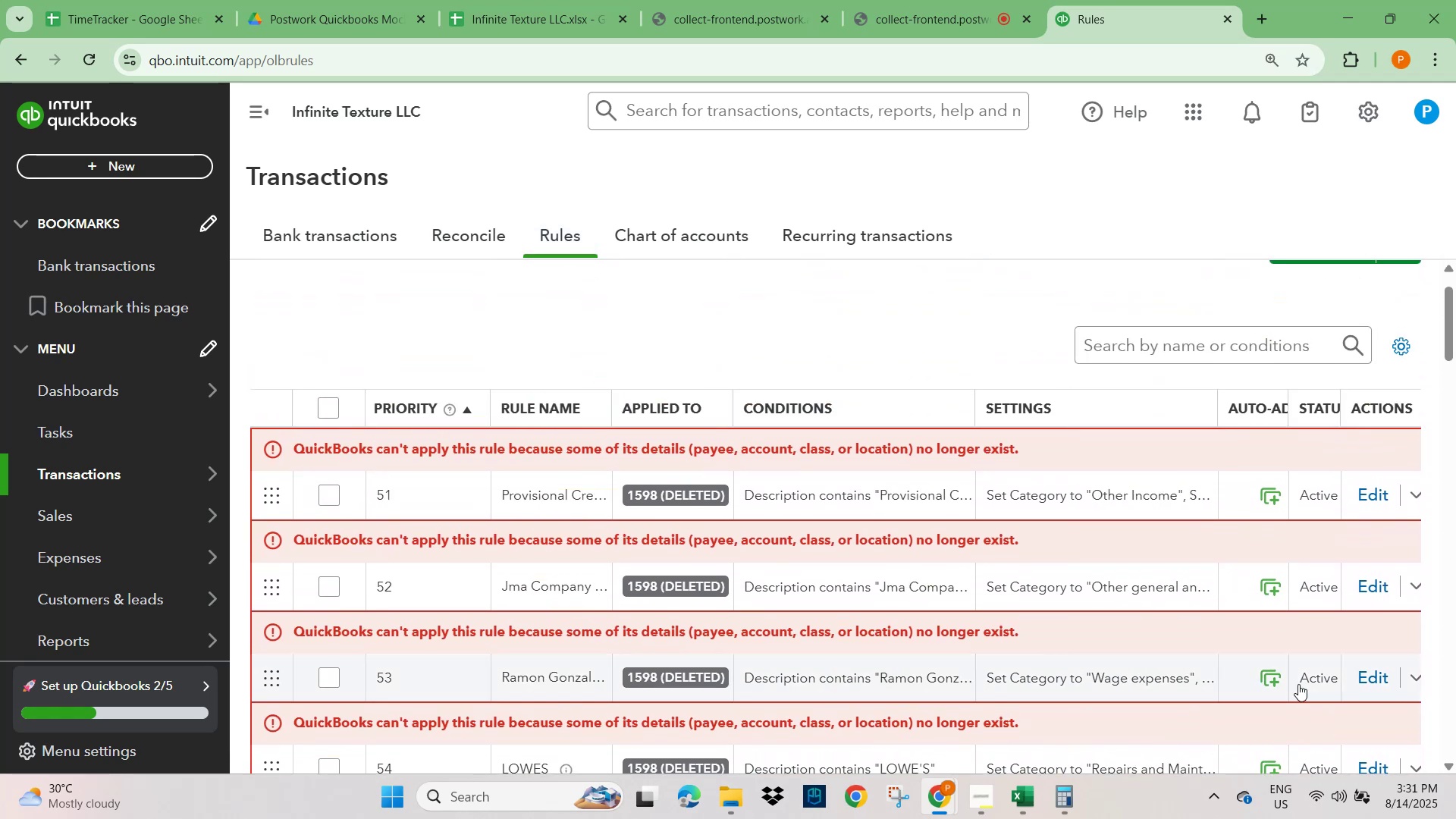 
scroll: coordinate [937, 698], scroll_direction: down, amount: 11.0
 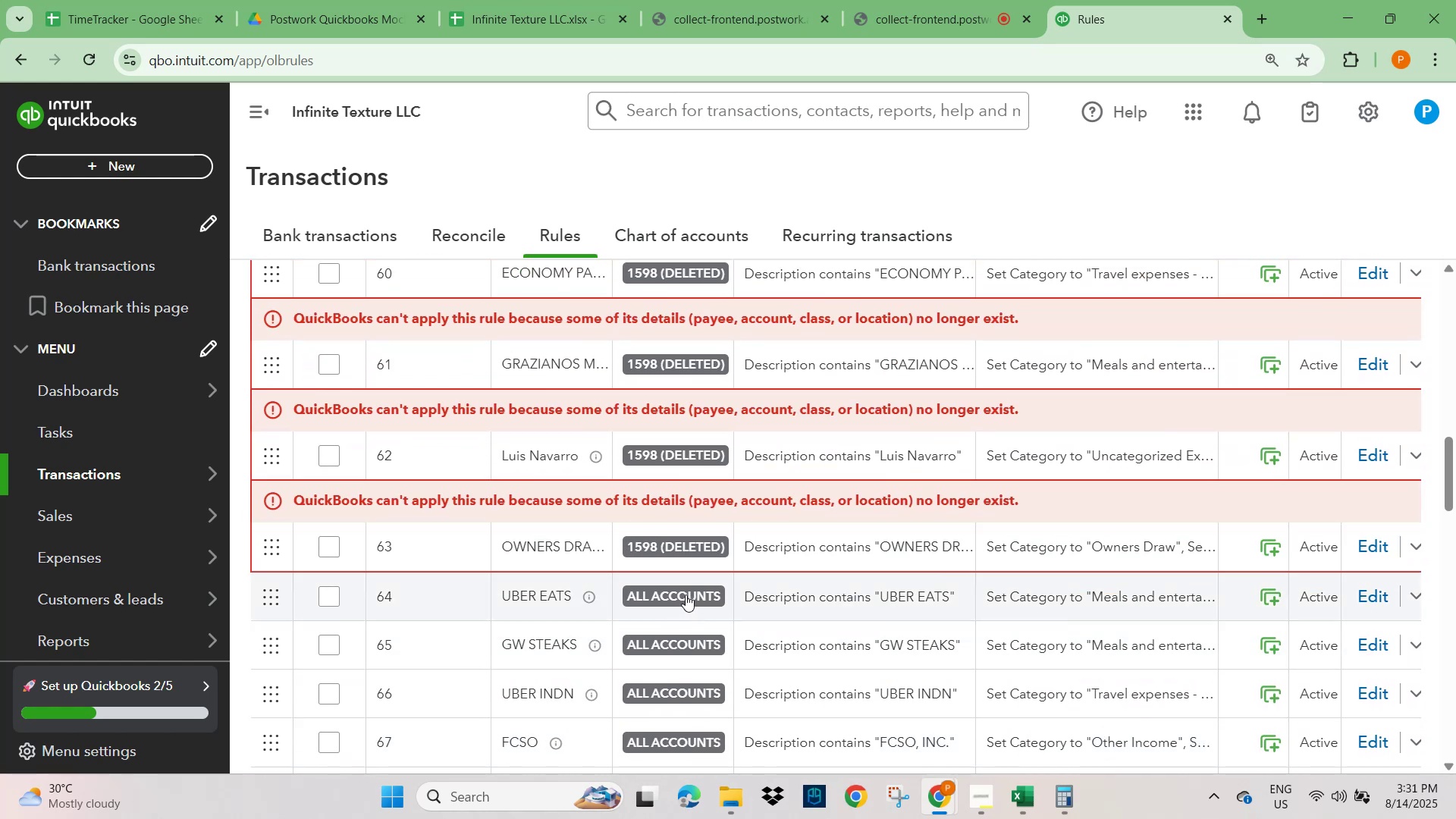 
wait(8.9)
 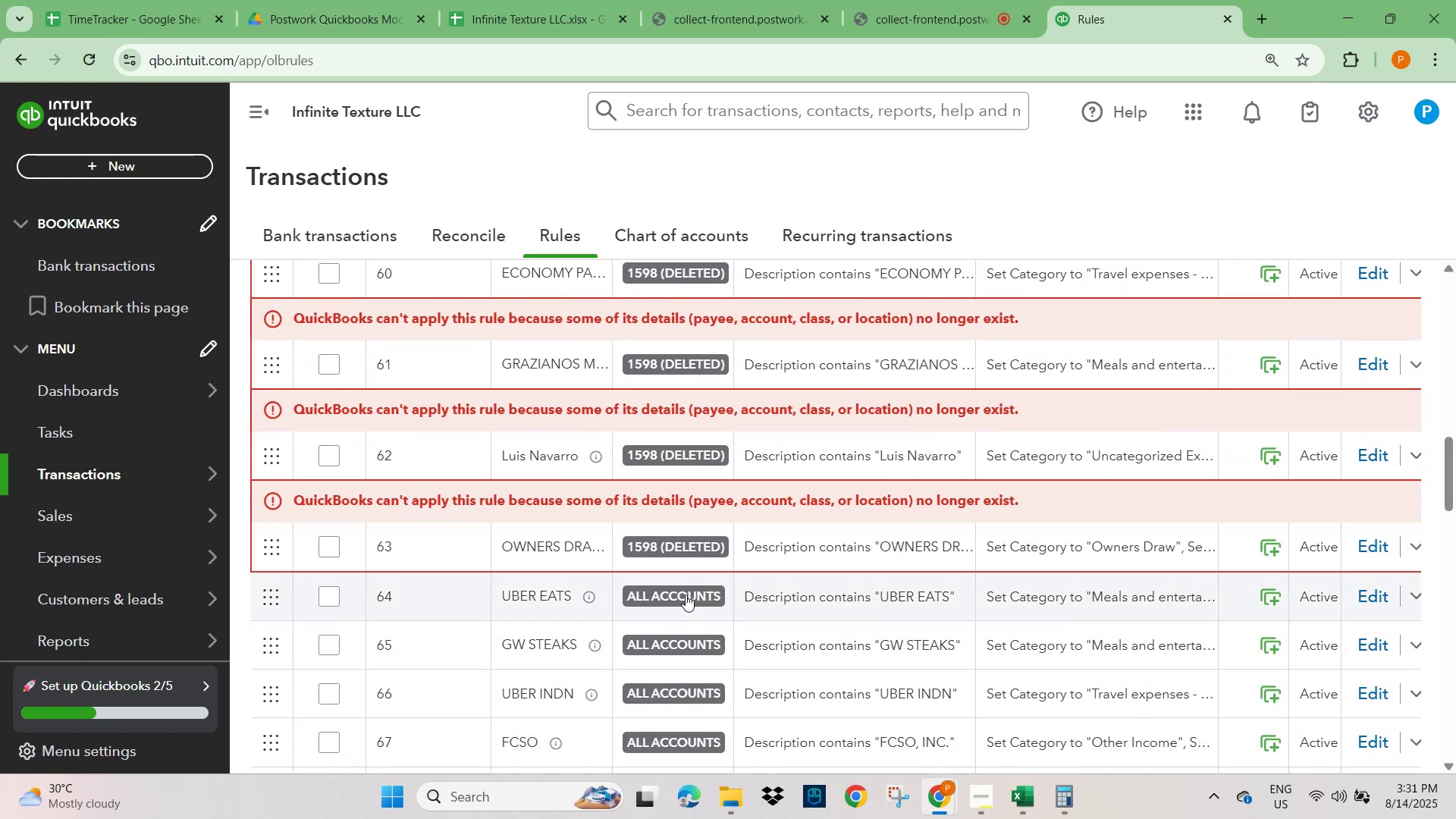 
scroll: coordinate [378, 568], scroll_direction: up, amount: 11.0
 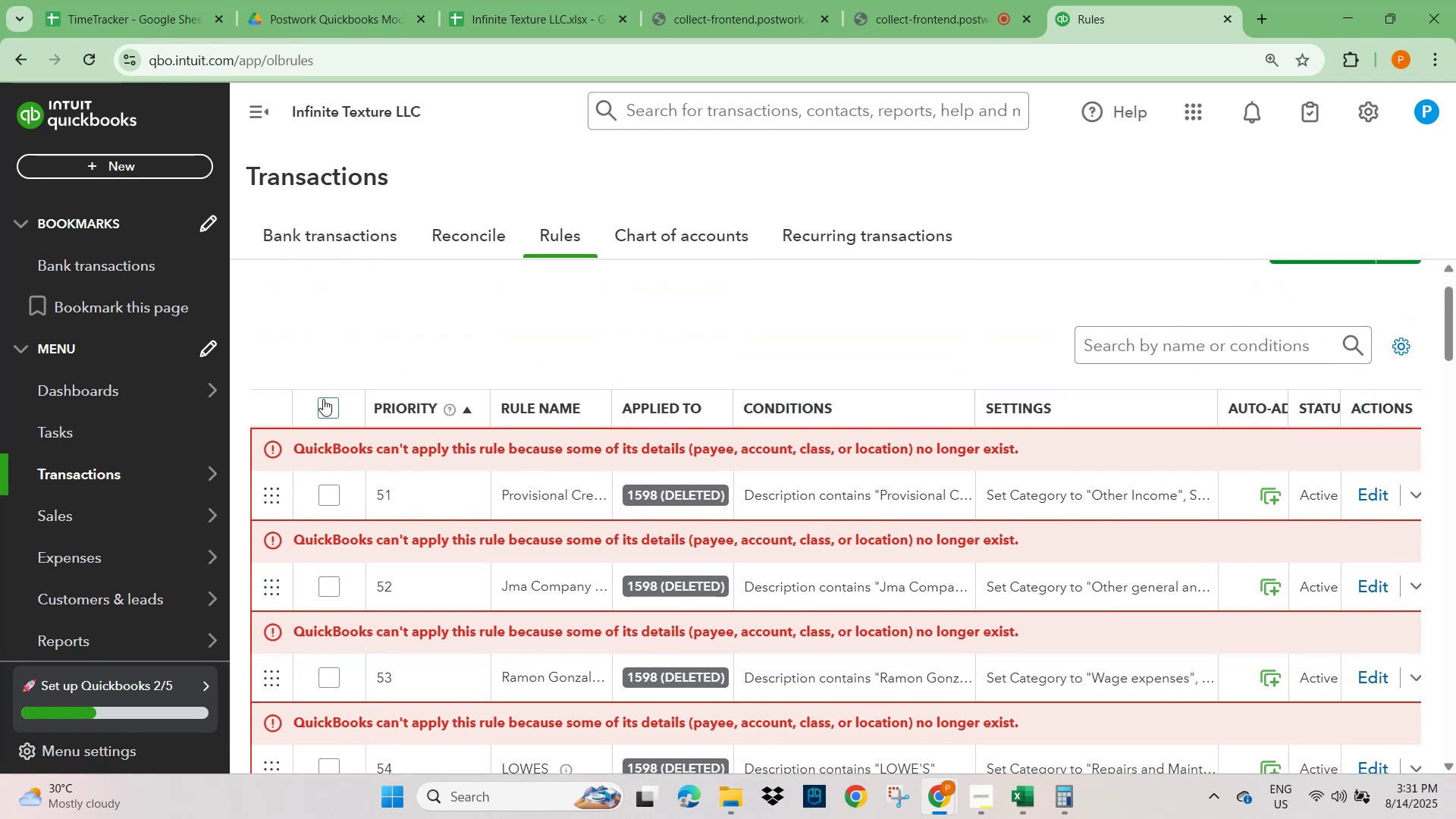 
left_click([331, 399])
 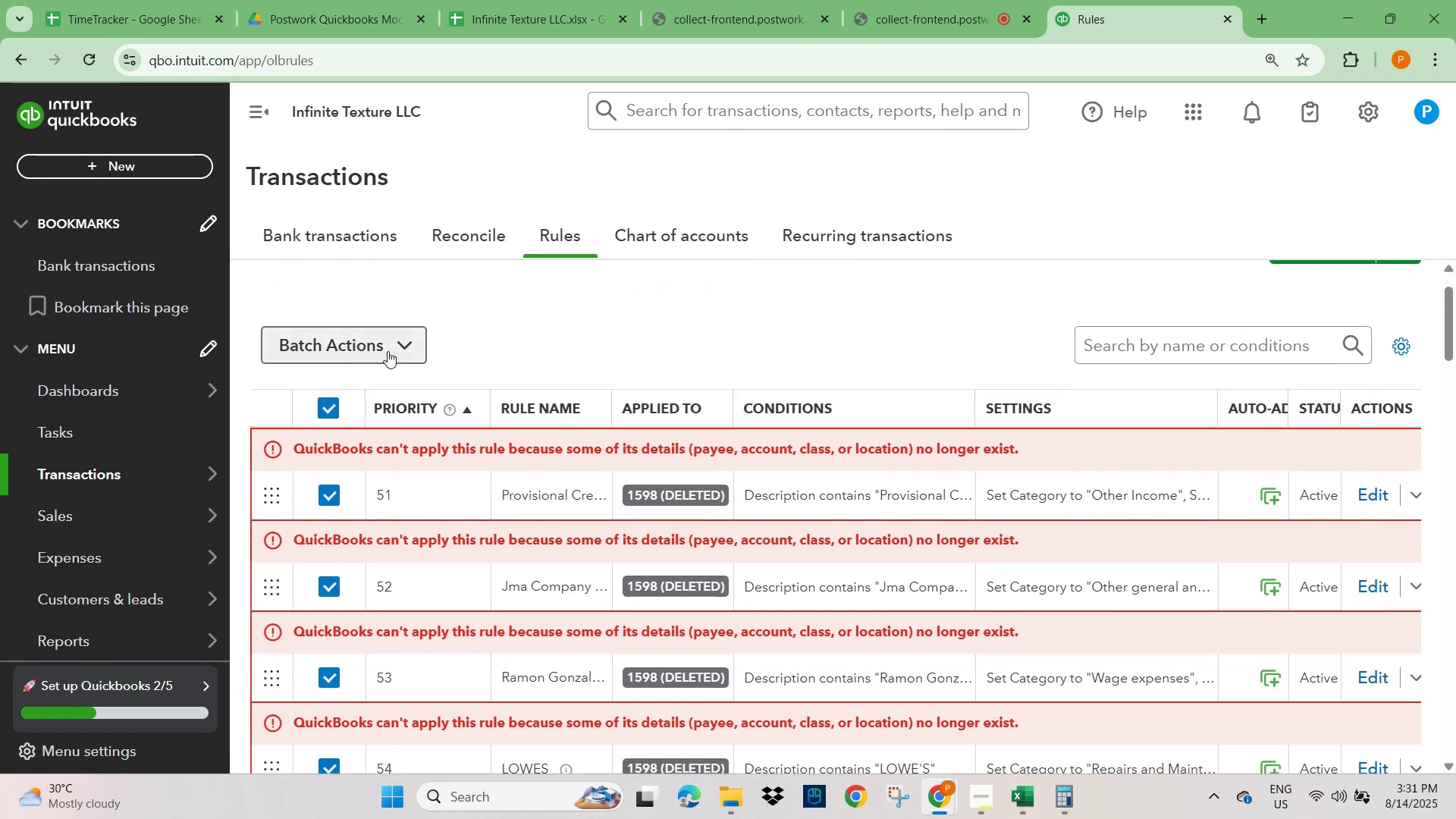 
left_click([406, 331])
 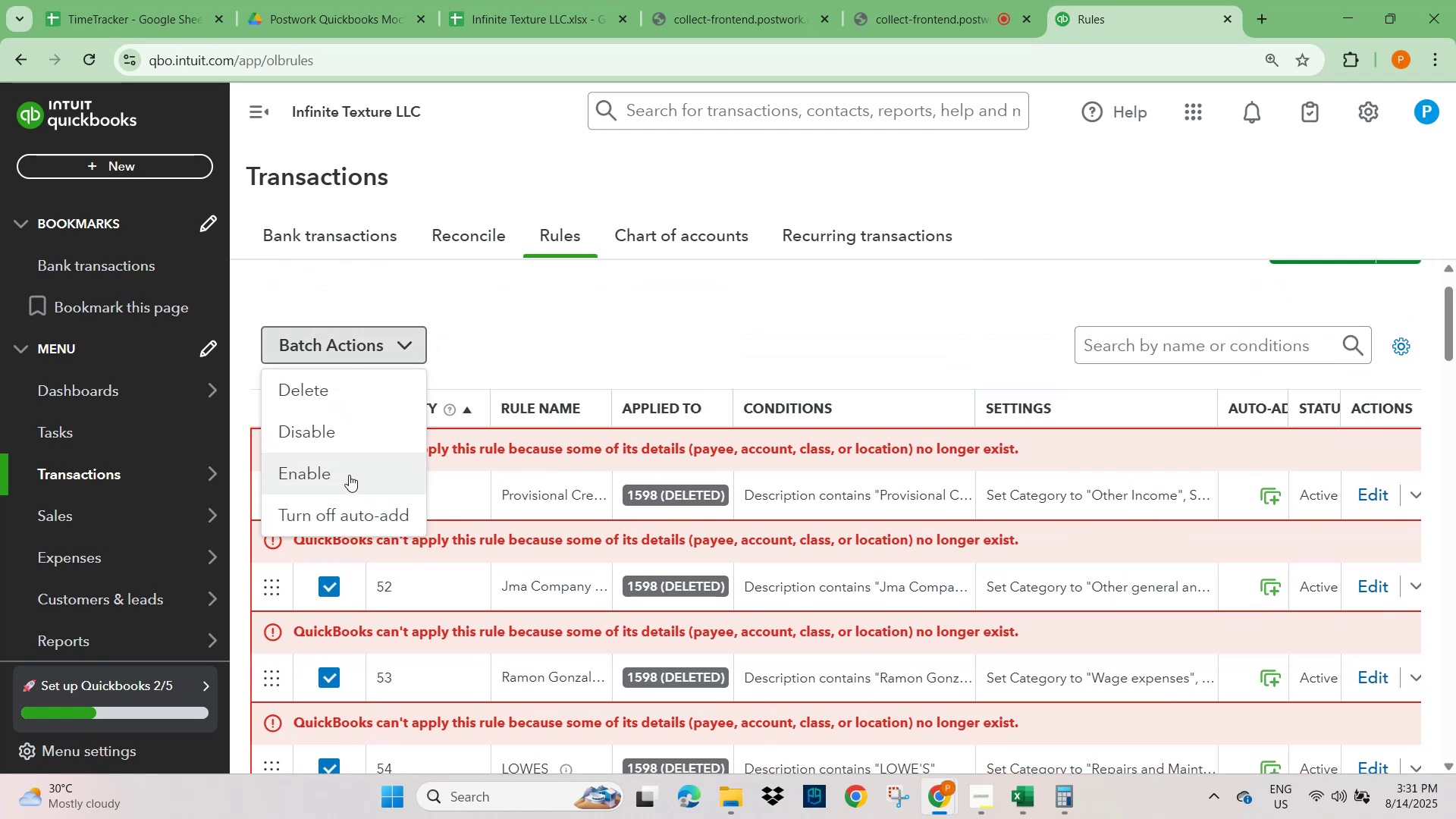 
left_click([347, 388])
 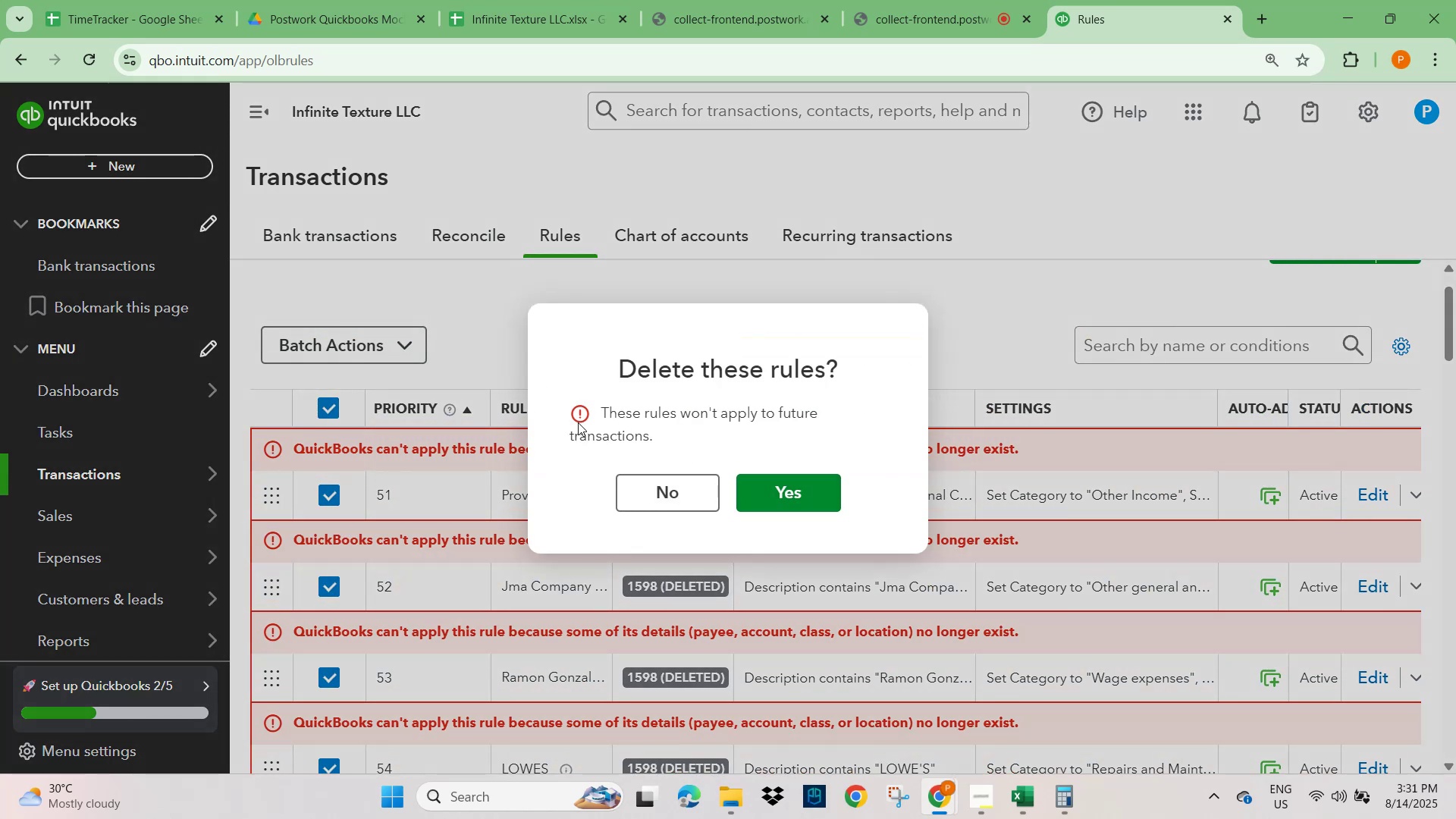 
left_click([406, 351])
 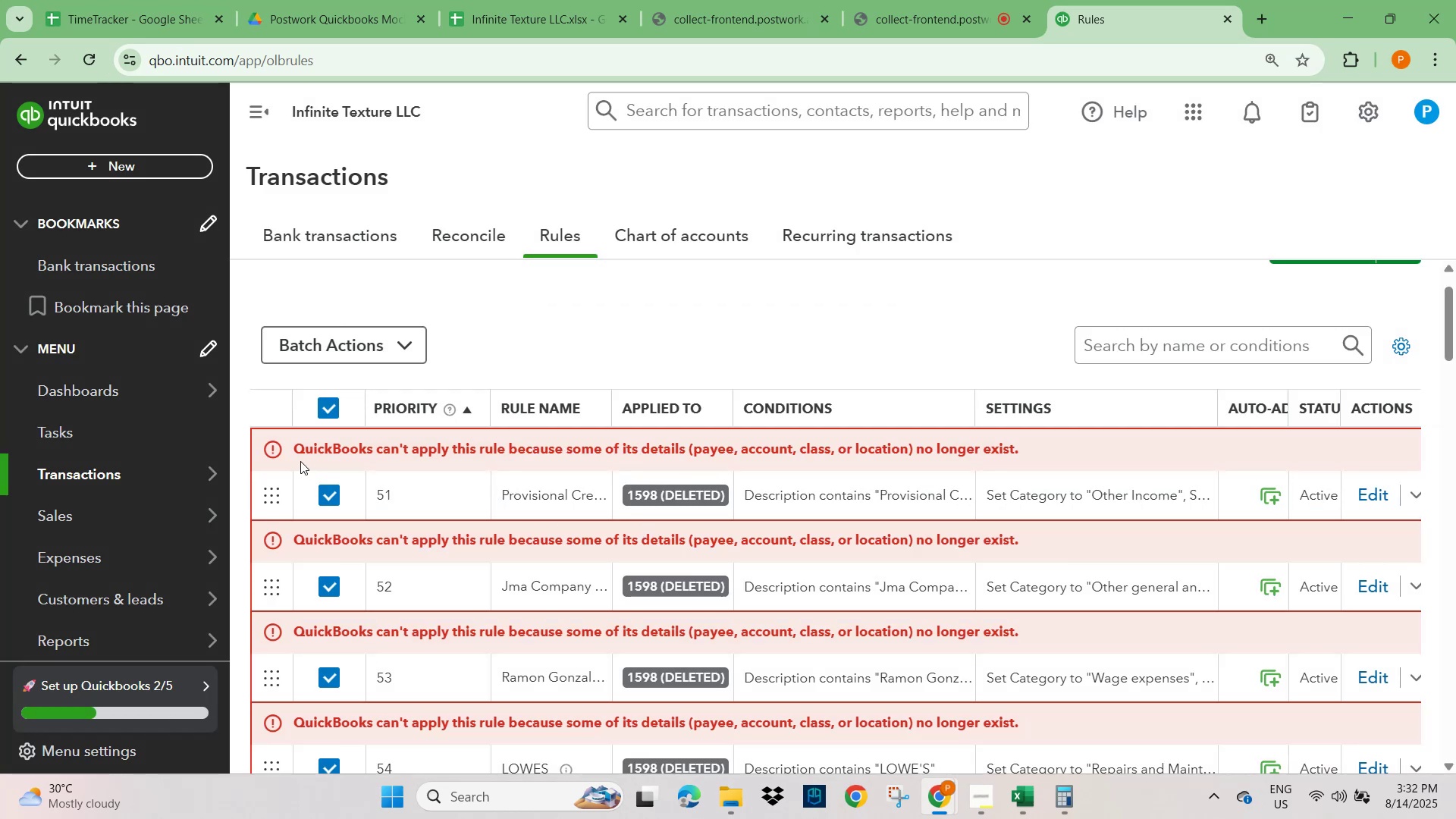 
left_click([275, 448])
 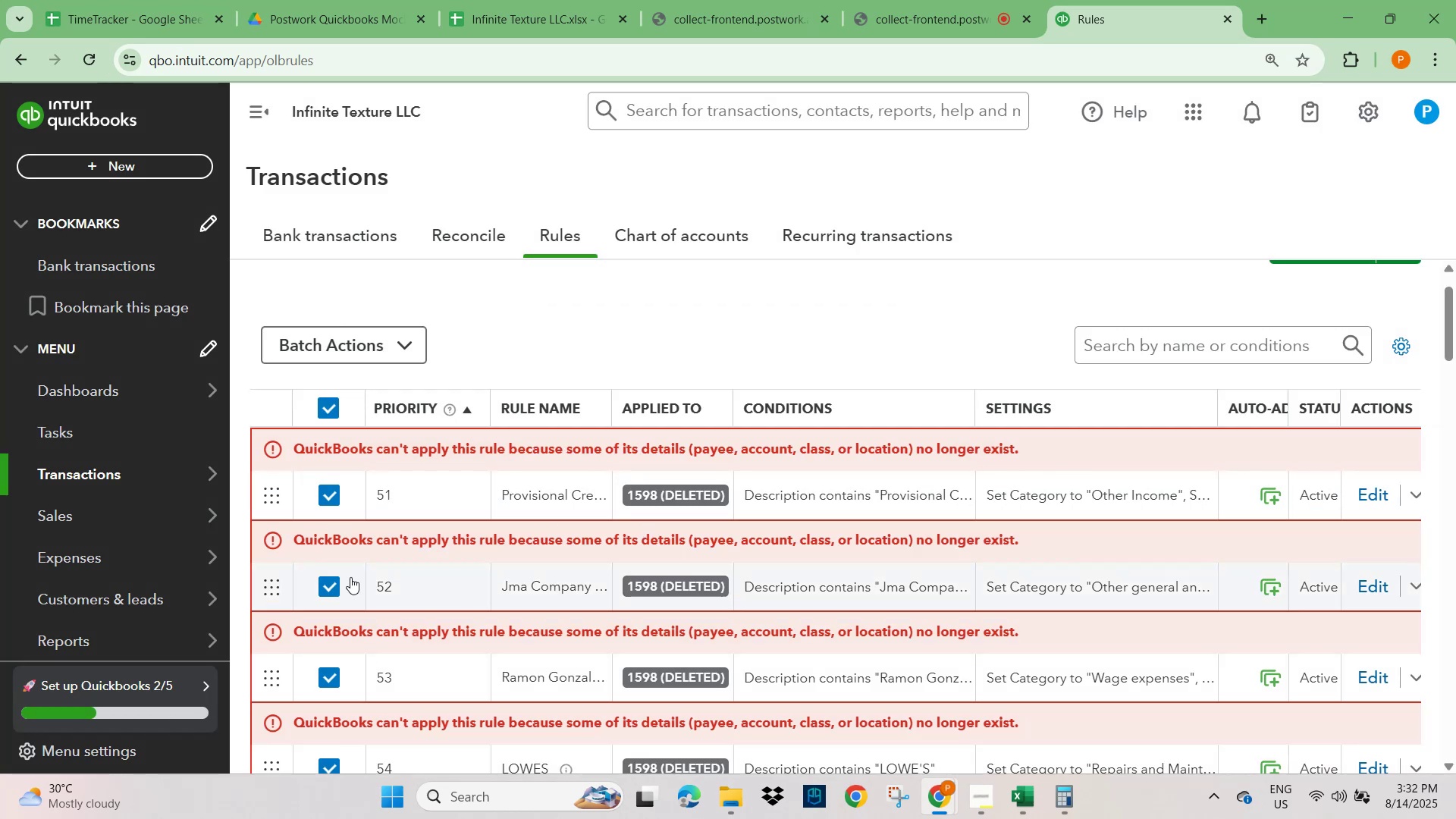 
left_click([328, 591])
 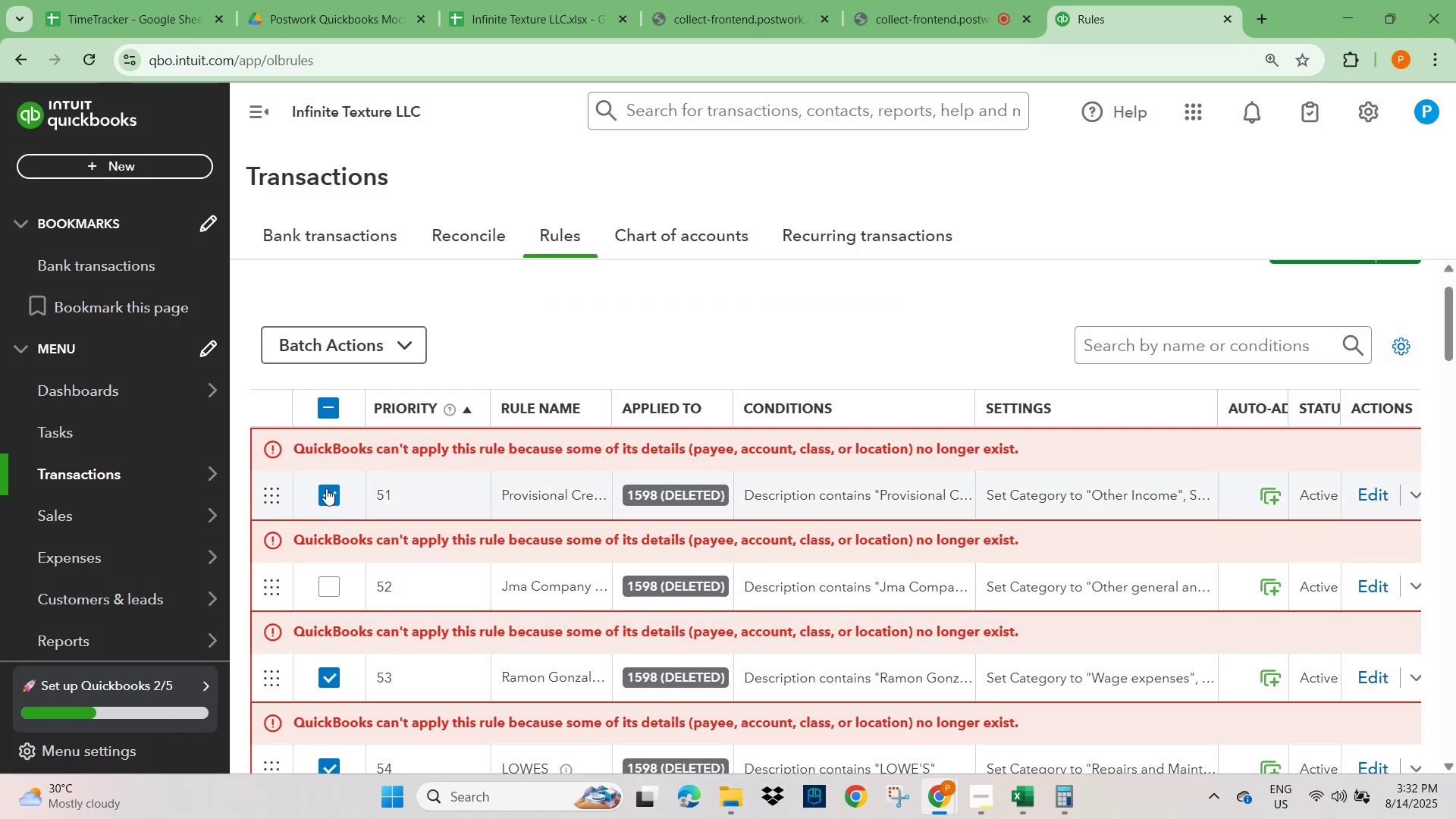 
scroll: coordinate [353, 634], scroll_direction: down, amount: 4.0
 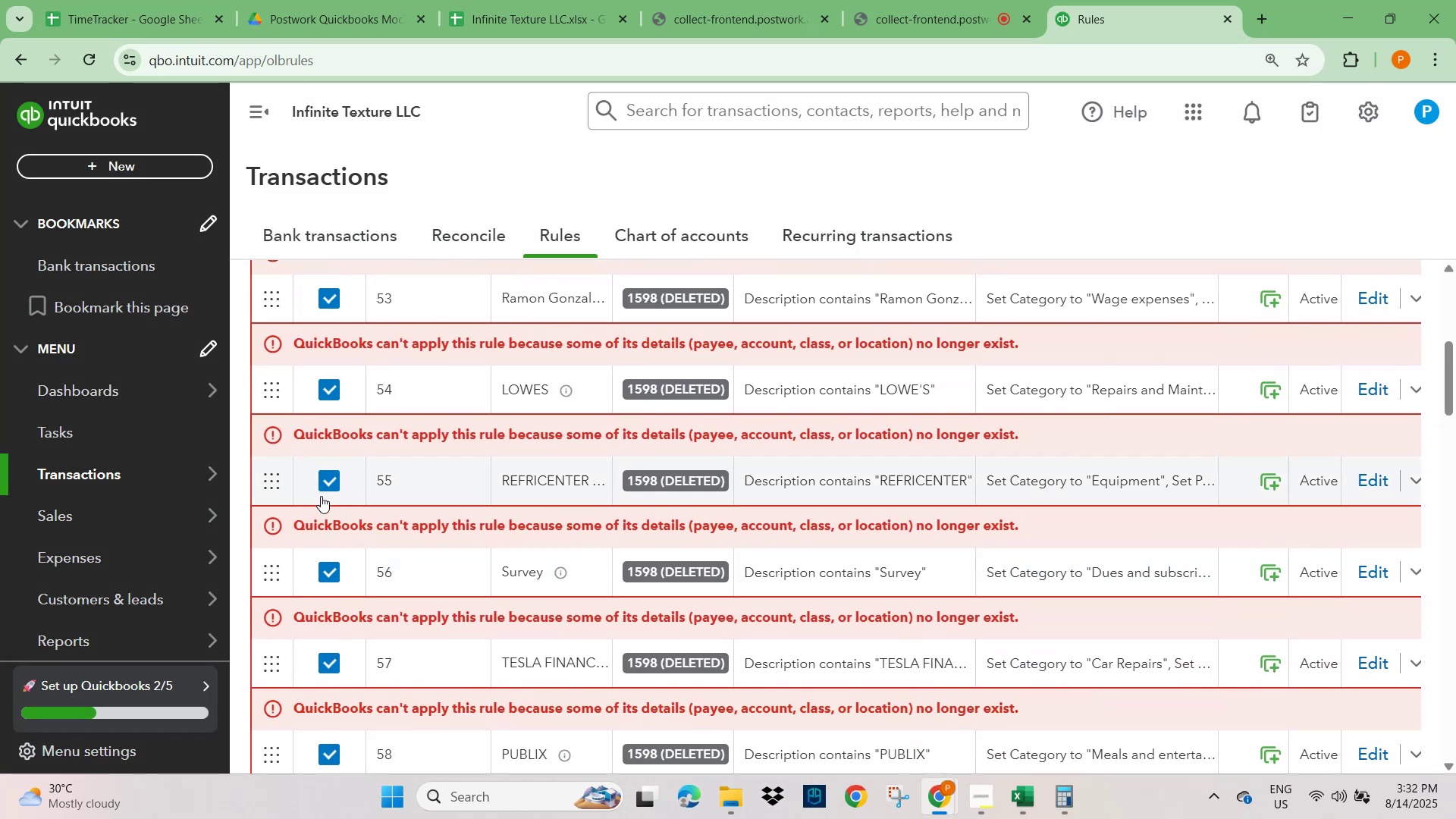 
scroll: coordinate [415, 535], scroll_direction: up, amount: 6.0
 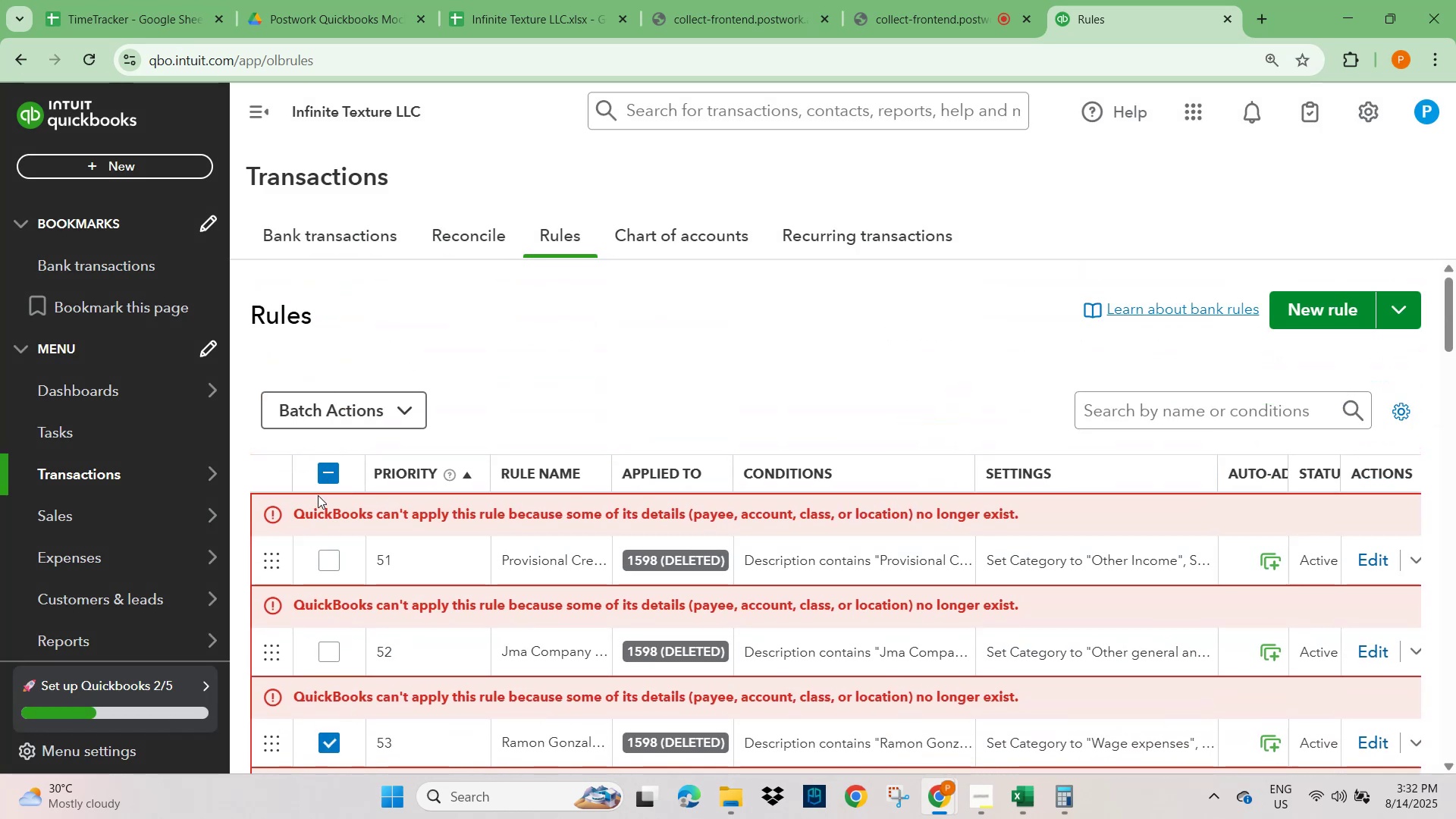 
left_click([327, 468])
 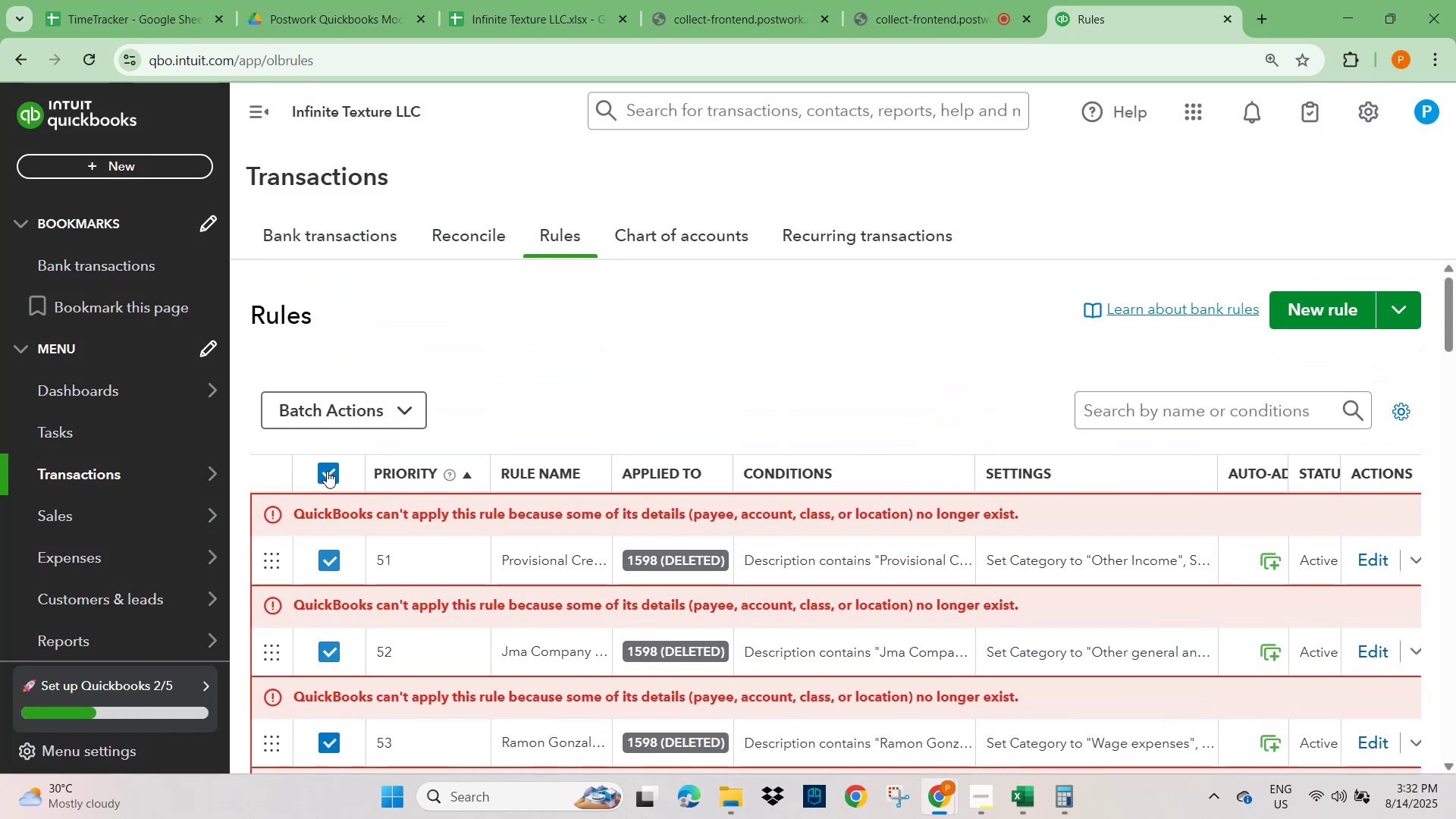 
left_click([327, 472])
 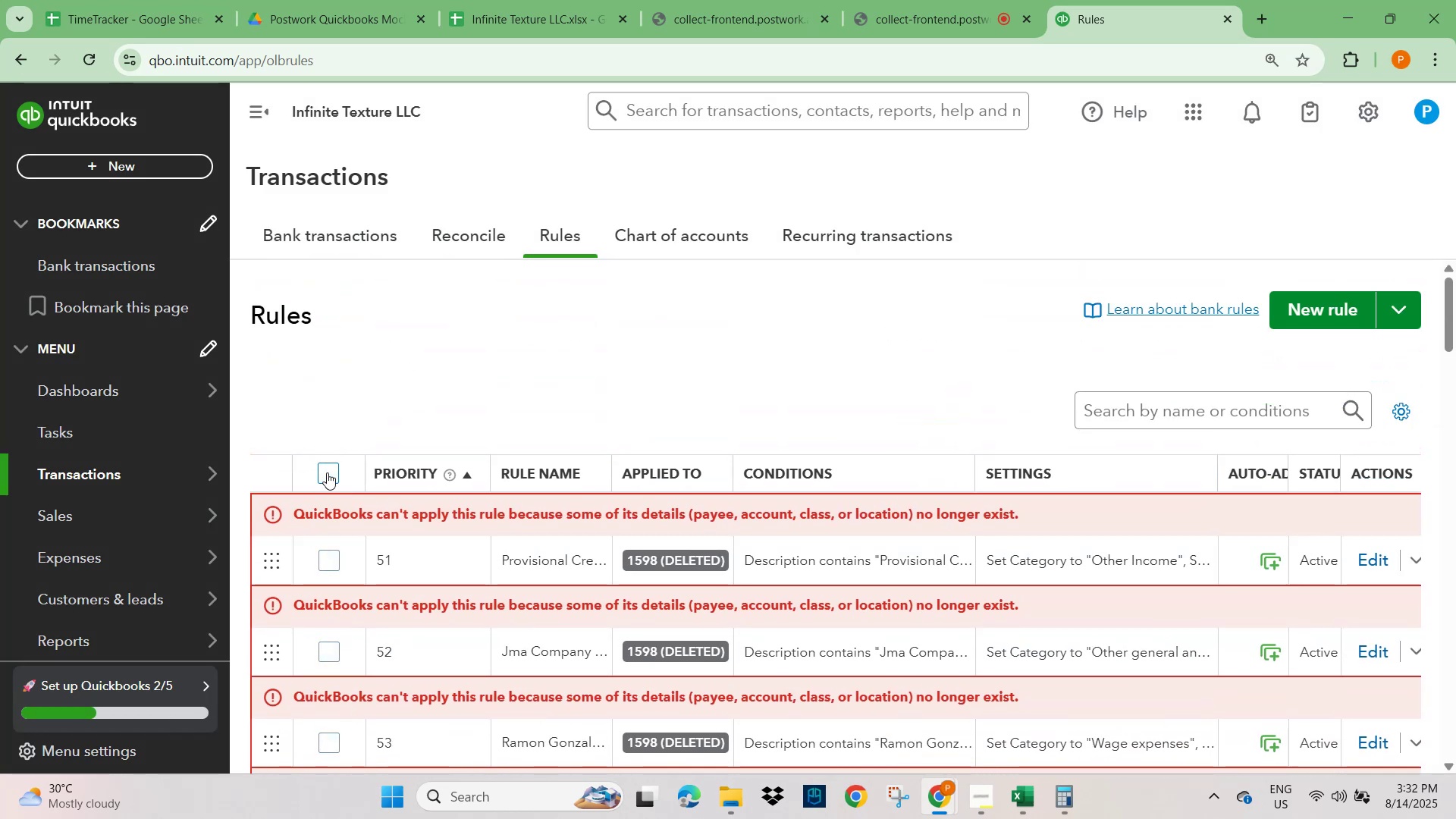 
scroll: coordinate [463, 607], scroll_direction: down, amount: 13.0
 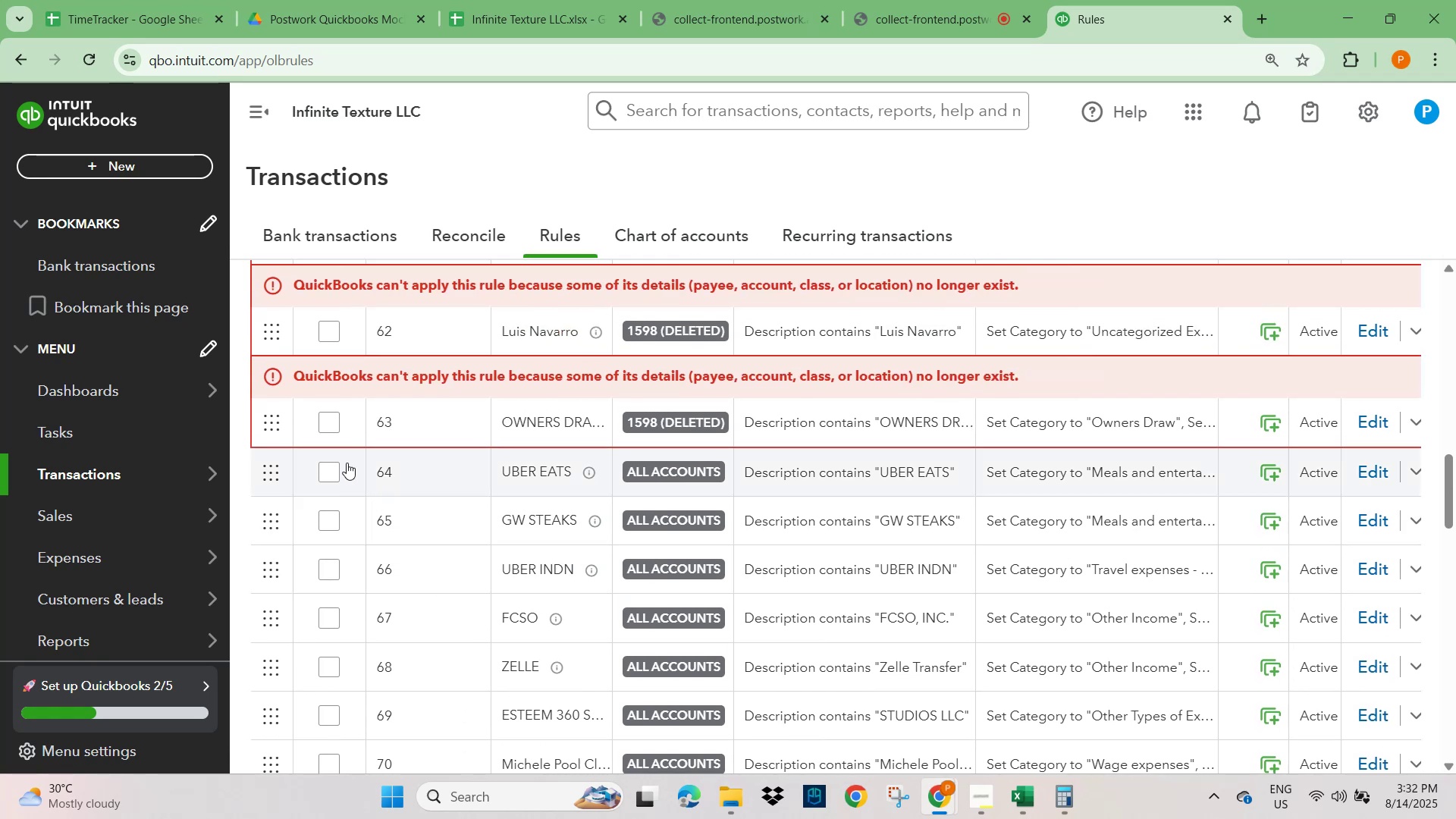 
left_click([331, 433])
 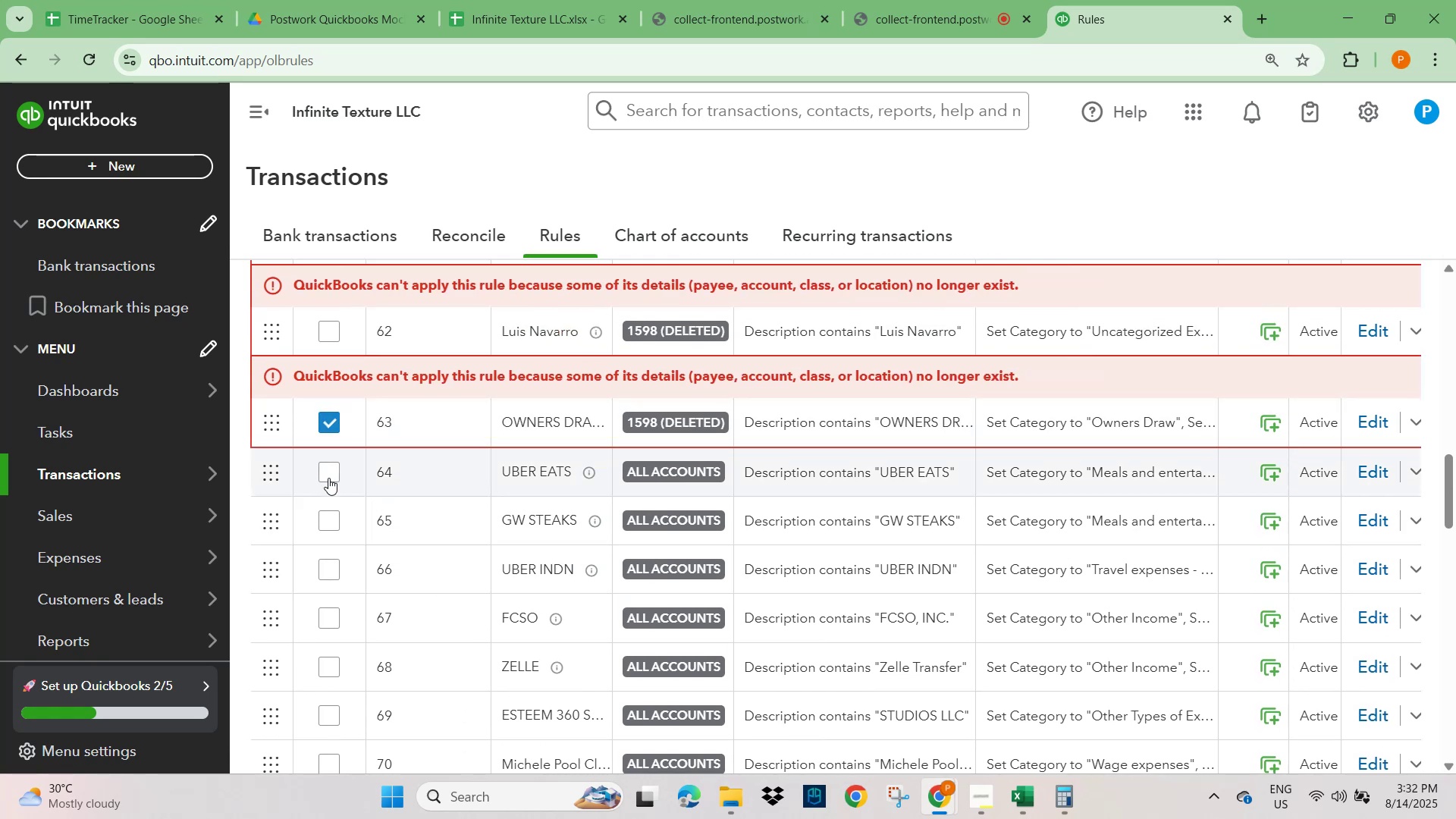 
left_click([328, 482])
 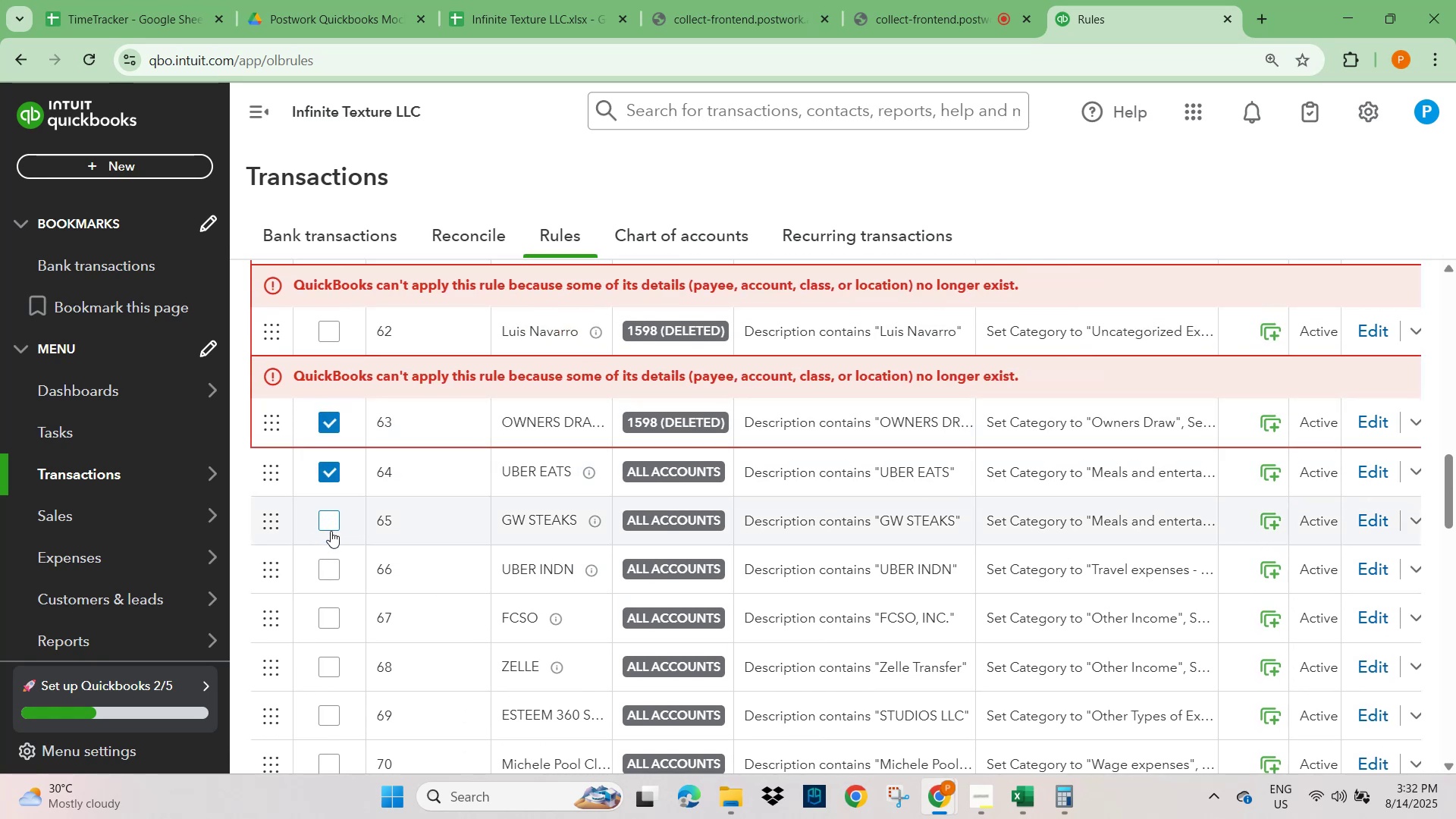 
scroll: coordinate [336, 488], scroll_direction: up, amount: 14.0
 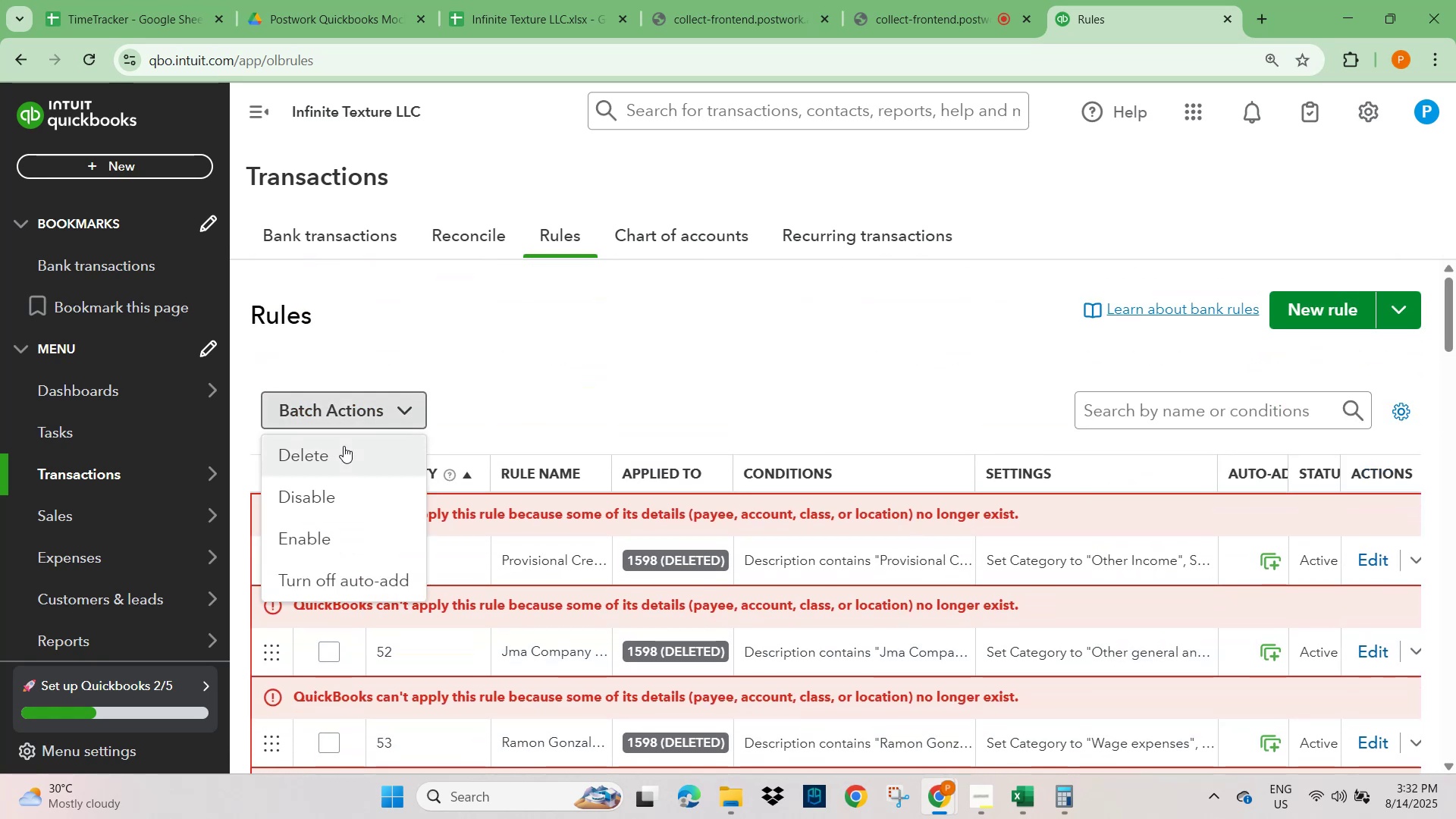 
left_click([592, 385])
 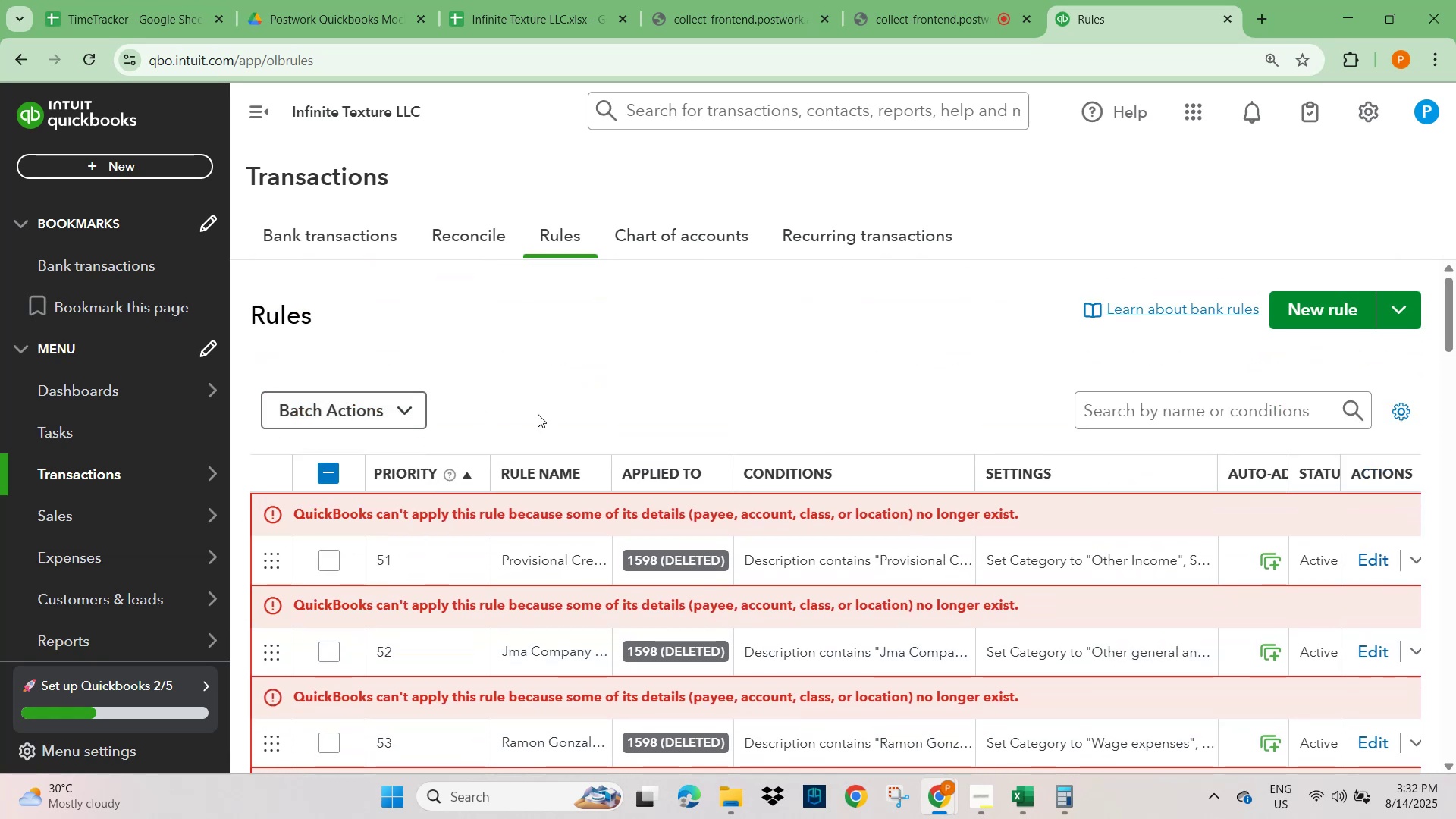 
scroll: coordinate [269, 599], scroll_direction: down, amount: 14.0
 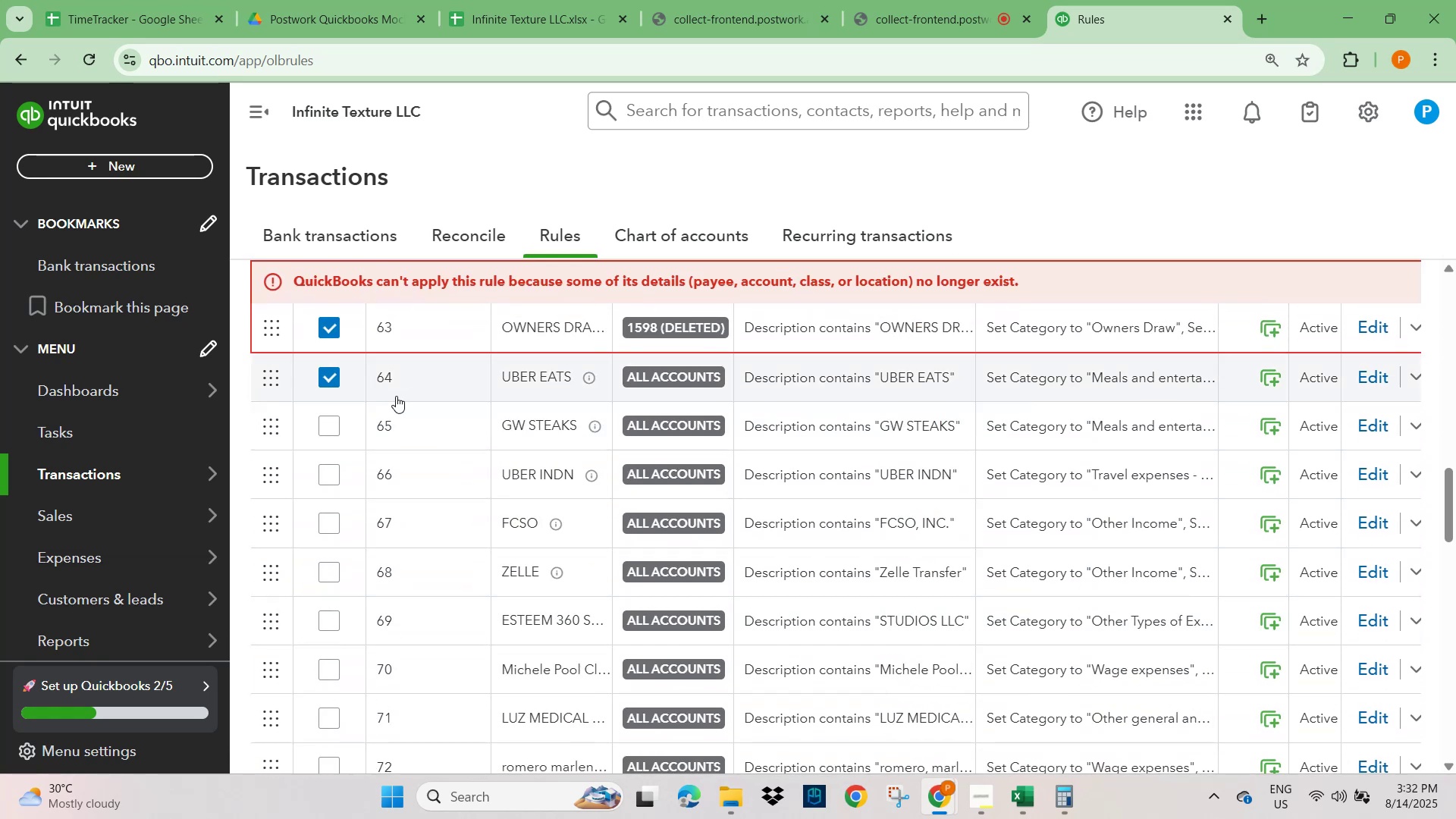 
scroll: coordinate [327, 453], scroll_direction: up, amount: 21.0
 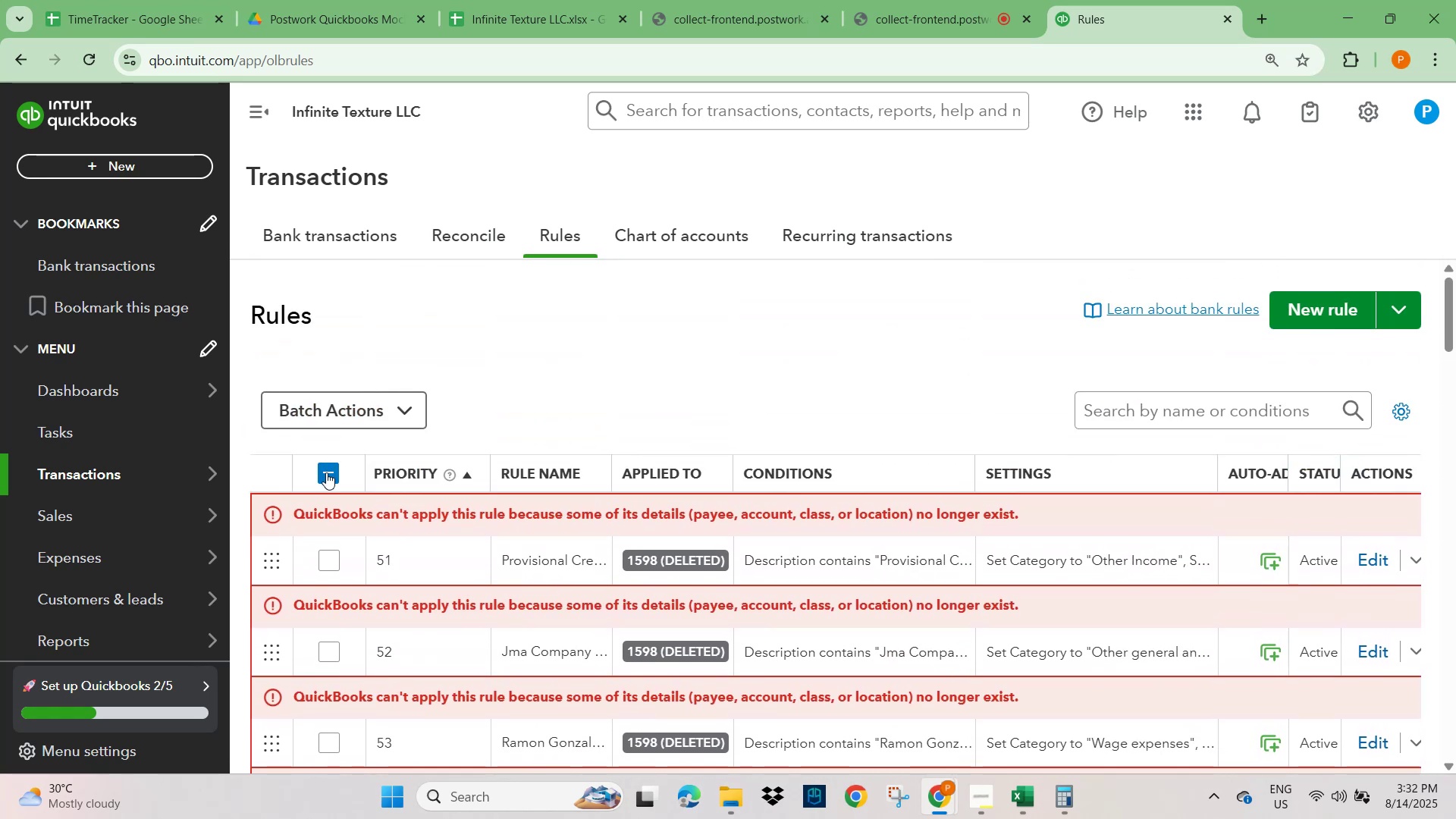 
left_click([325, 472])
 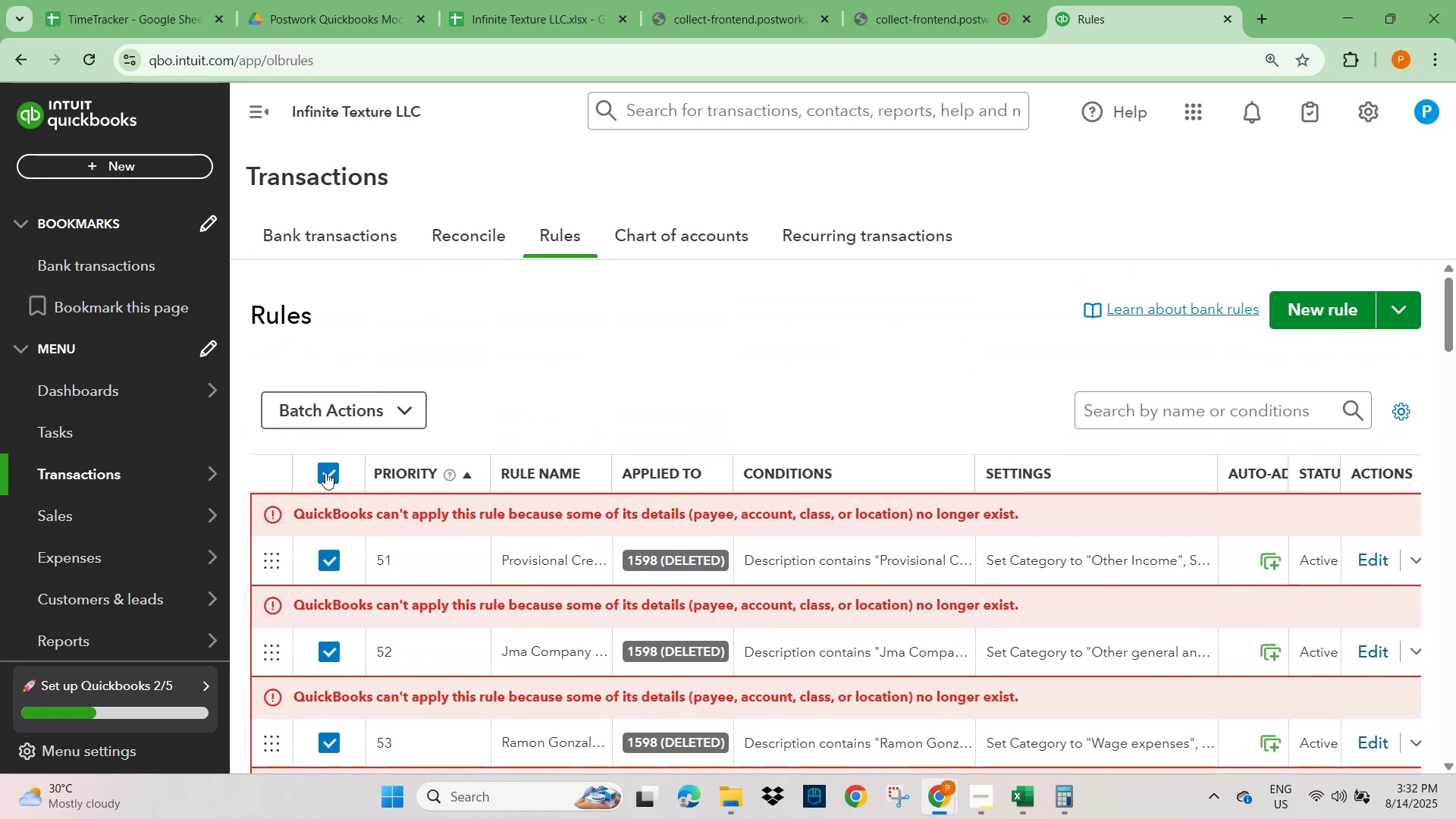 
scroll: coordinate [331, 532], scroll_direction: down, amount: 2.0
 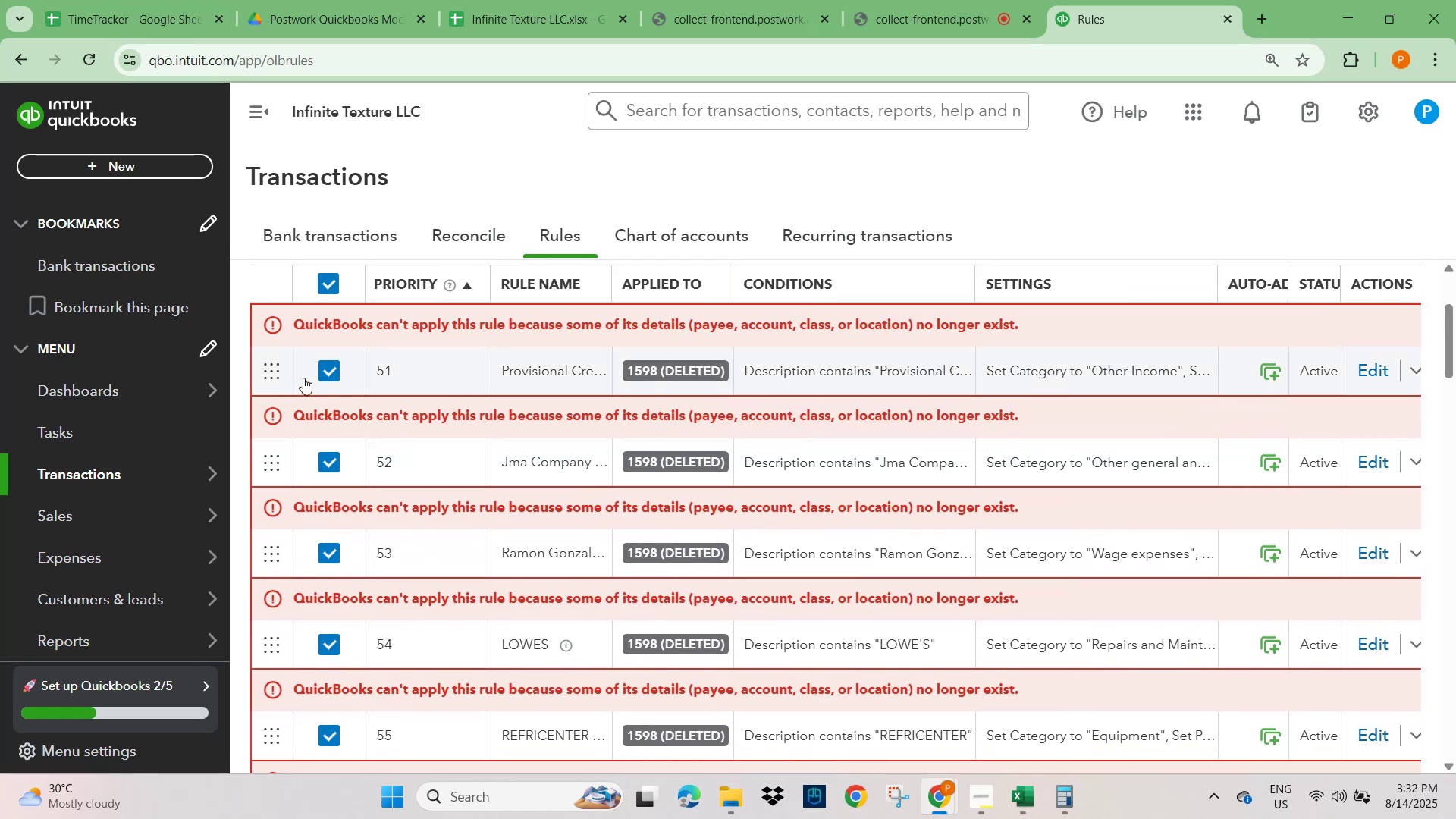 
left_click([328, 369])
 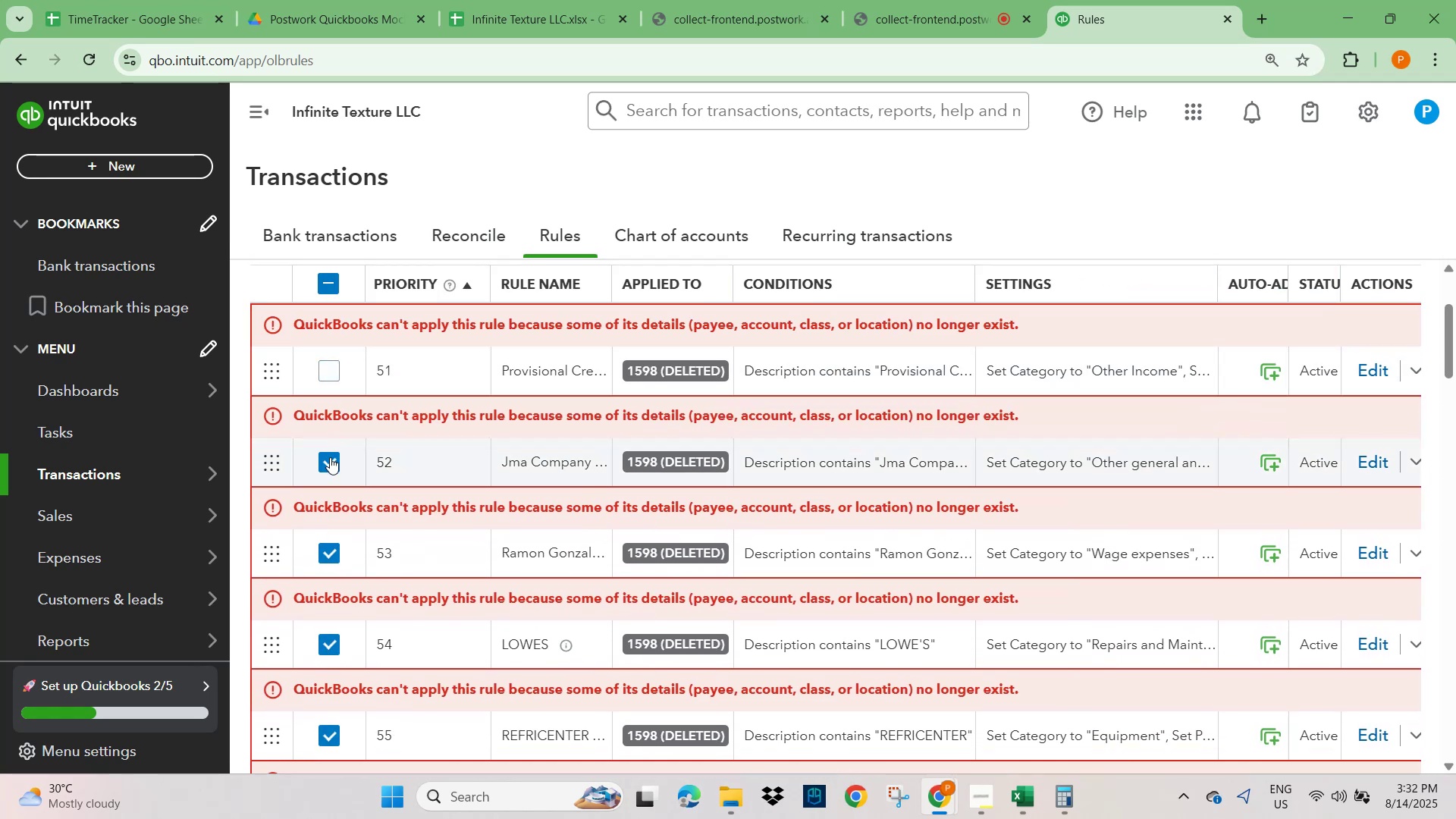 
left_click([330, 457])
 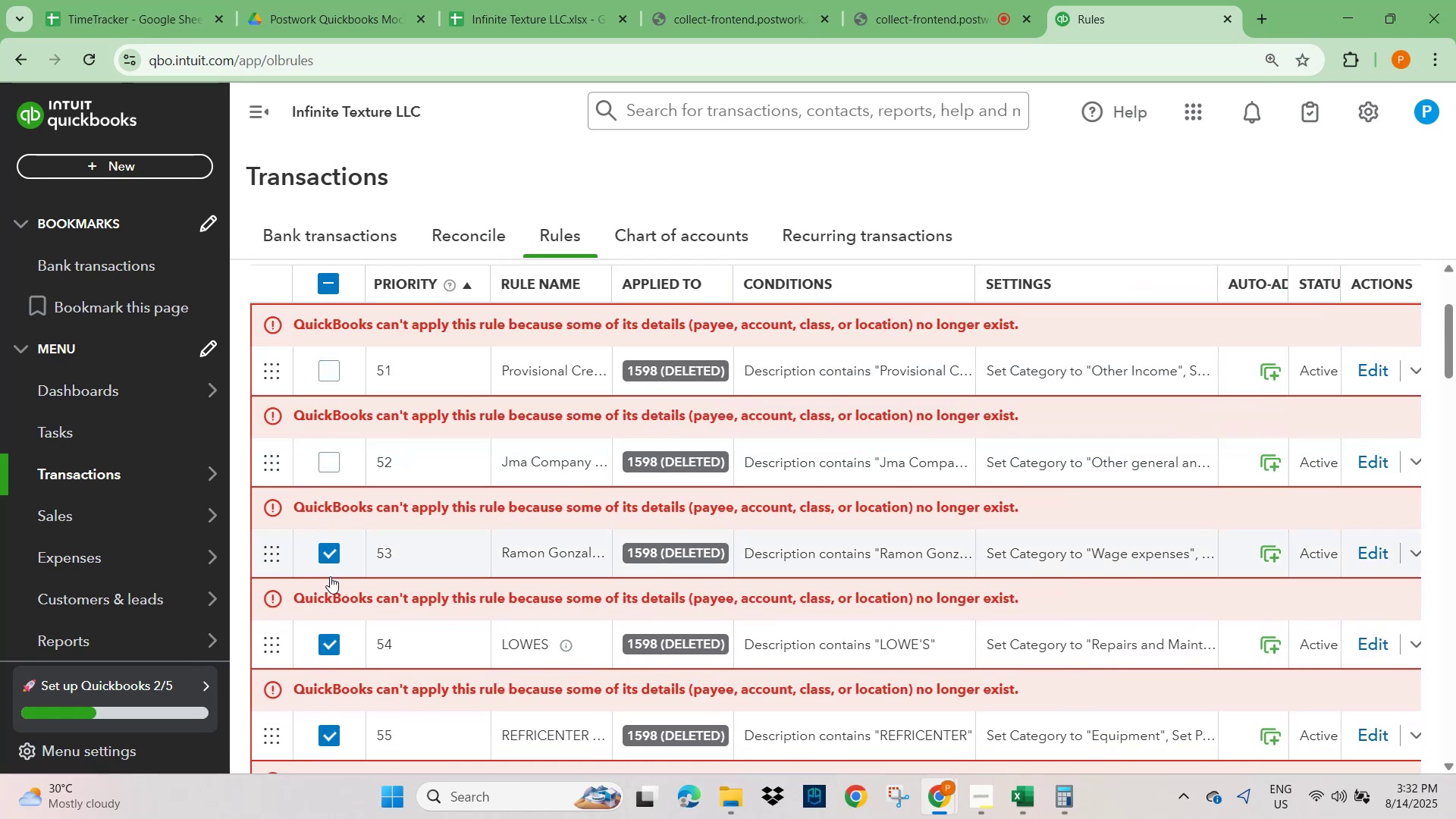 
left_click([330, 556])
 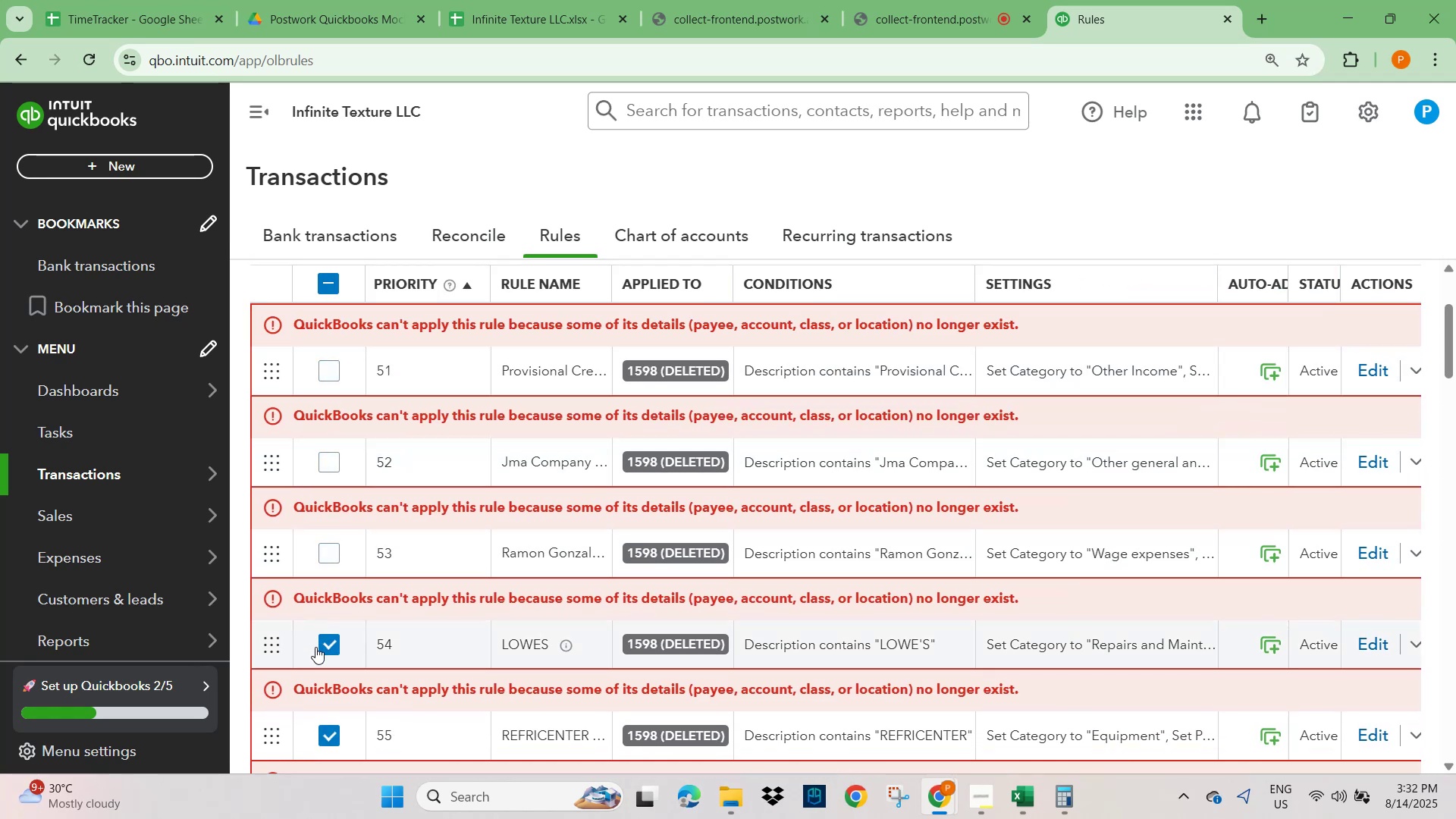 
left_click([335, 642])
 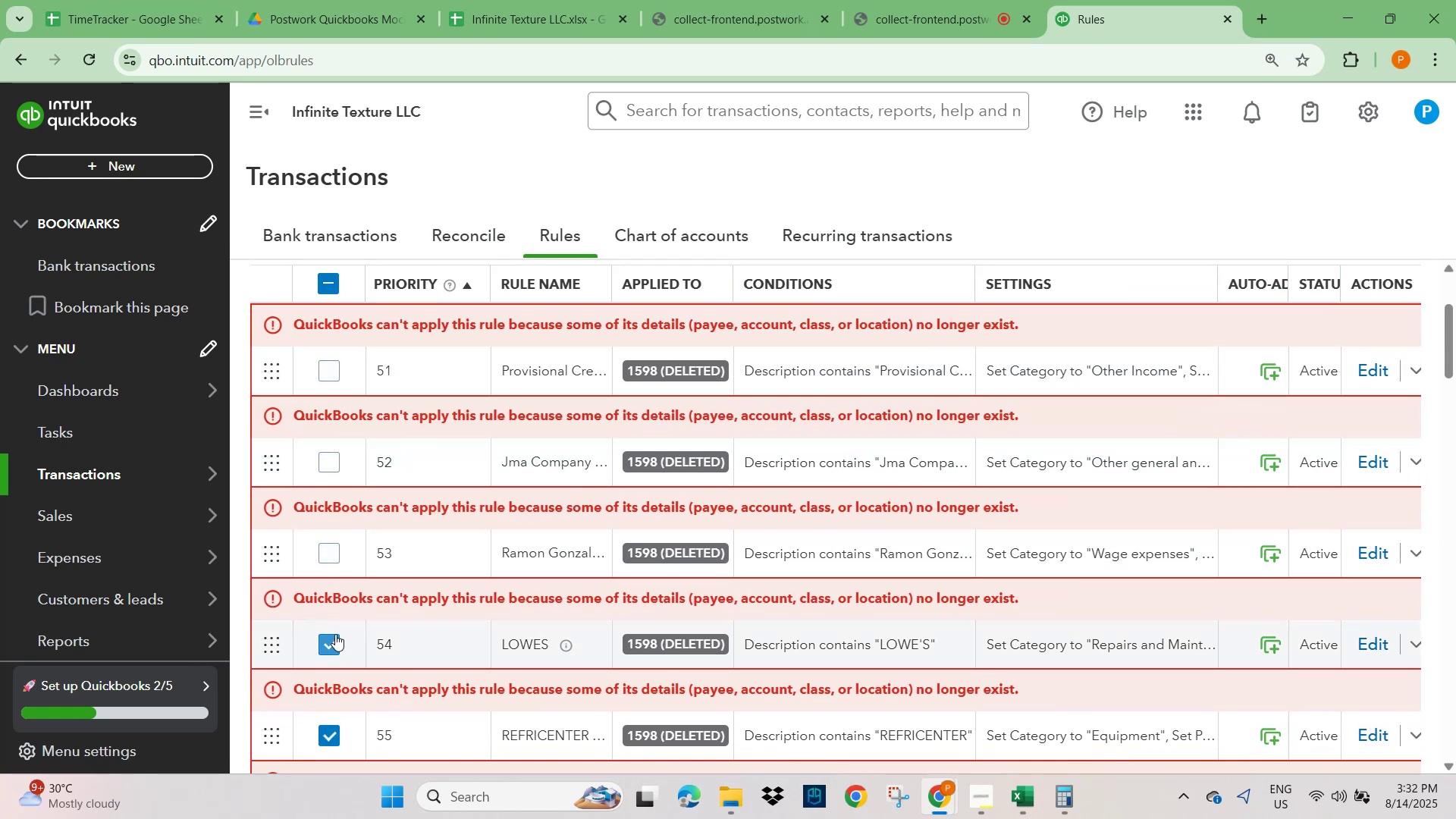 
scroll: coordinate [355, 549], scroll_direction: down, amount: 2.0
 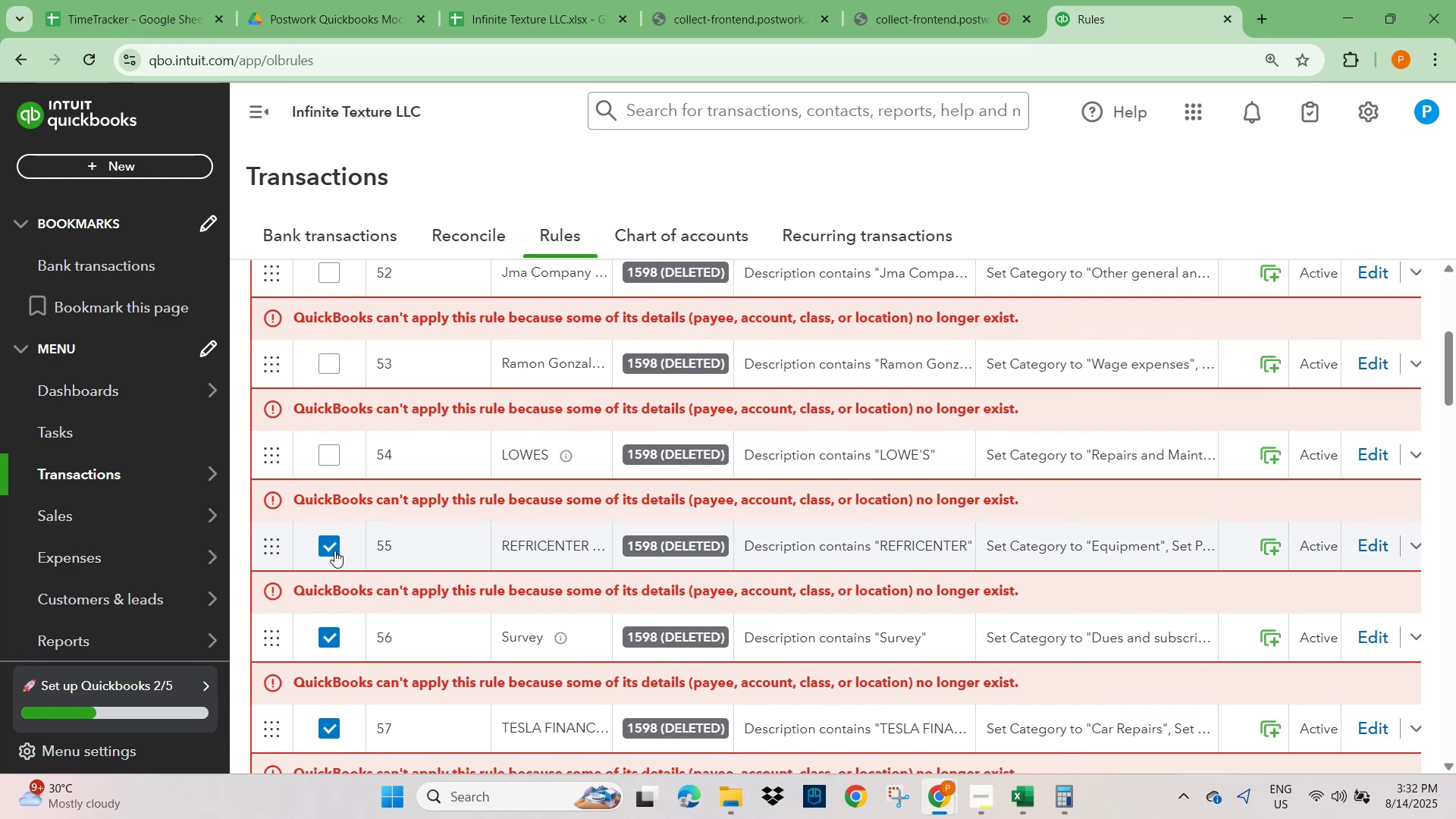 
left_click([327, 542])
 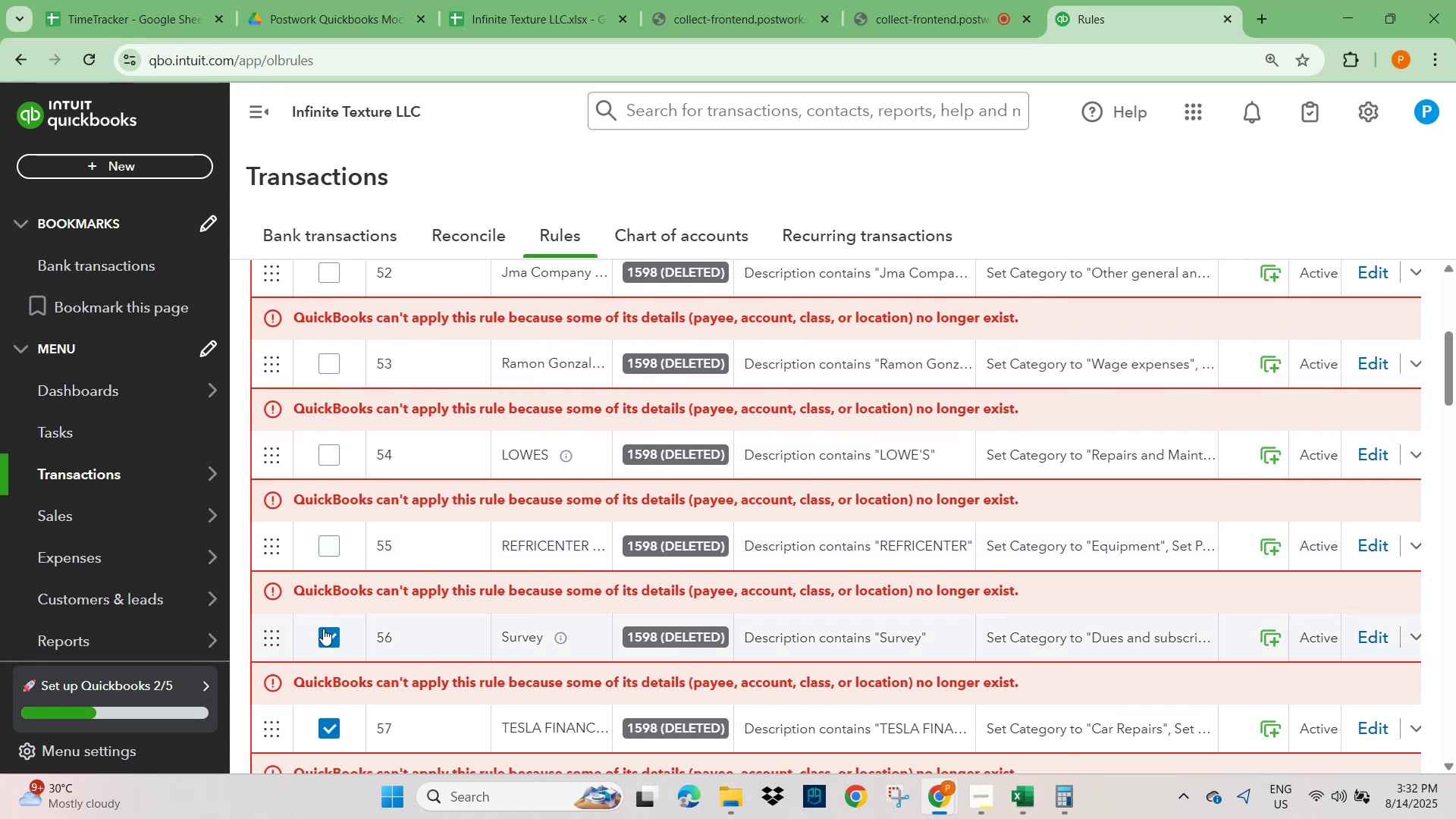 
left_click([323, 639])
 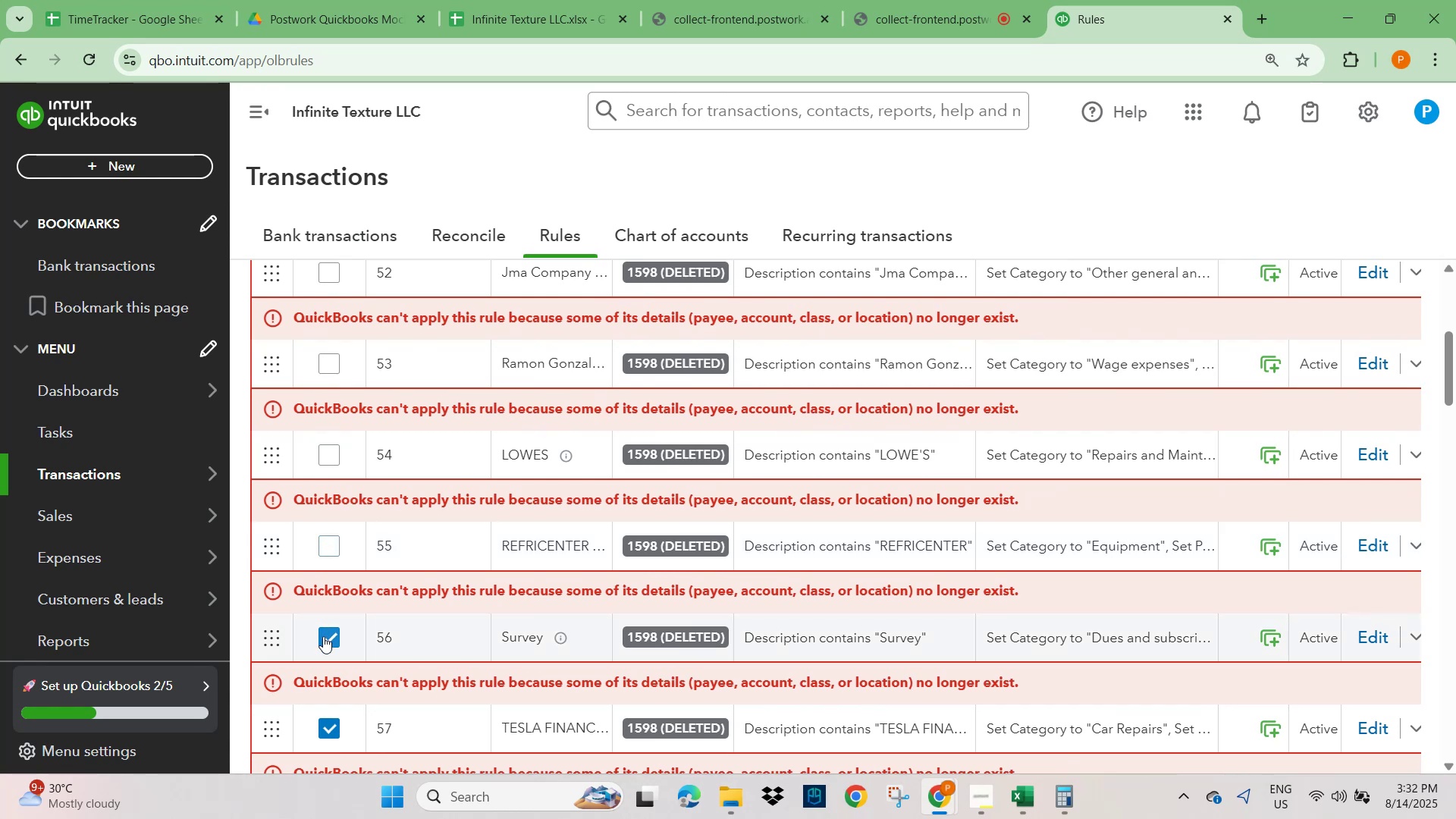 
scroll: coordinate [338, 572], scroll_direction: down, amount: 1.0
 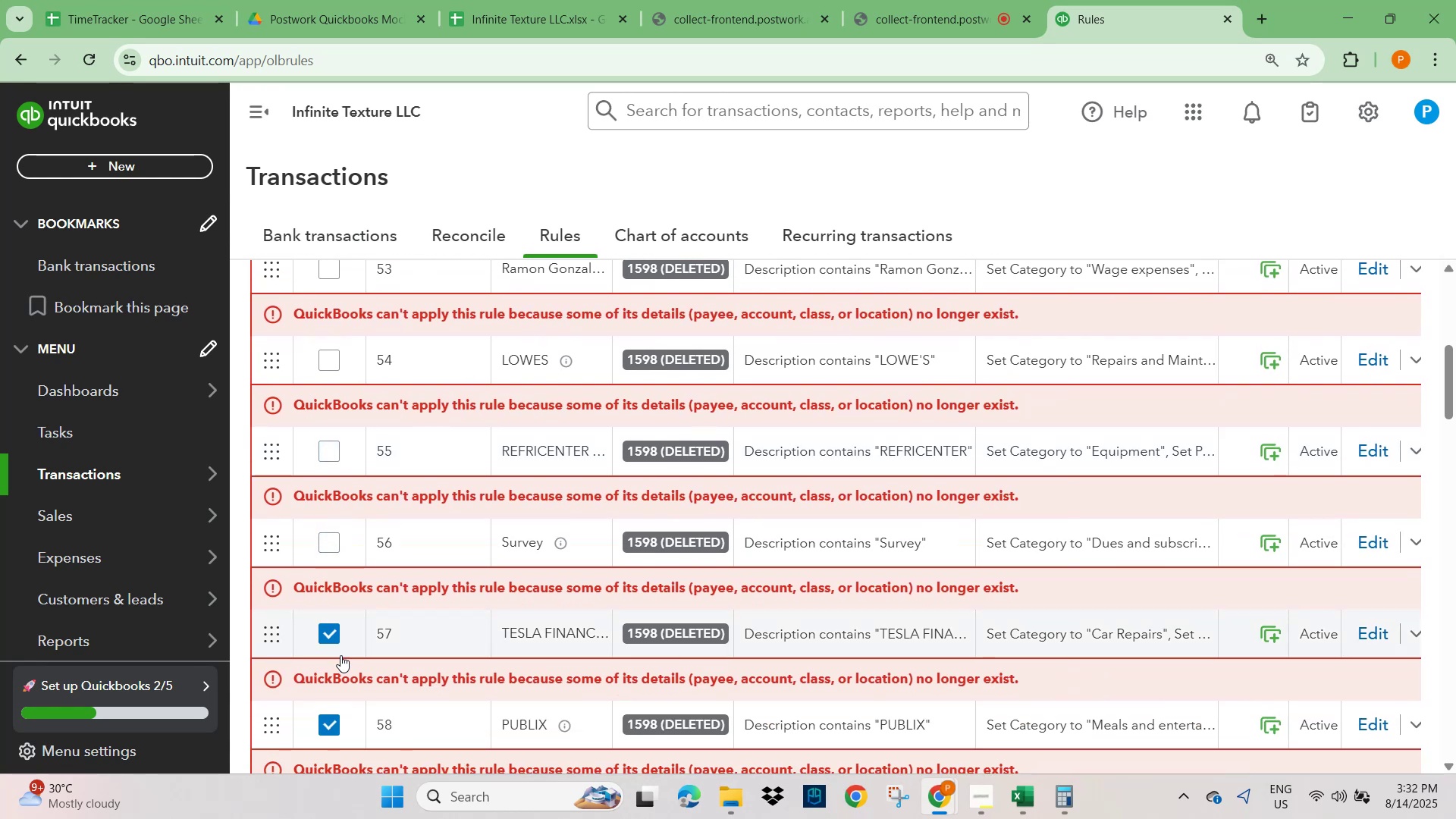 
left_click([336, 641])
 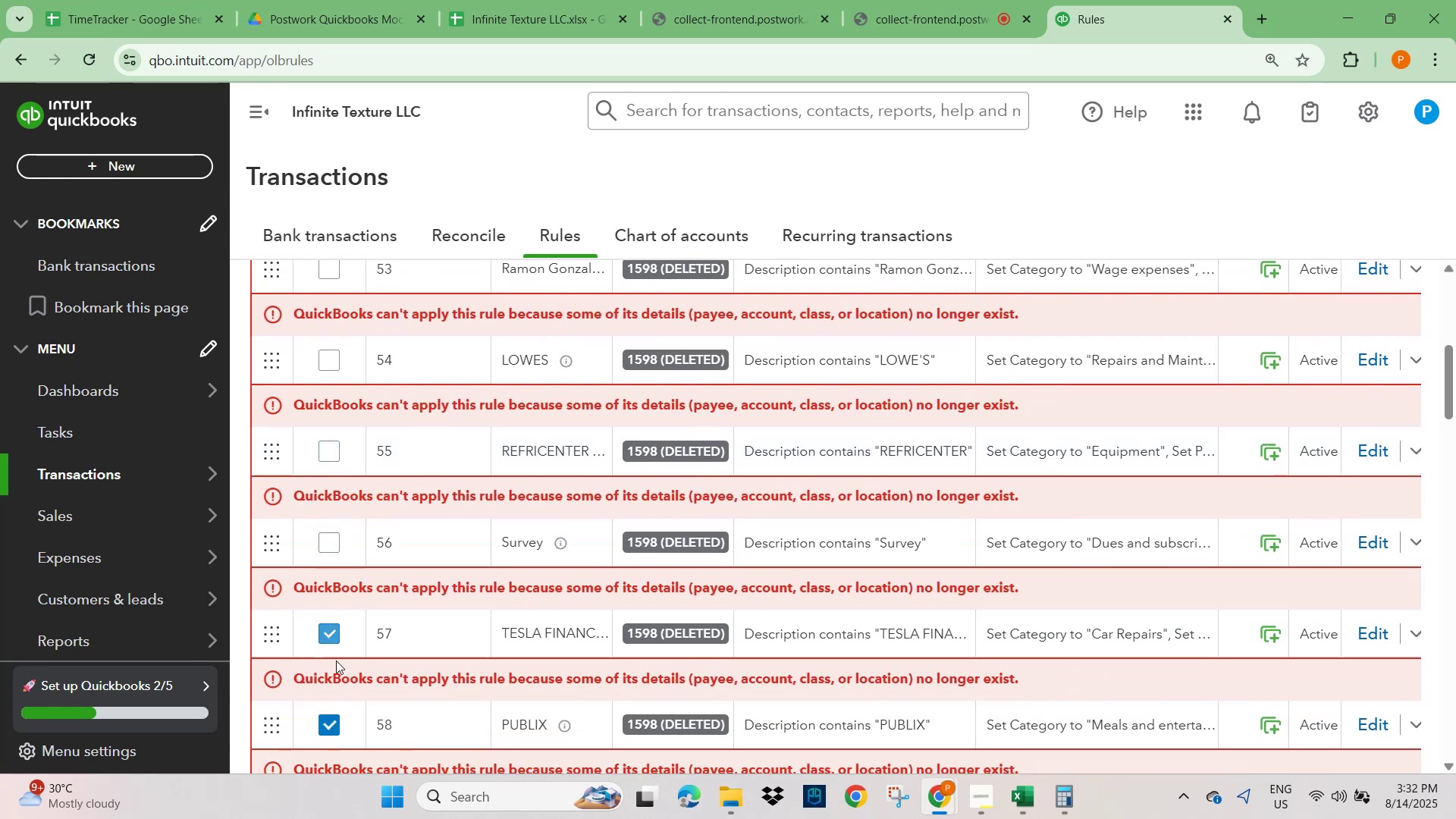 
scroll: coordinate [341, 606], scroll_direction: down, amount: 2.0
 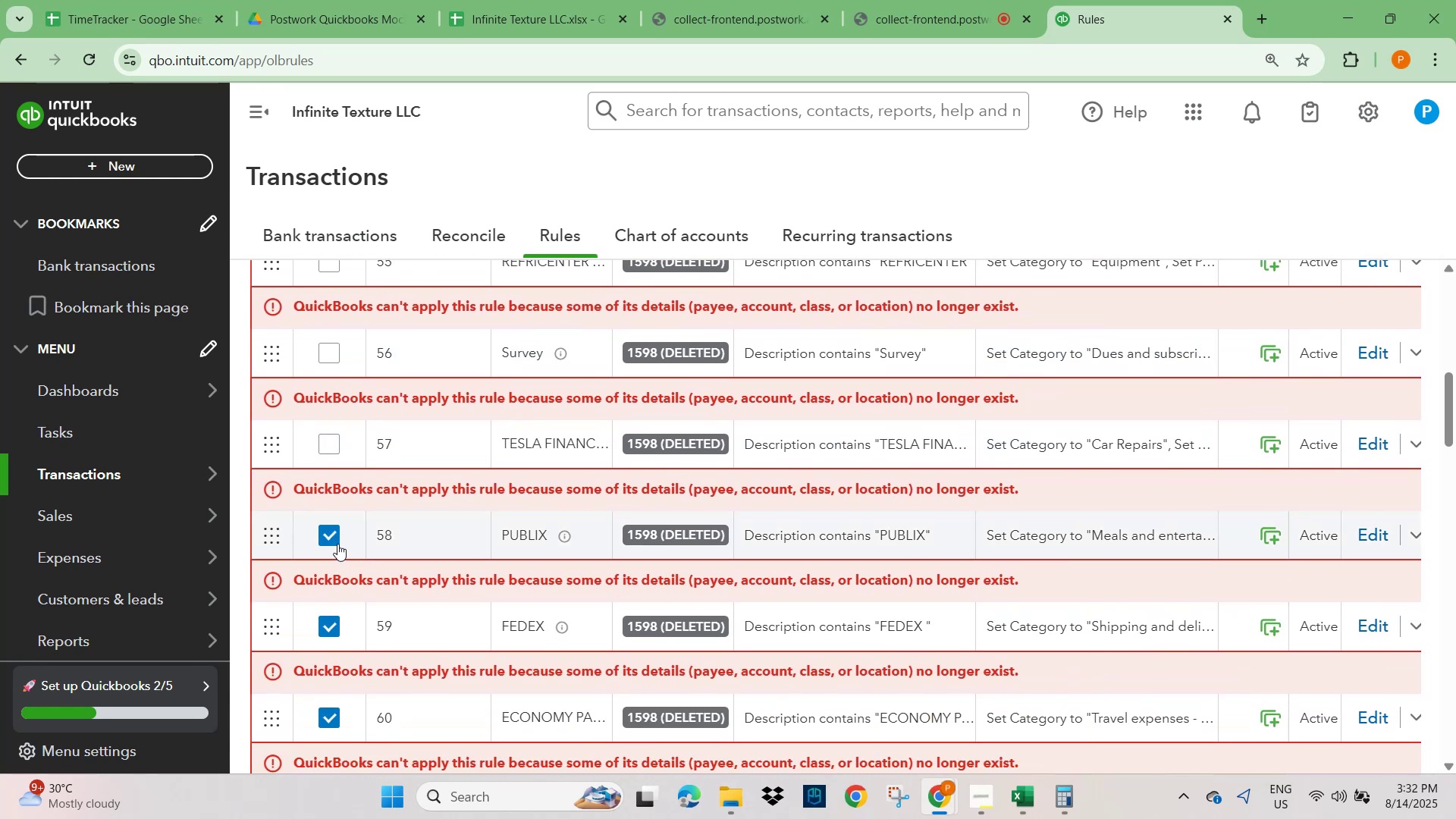 
left_click([331, 541])
 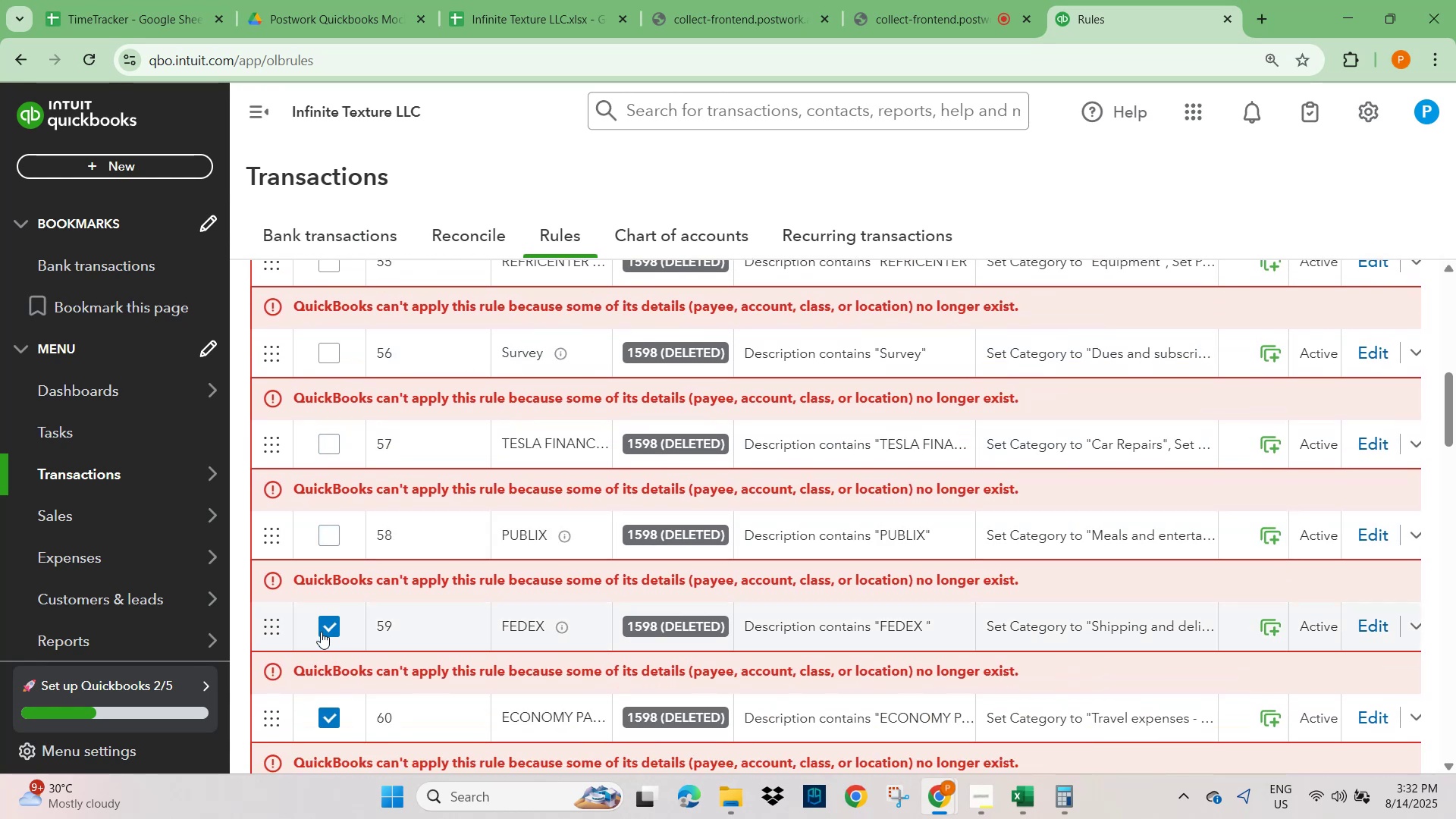 
left_click([321, 626])
 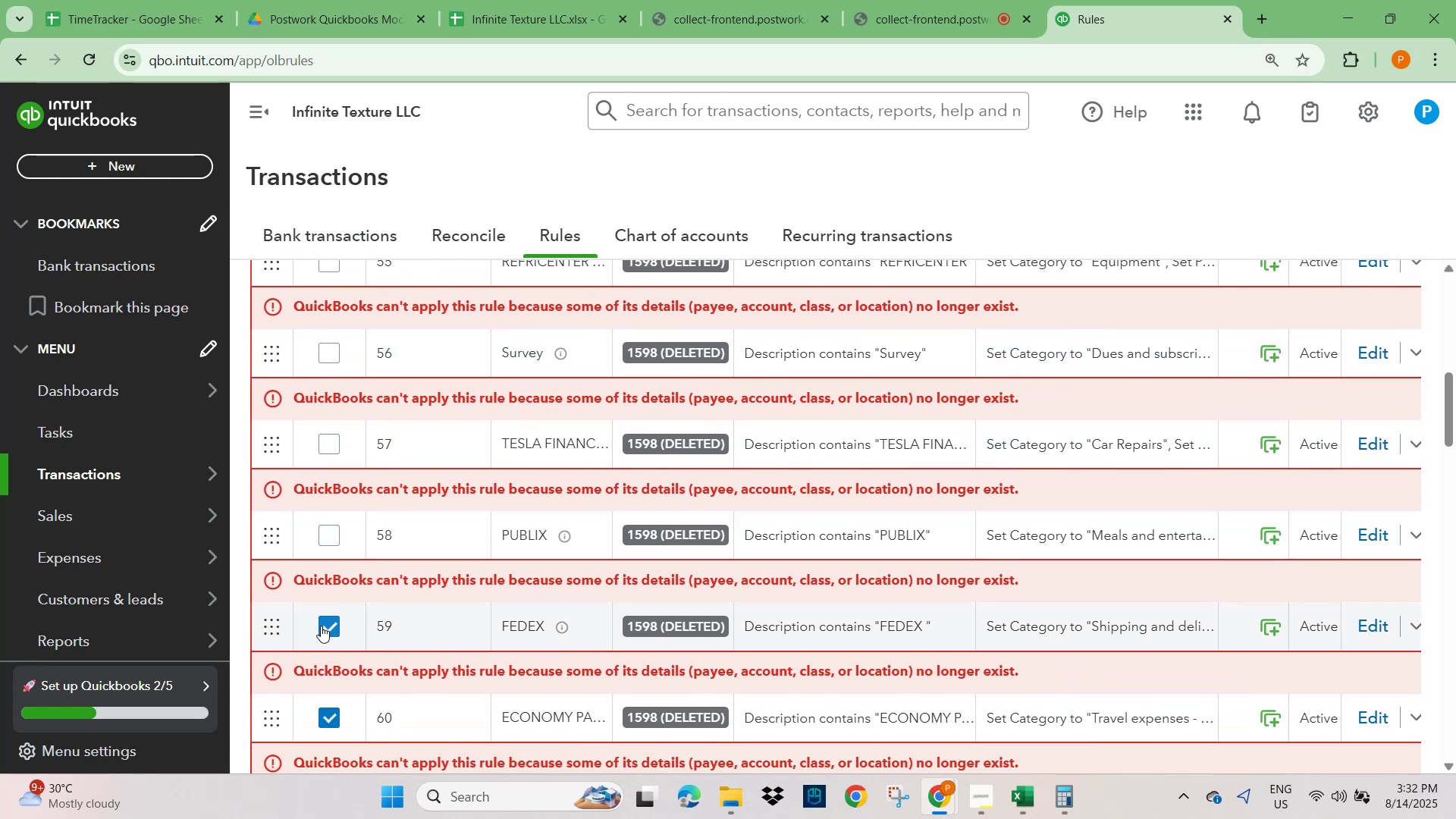 
scroll: coordinate [321, 626], scroll_direction: down, amount: 3.0
 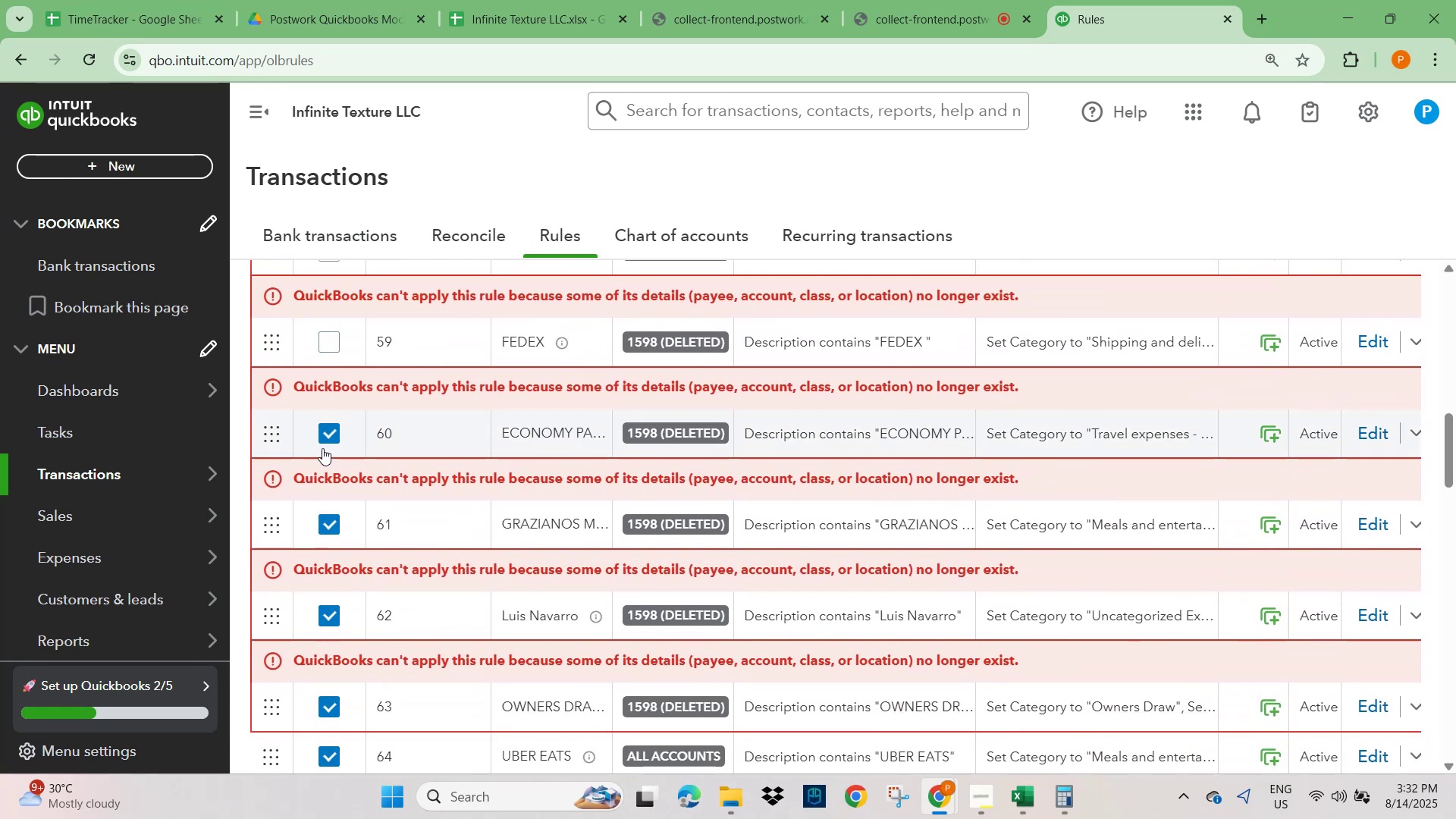 
left_click([332, 425])
 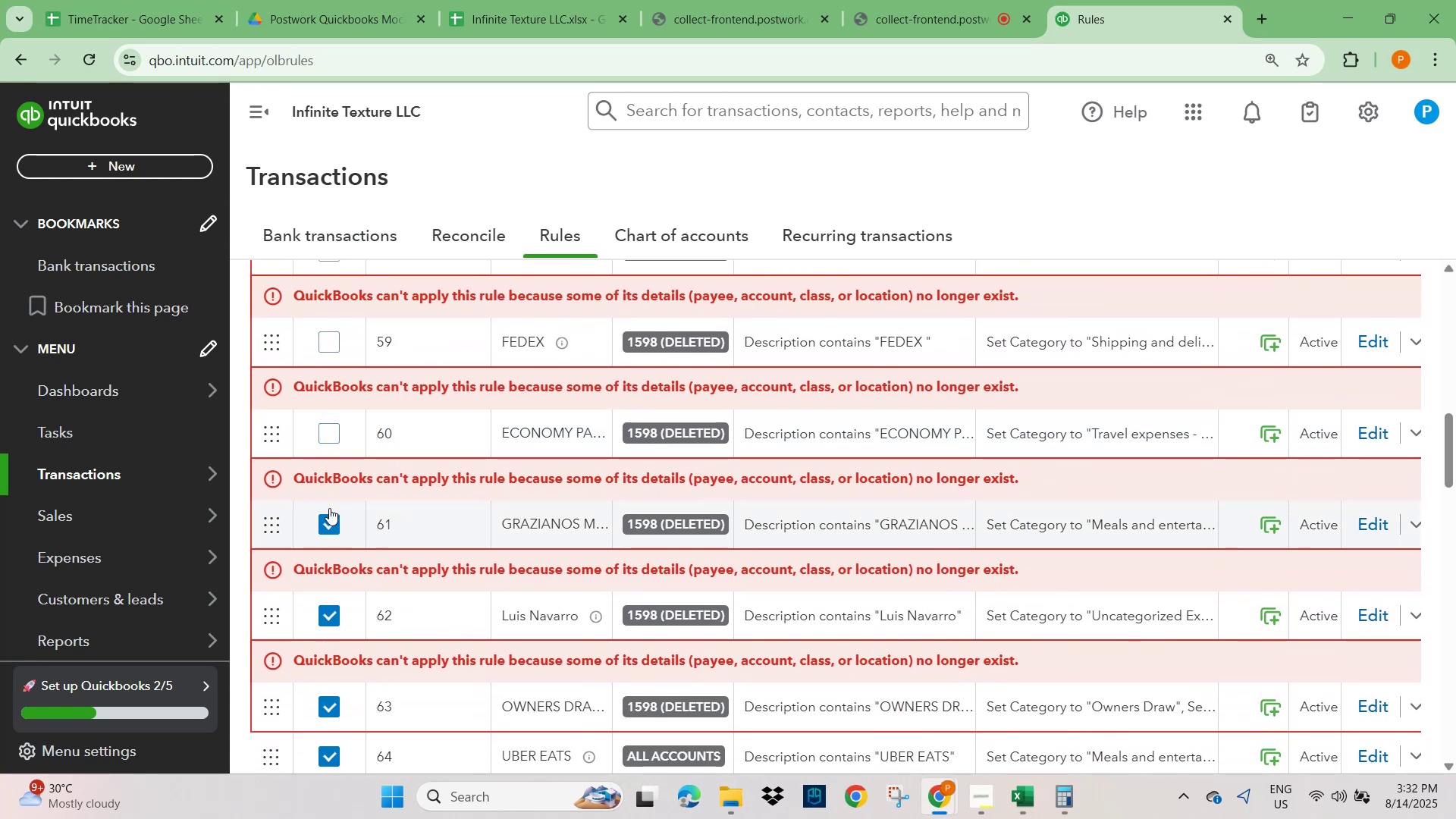 
left_click([327, 529])
 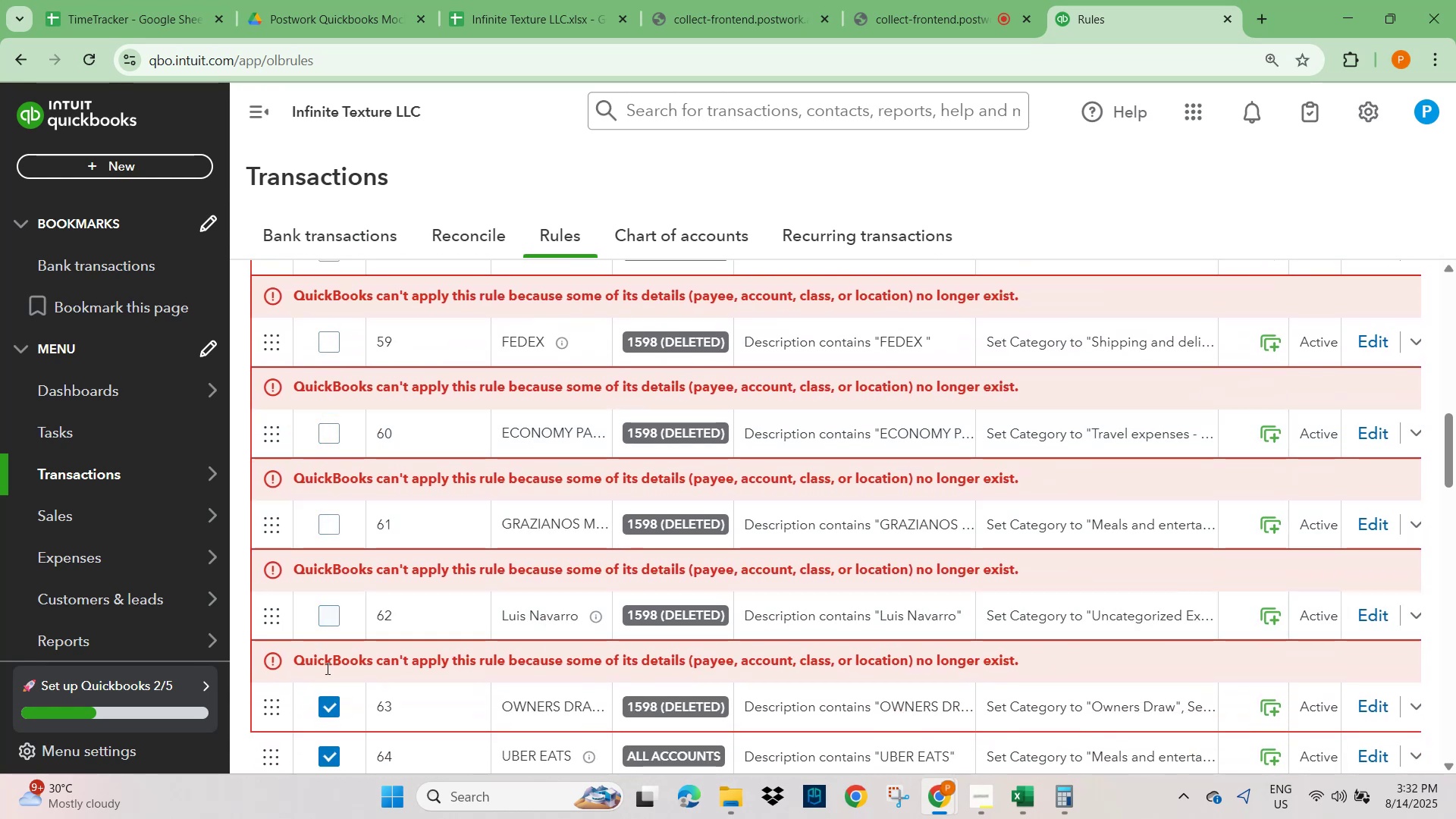 
left_click_drag(start_coordinate=[326, 714], to_coordinate=[326, 709])
 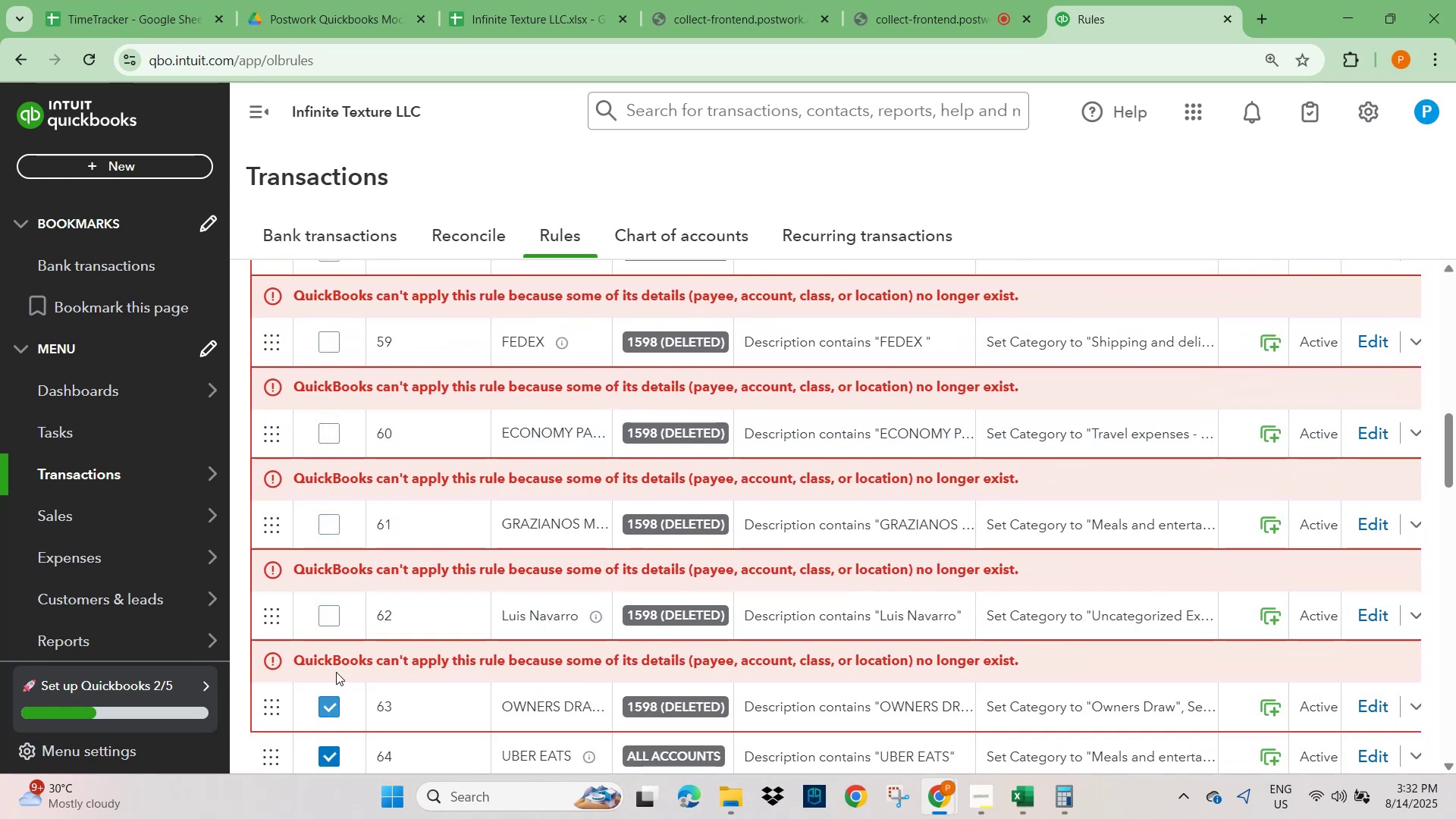 
scroll: coordinate [350, 613], scroll_direction: down, amount: 2.0
 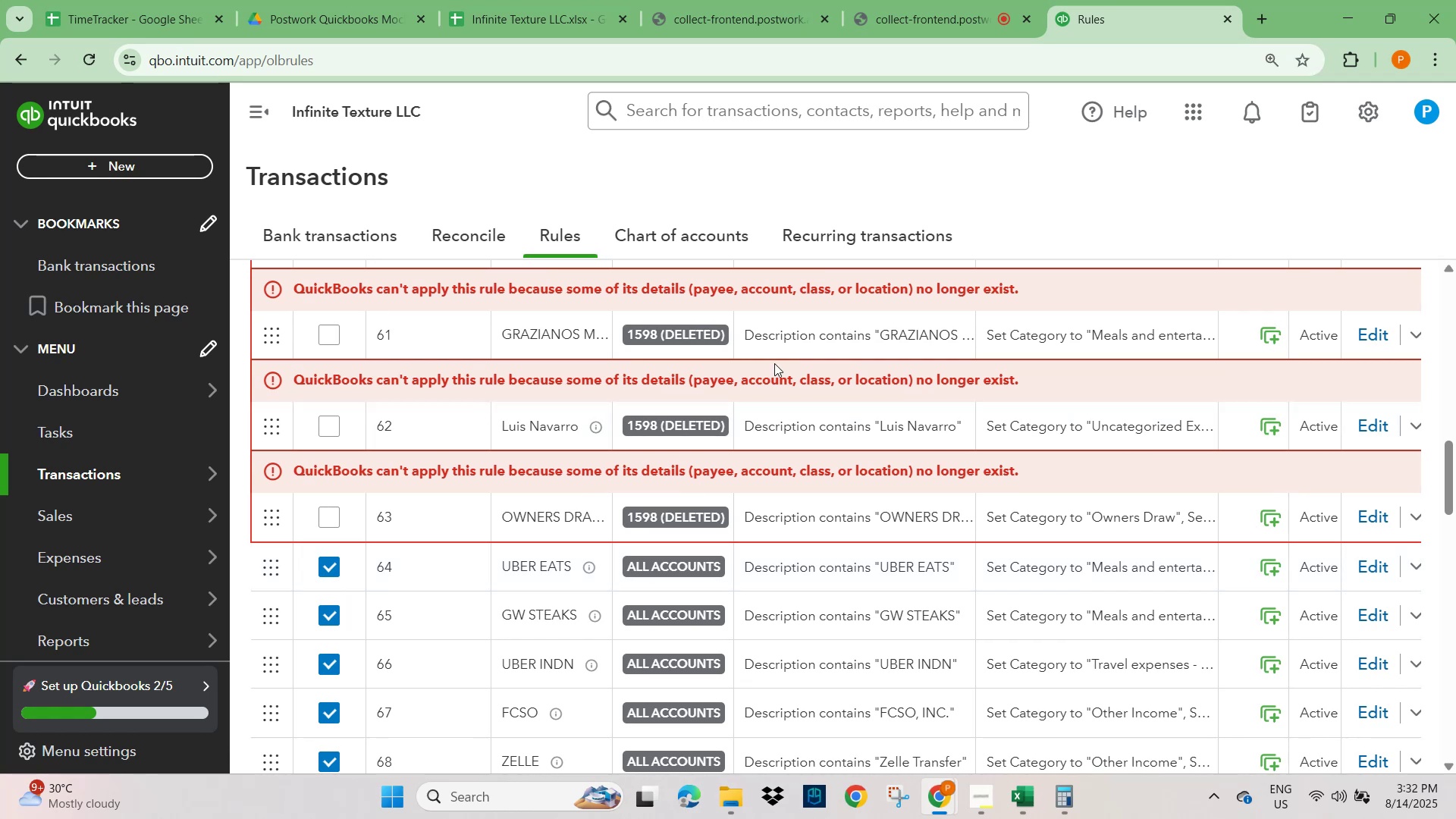 
scroll: coordinate [348, 354], scroll_direction: up, amount: 13.0
 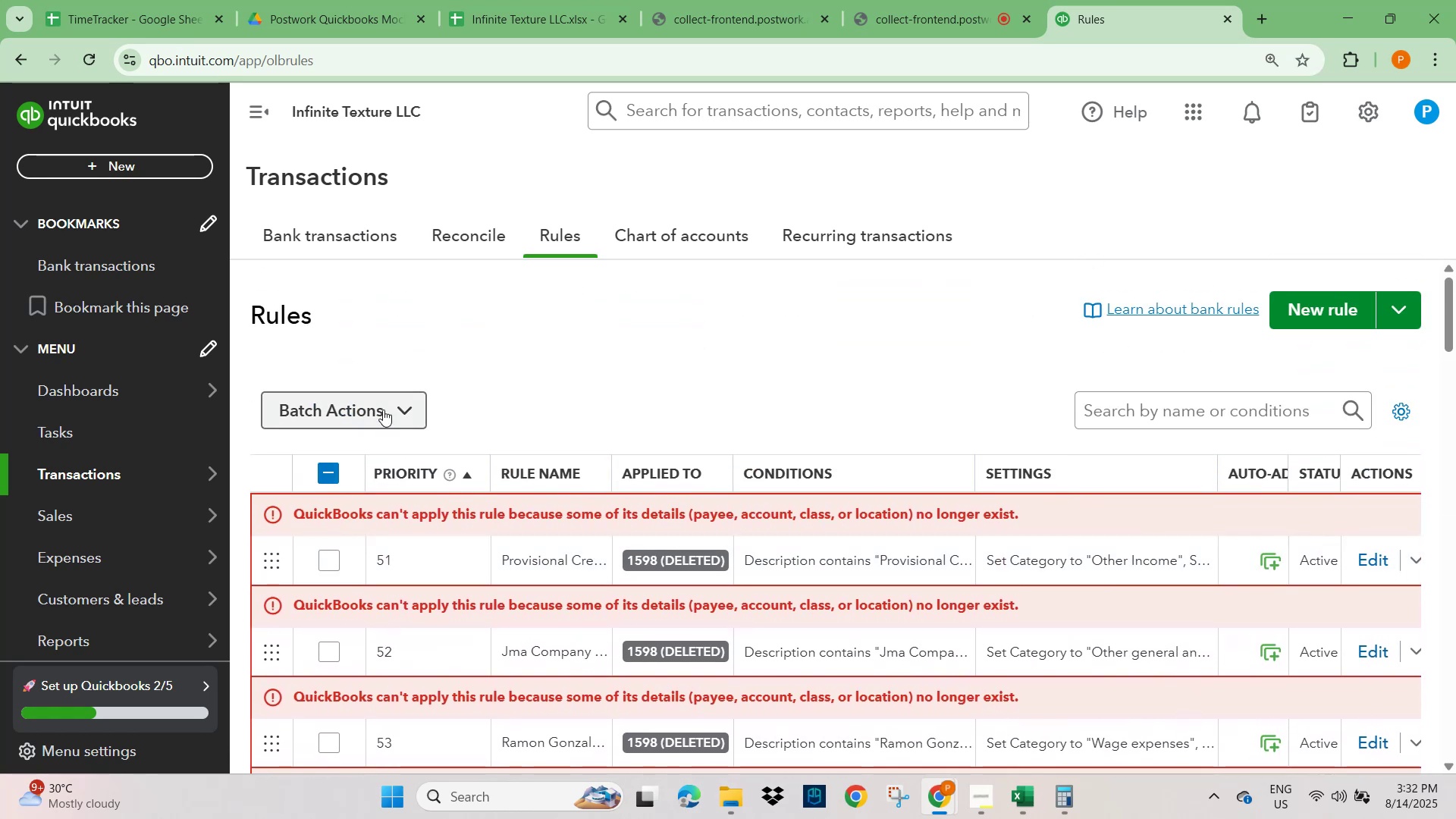 
left_click([405, 406])
 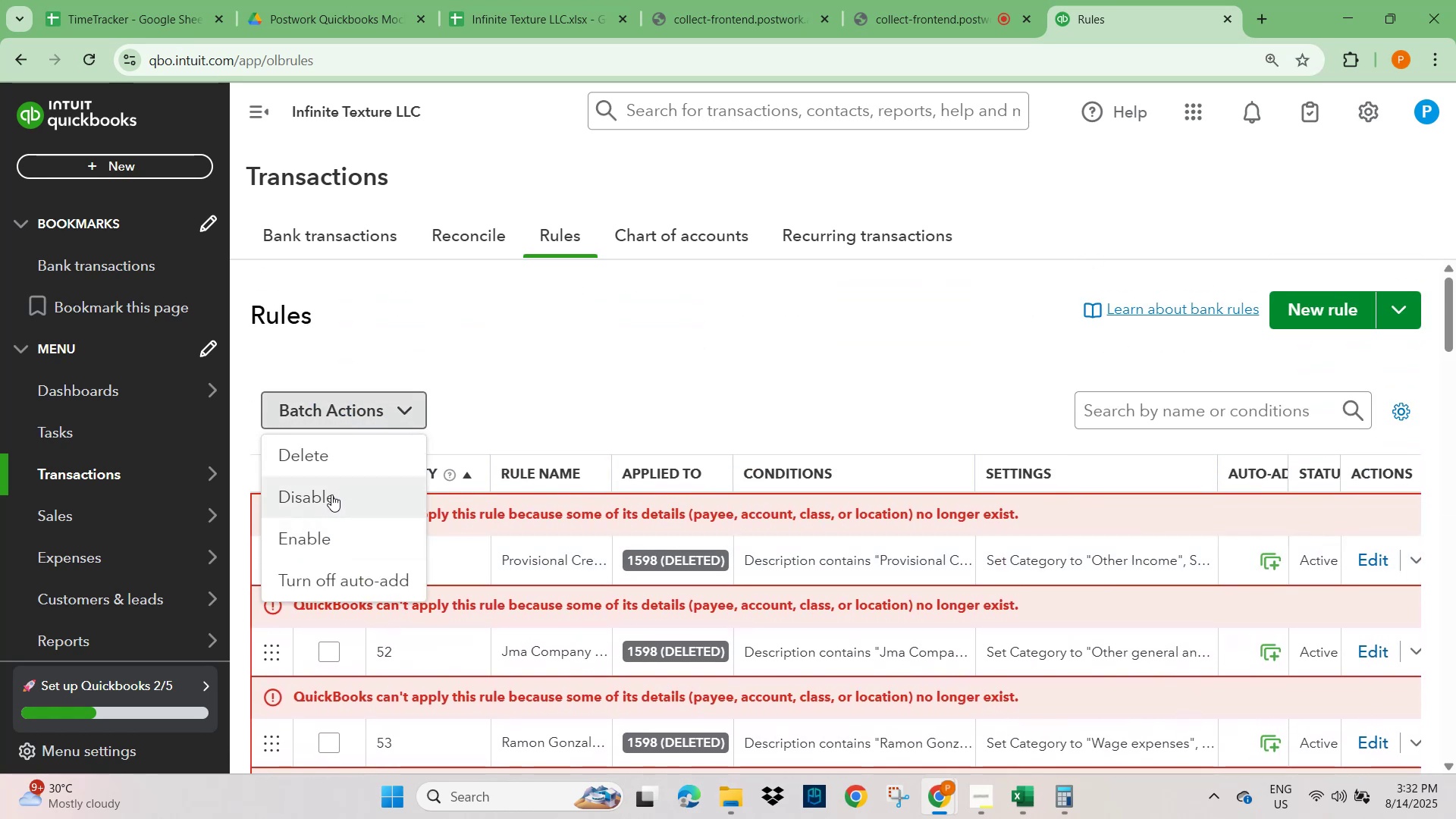 
left_click([331, 459])
 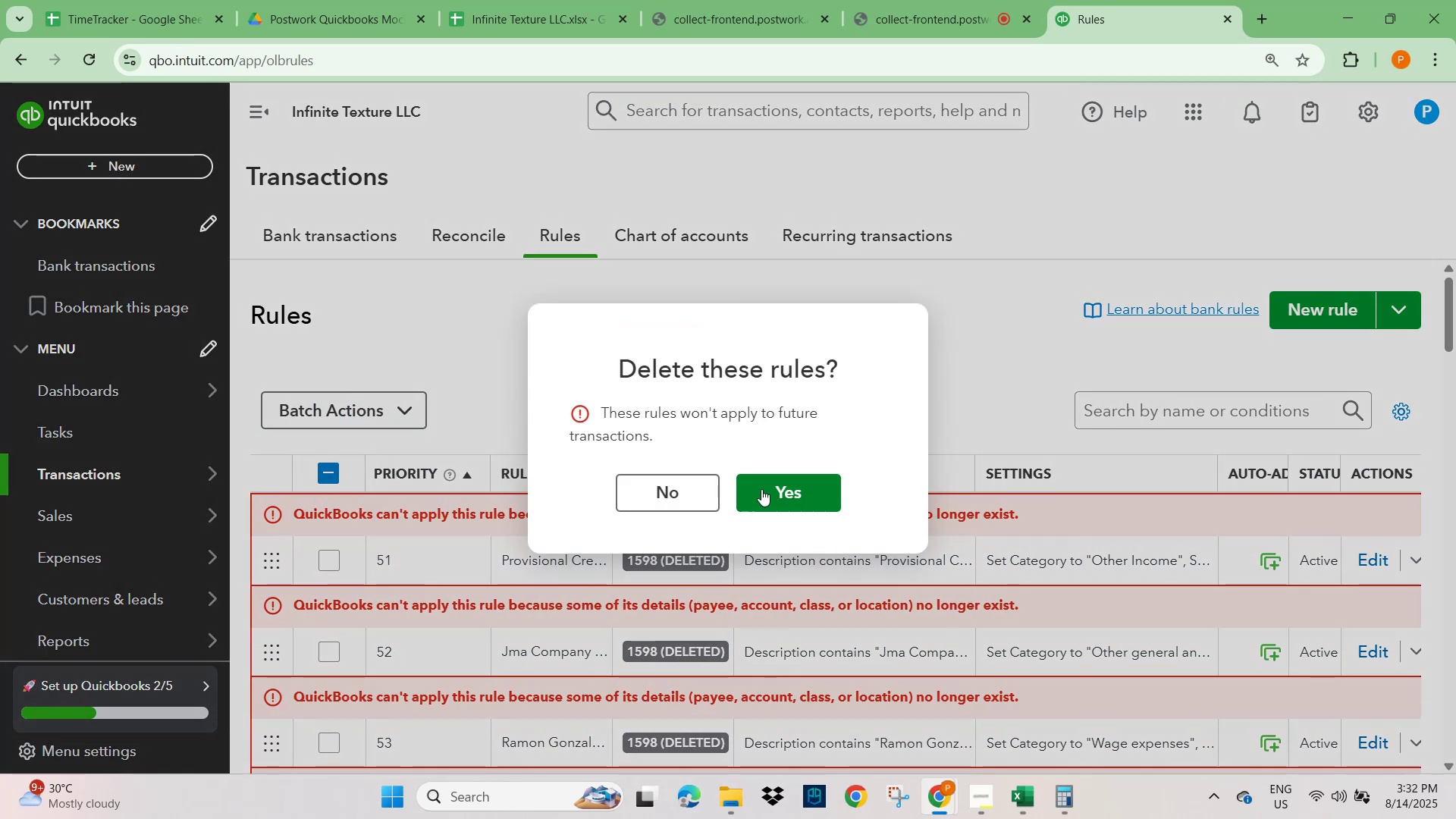 
left_click([786, 496])
 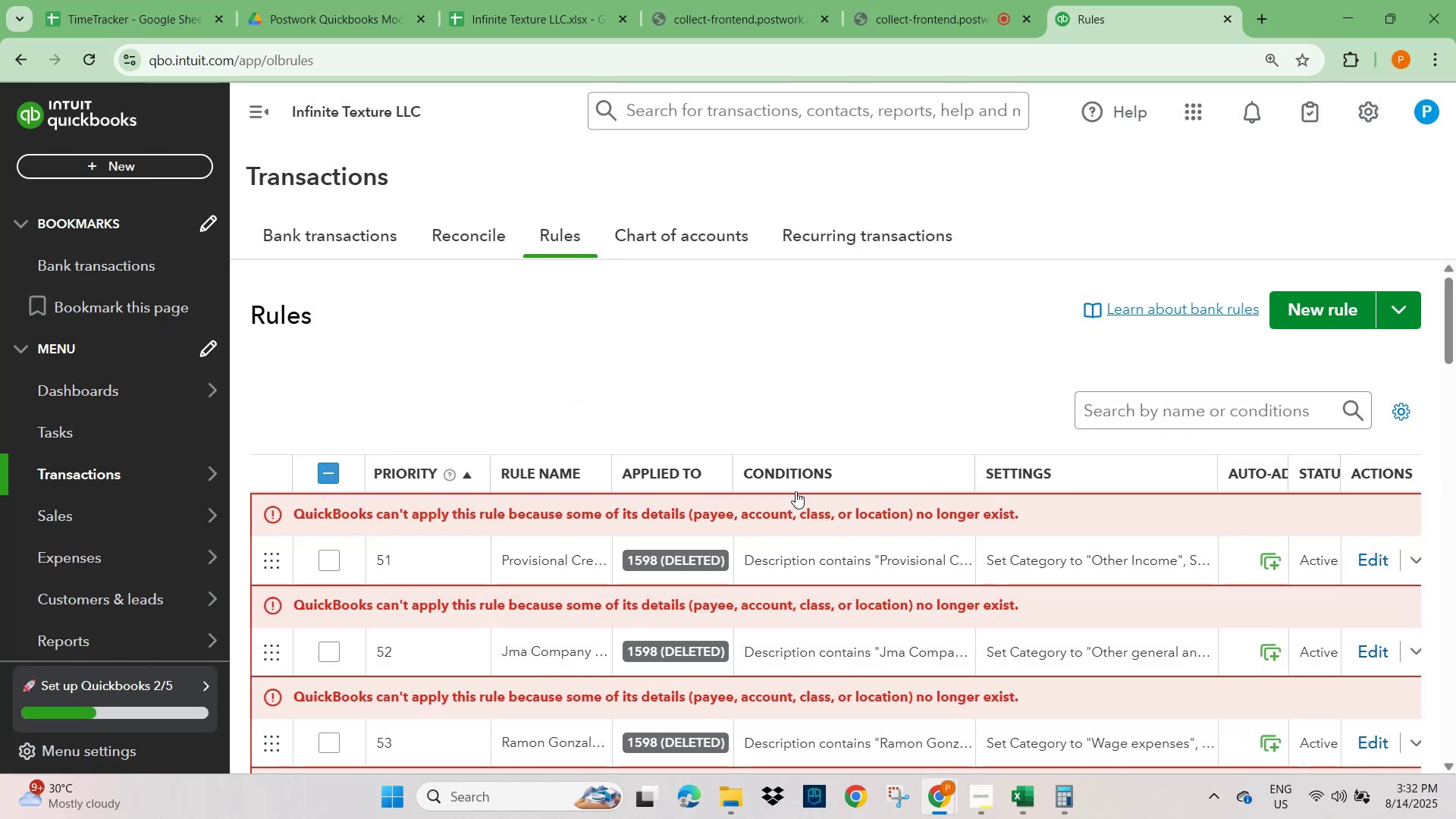 
scroll: coordinate [629, 483], scroll_direction: down, amount: 28.0
 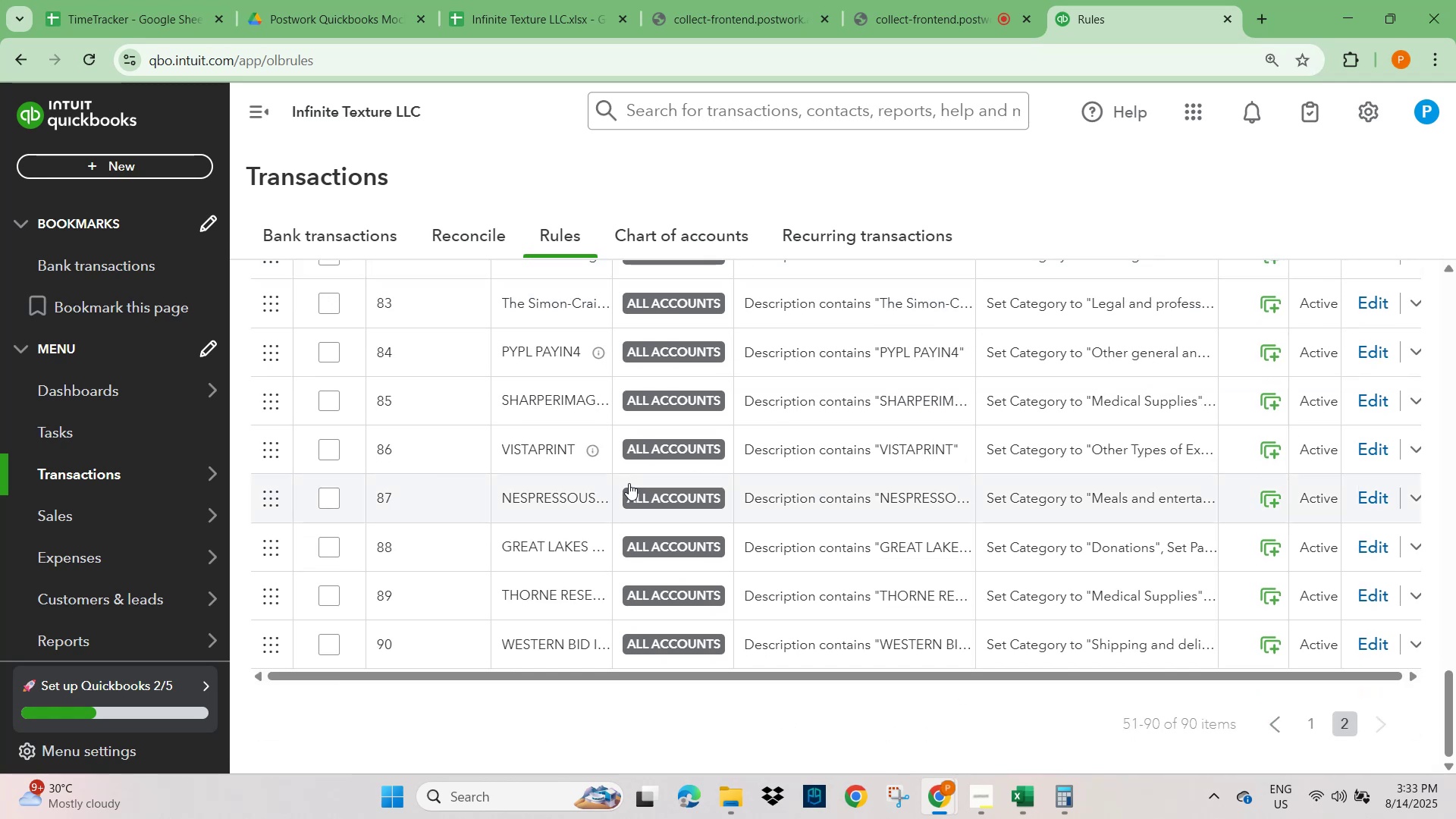 
scroll: coordinate [511, 420], scroll_direction: up, amount: 11.0
 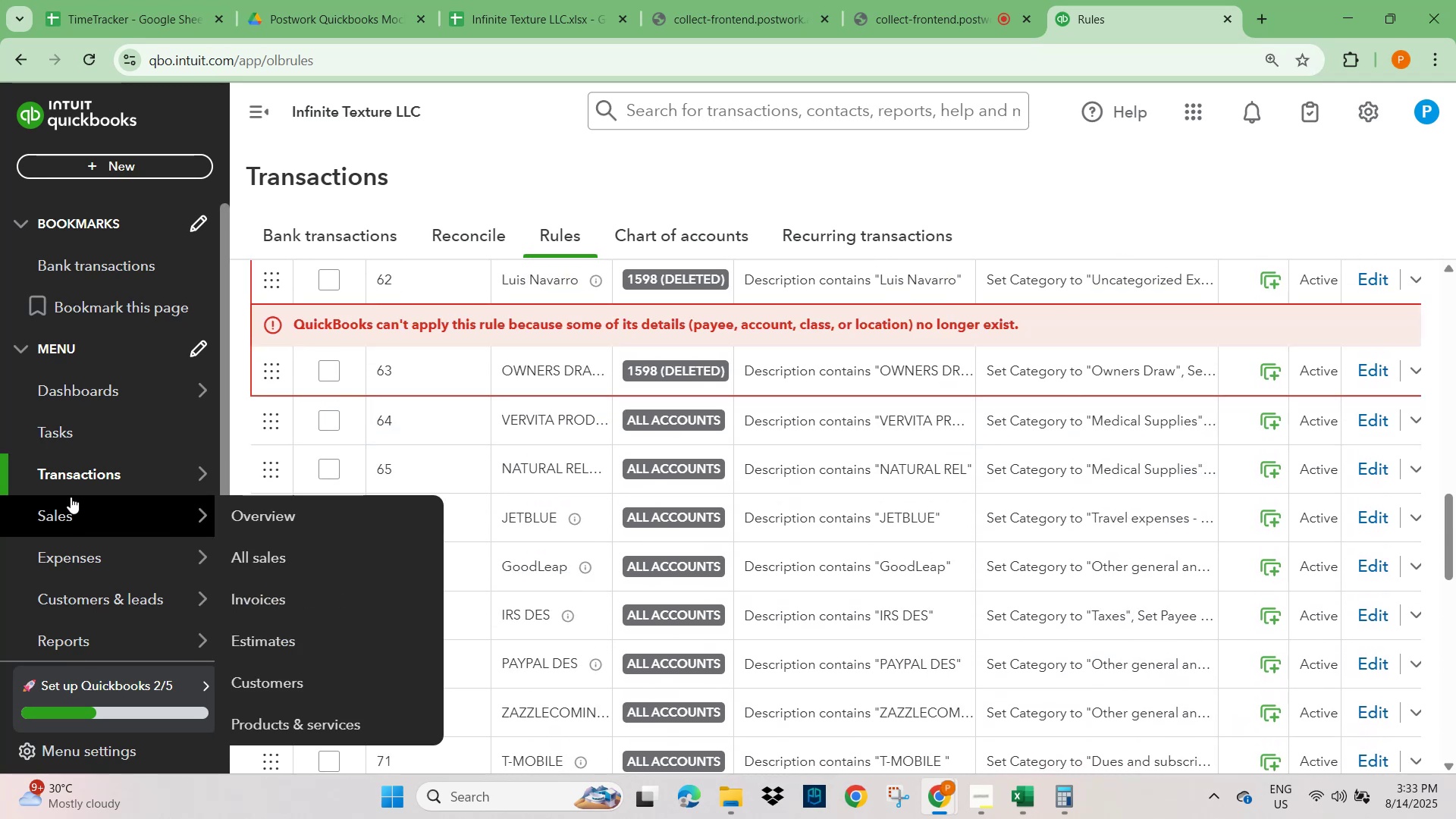 
left_click([80, 479])
 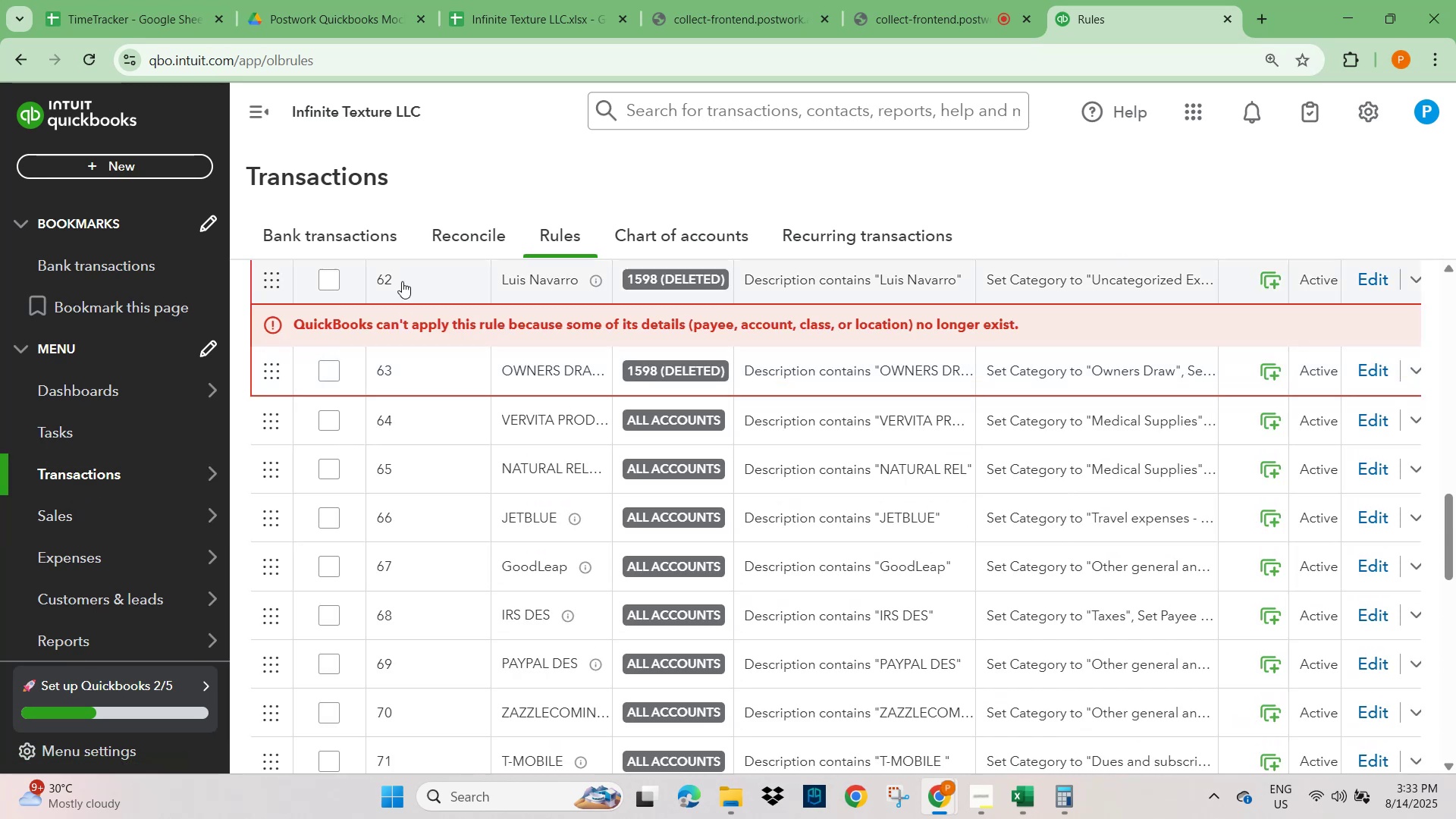 
left_click([335, 234])
 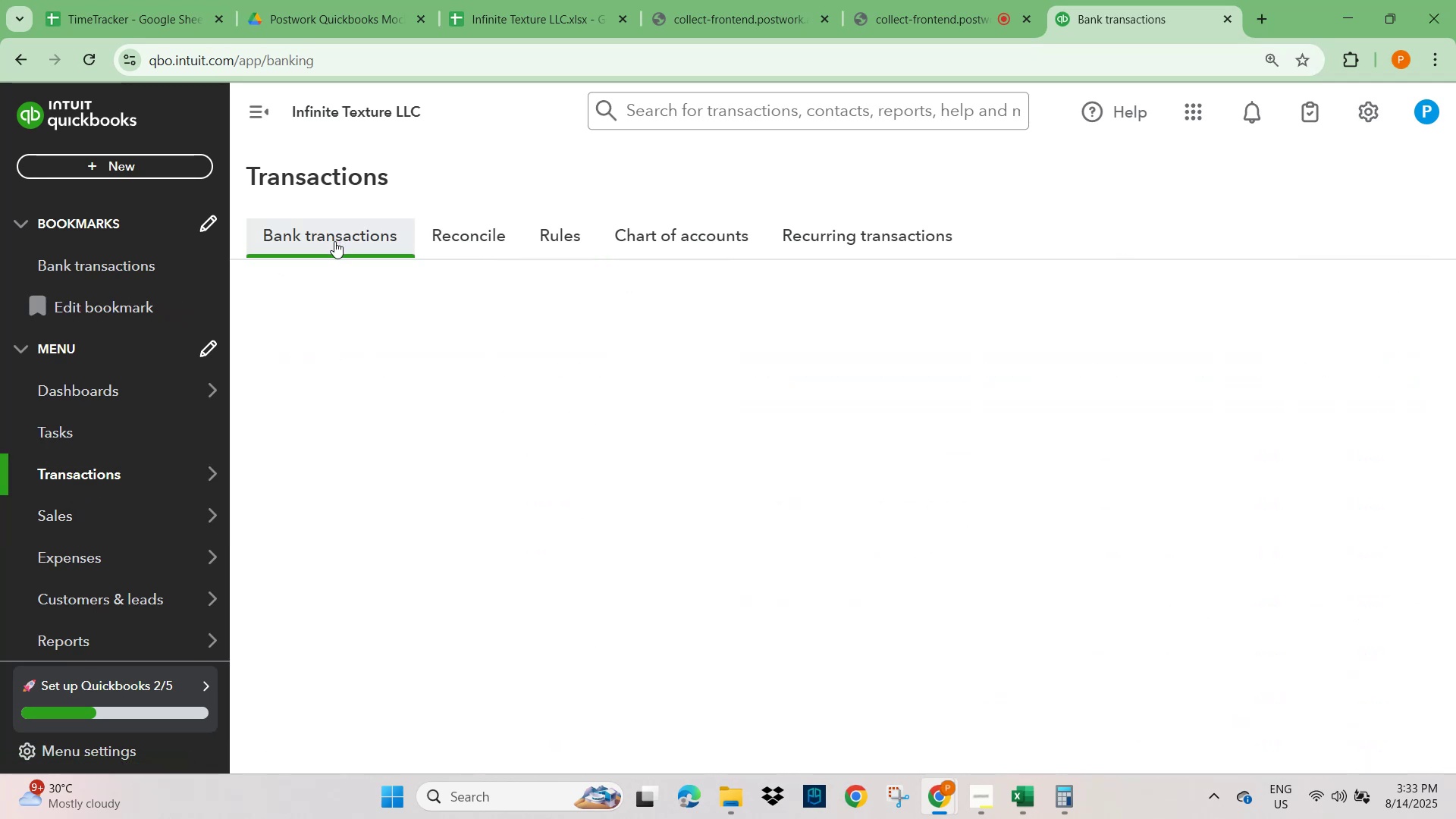 
mouse_move([436, 480])
 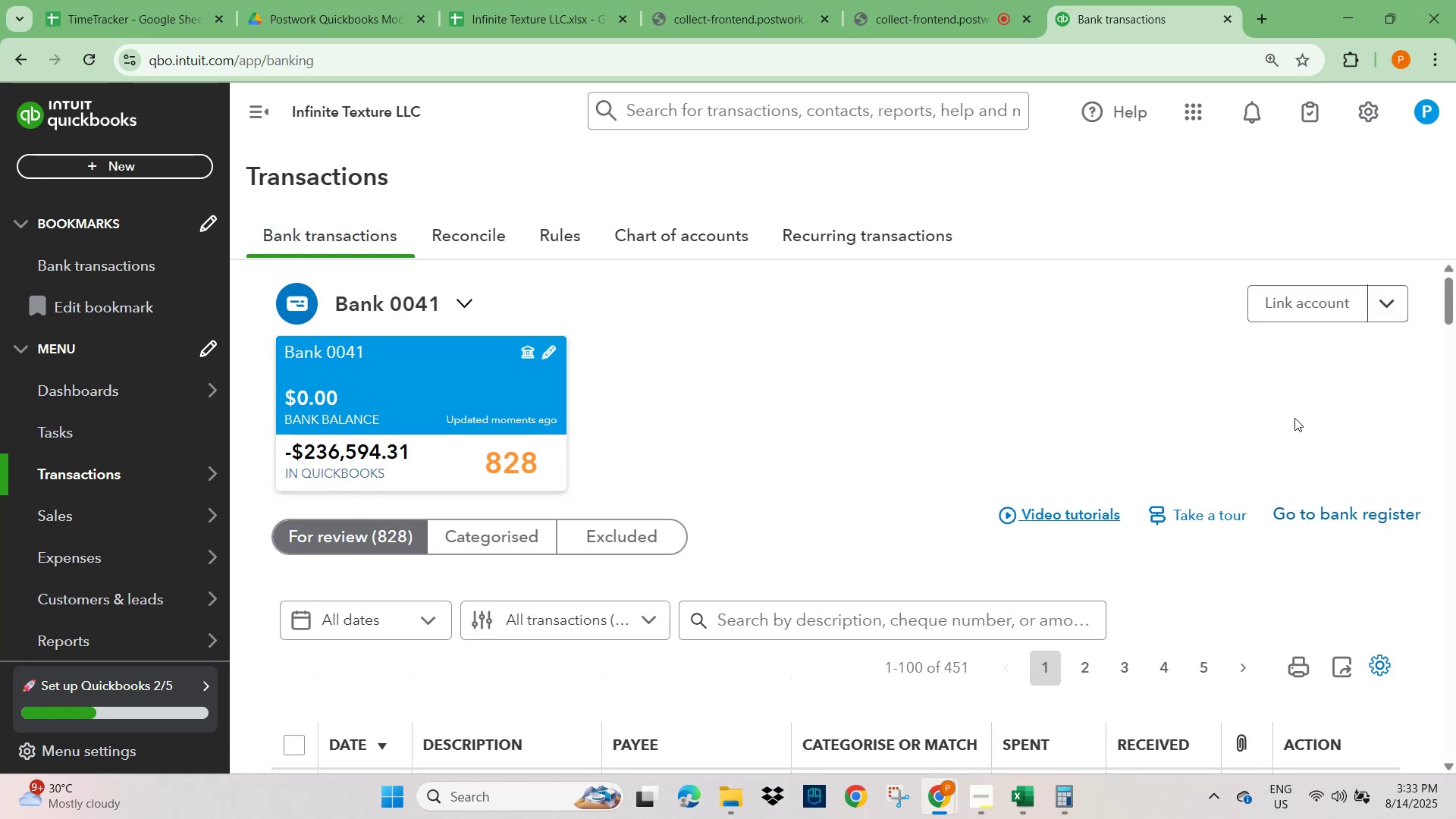 
scroll: coordinate [976, 576], scroll_direction: down, amount: 4.0
 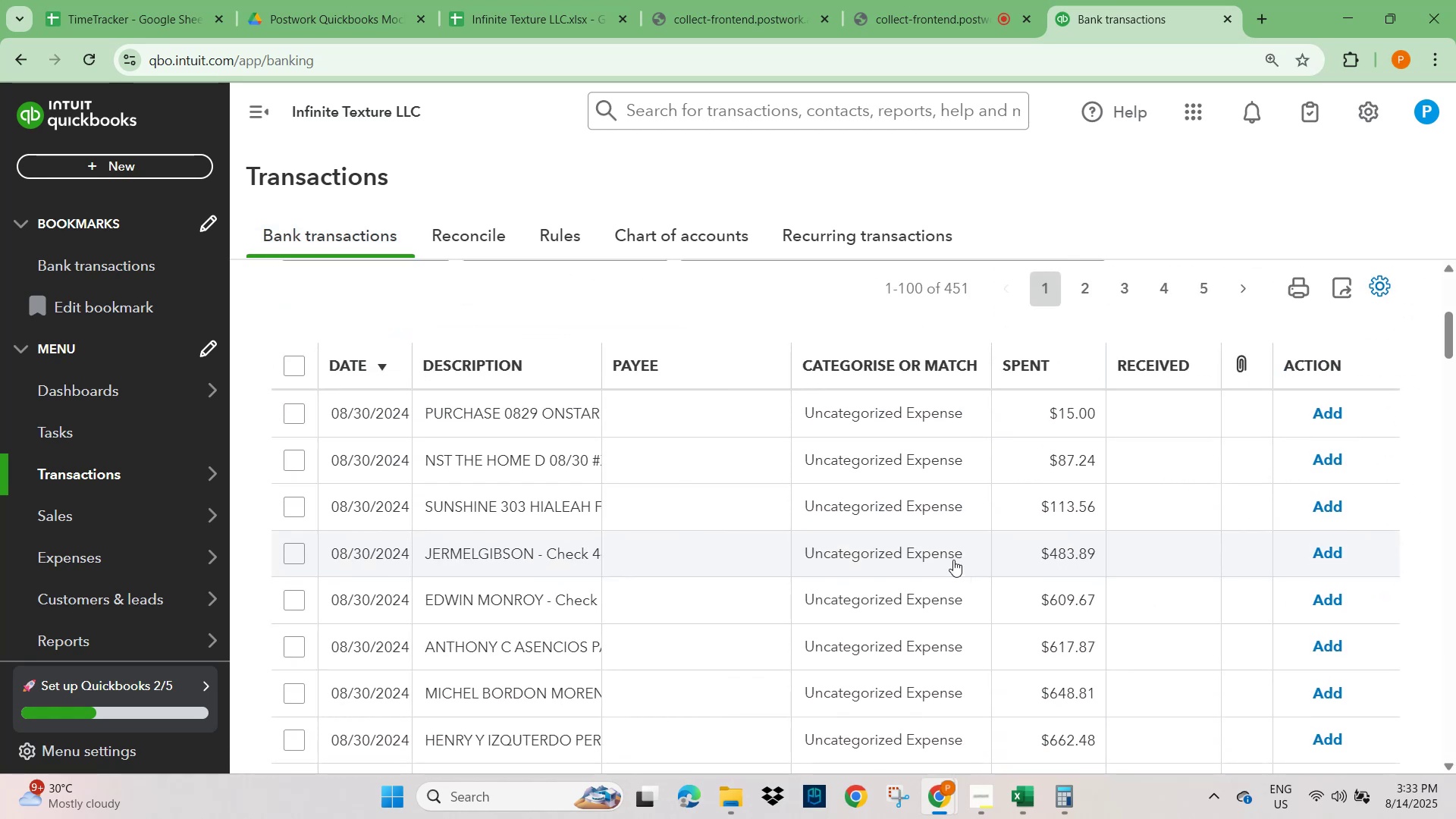 
scroll: coordinate [466, 375], scroll_direction: up, amount: 3.0
 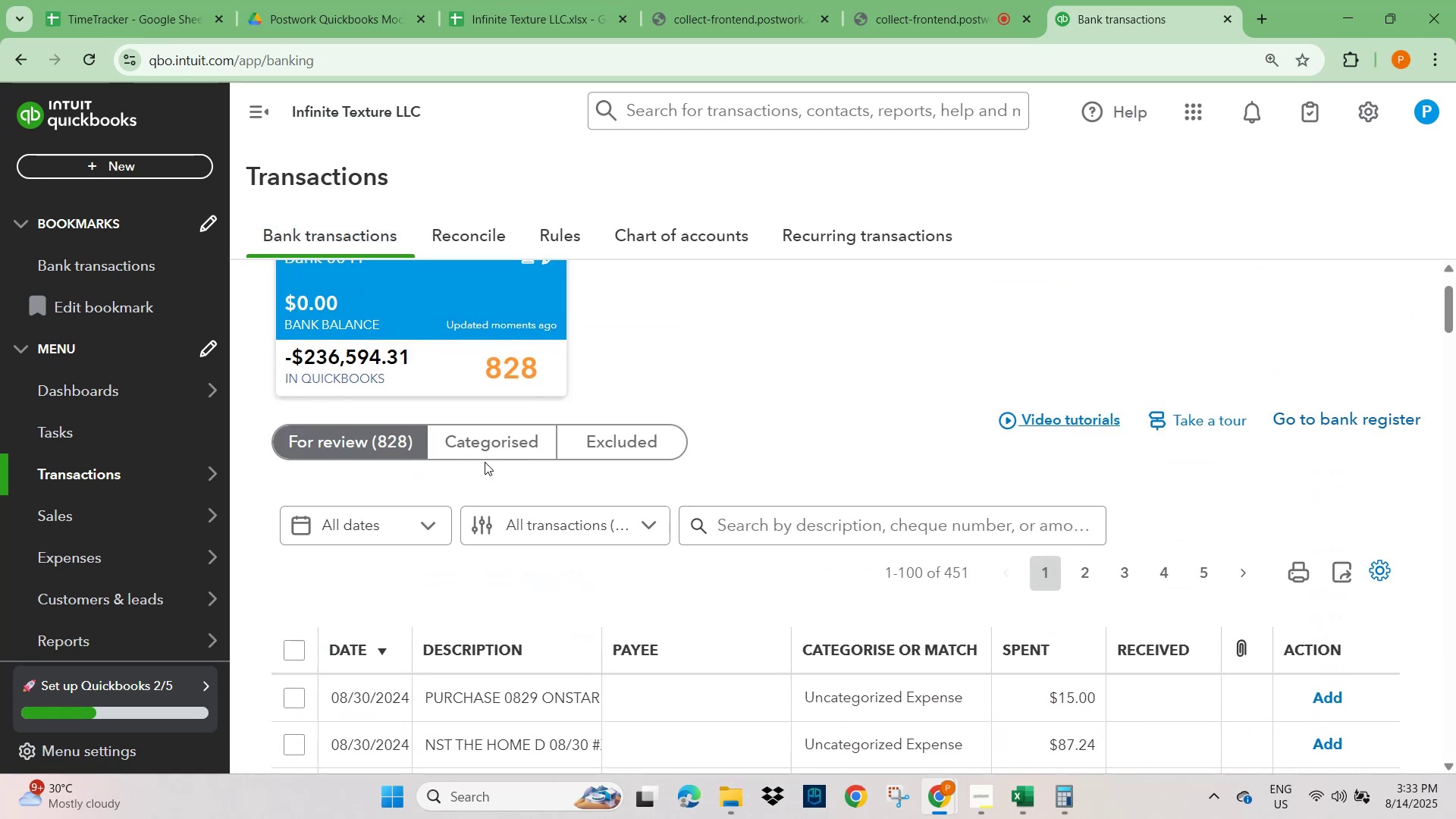 
left_click([485, 445])
 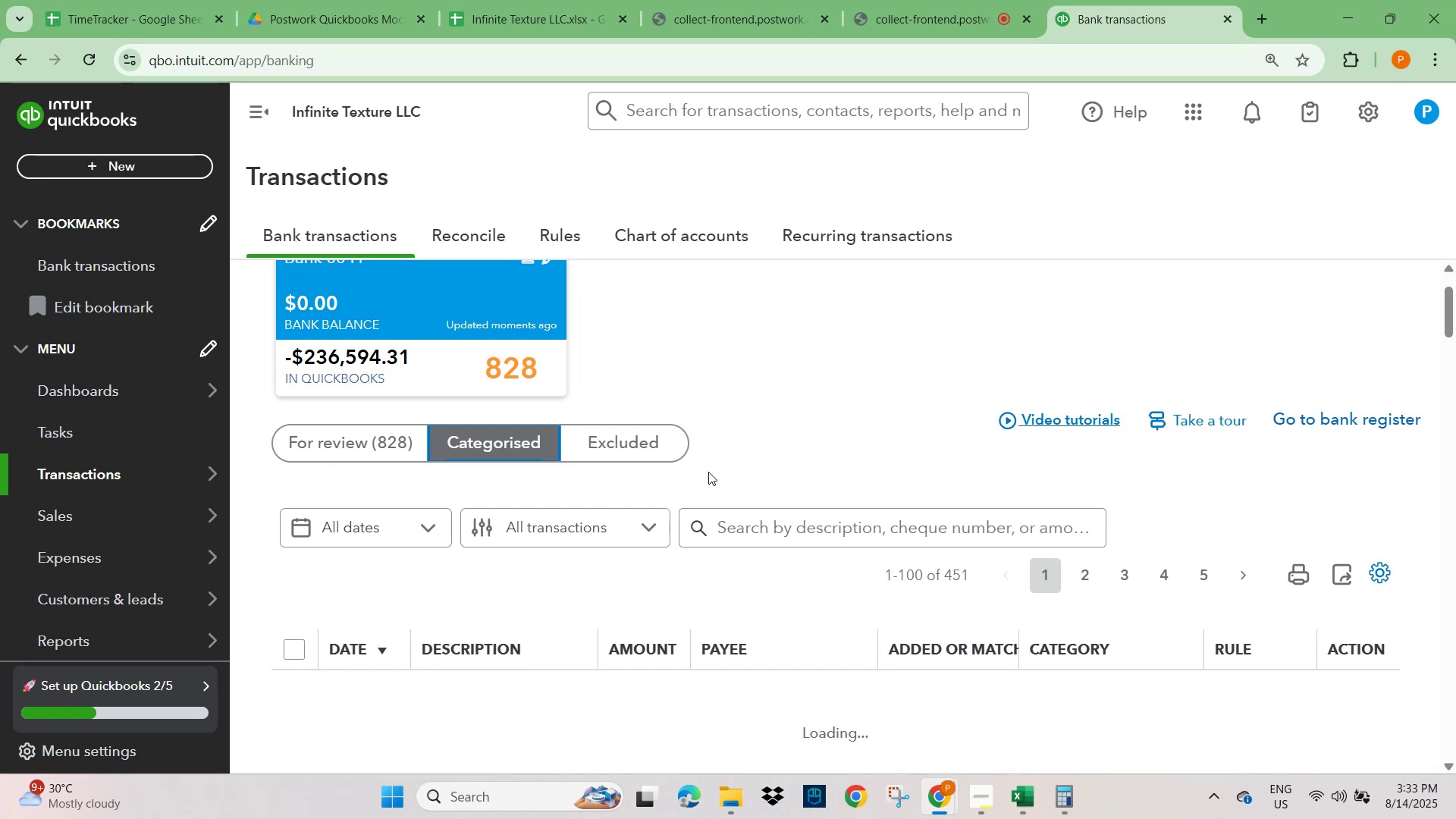 
scroll: coordinate [817, 469], scroll_direction: down, amount: 4.0
 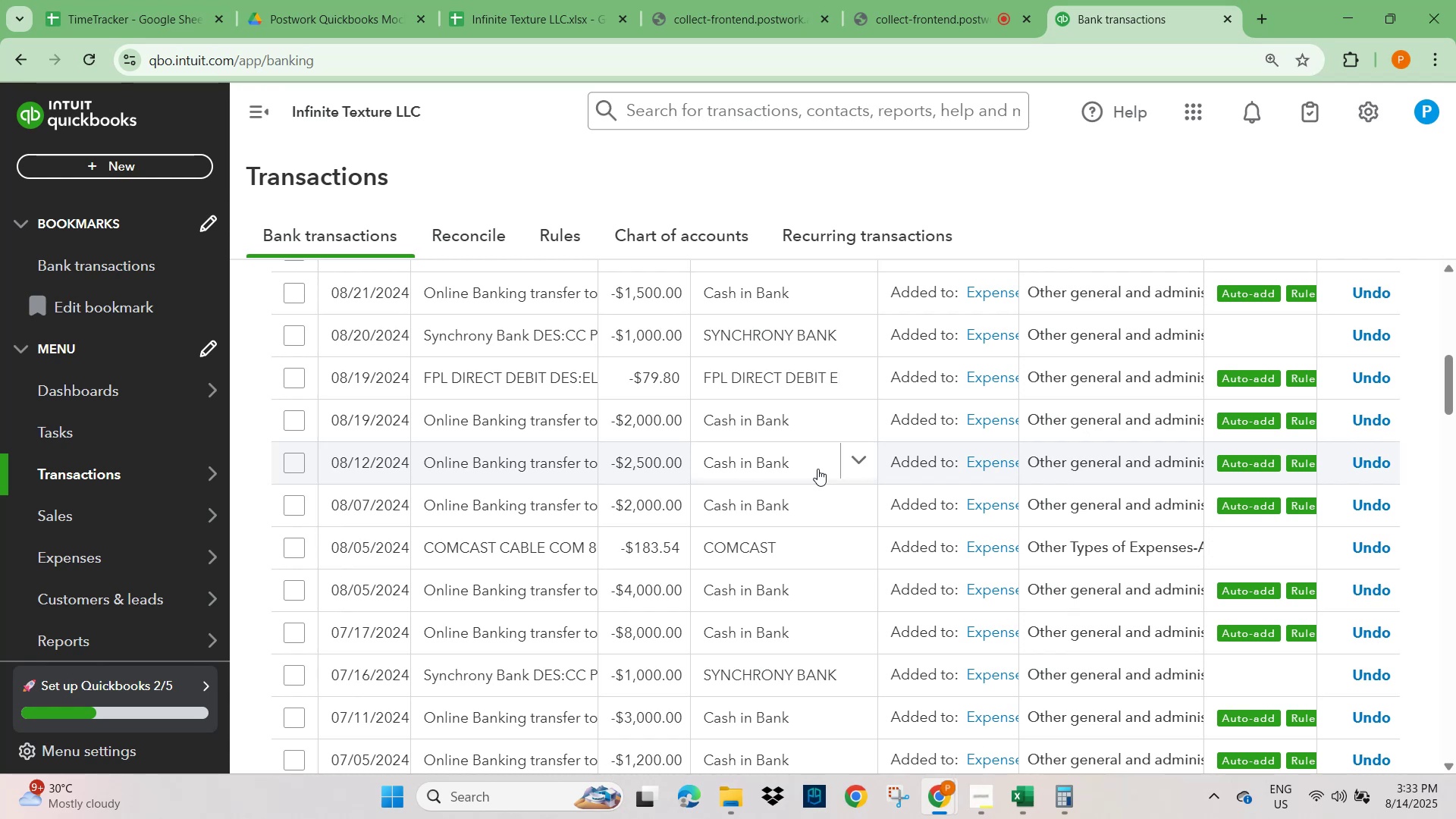 
wait(8.05)
 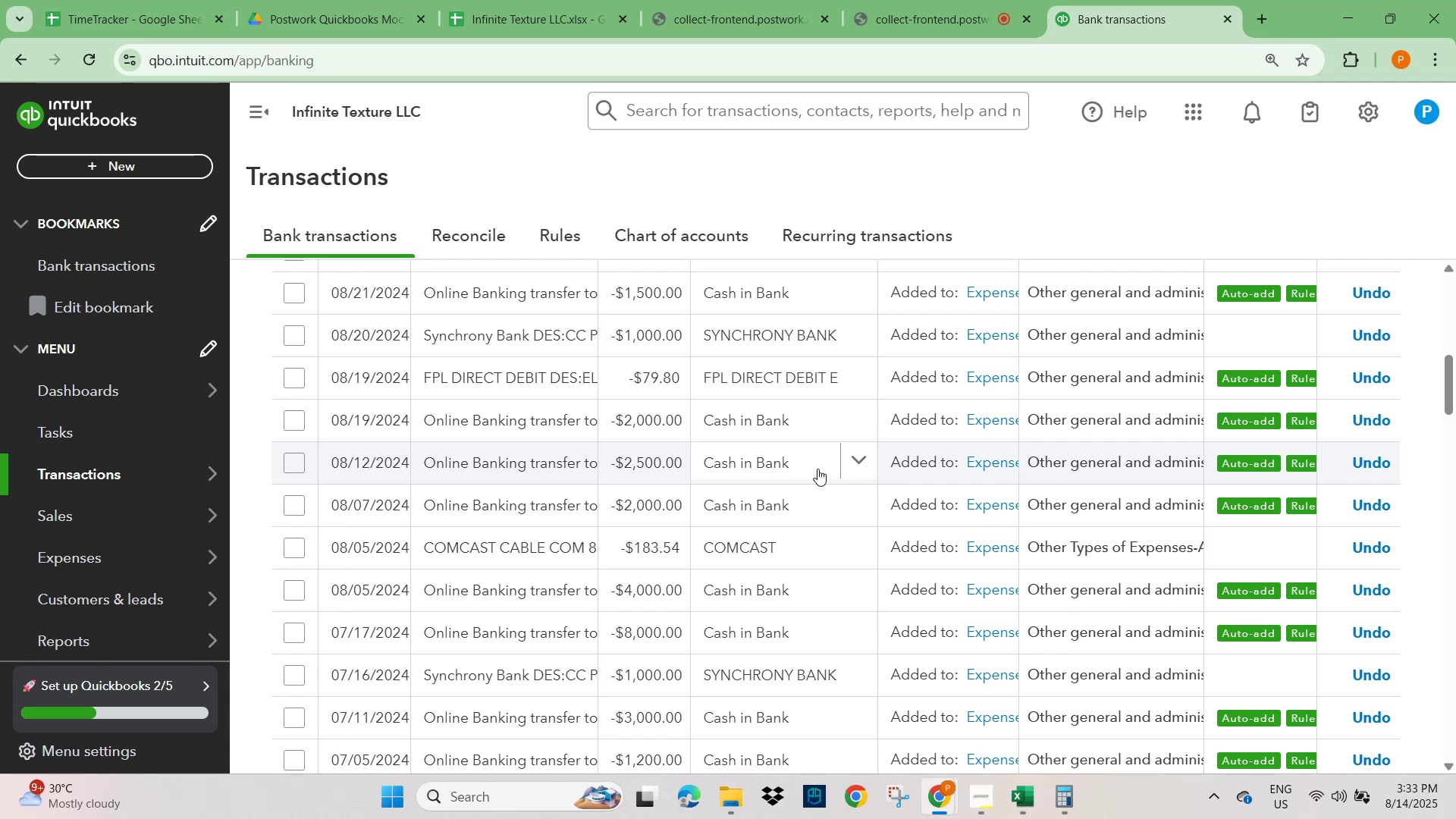 
scroll: coordinate [817, 469], scroll_direction: down, amount: 41.0
 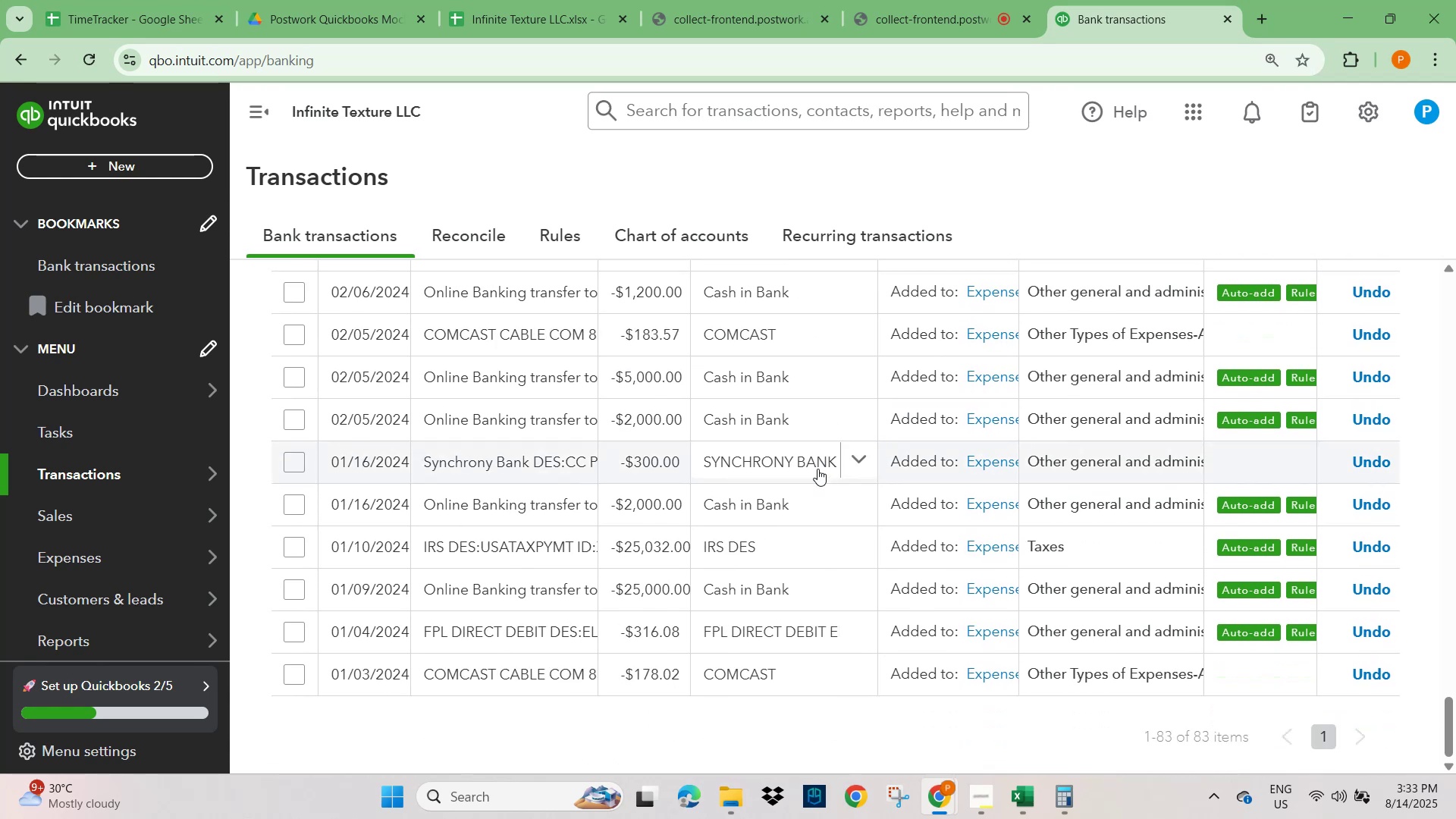 
scroll: coordinate [817, 469], scroll_direction: up, amount: 30.0
 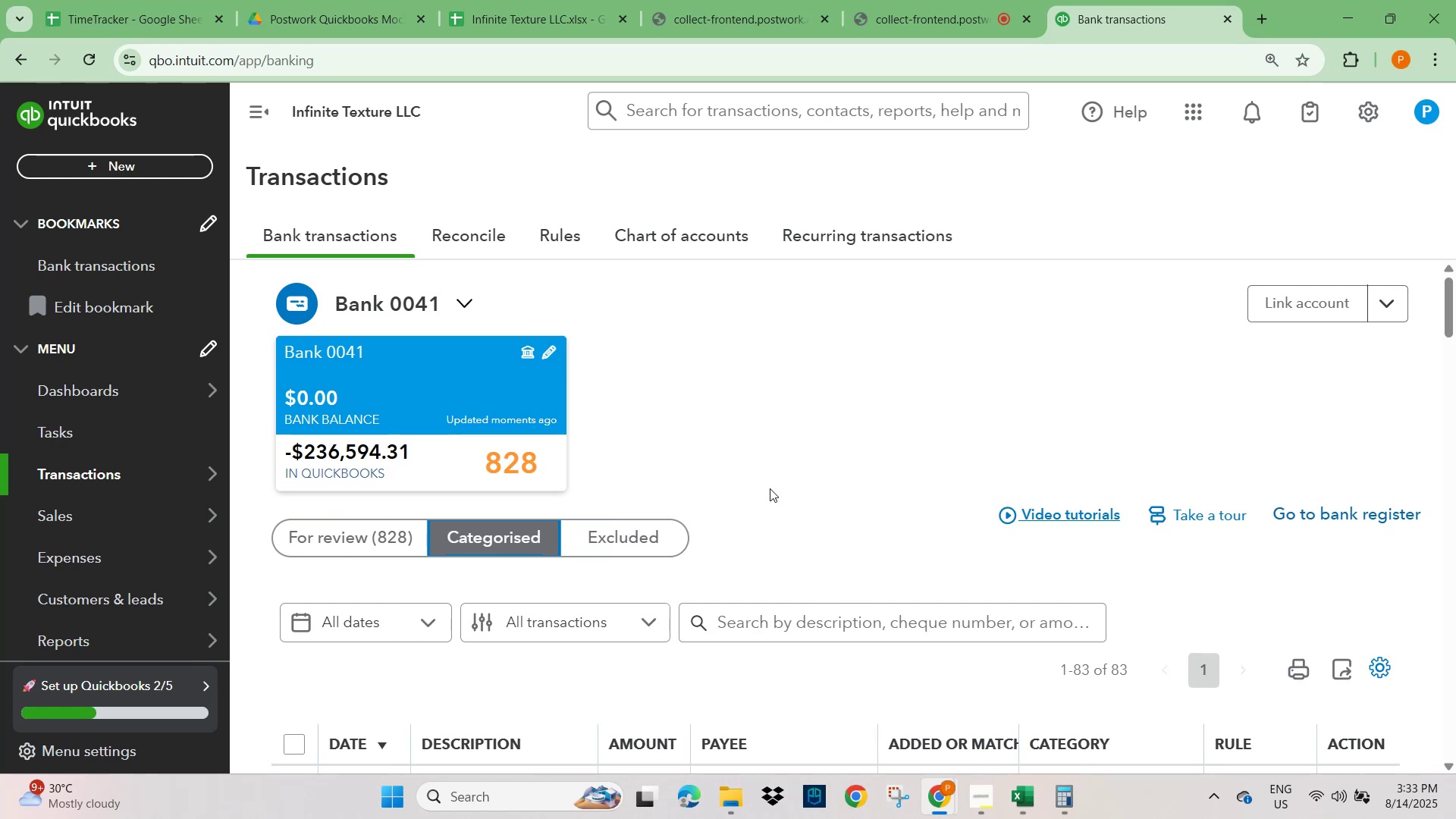 
left_click([899, 397])
 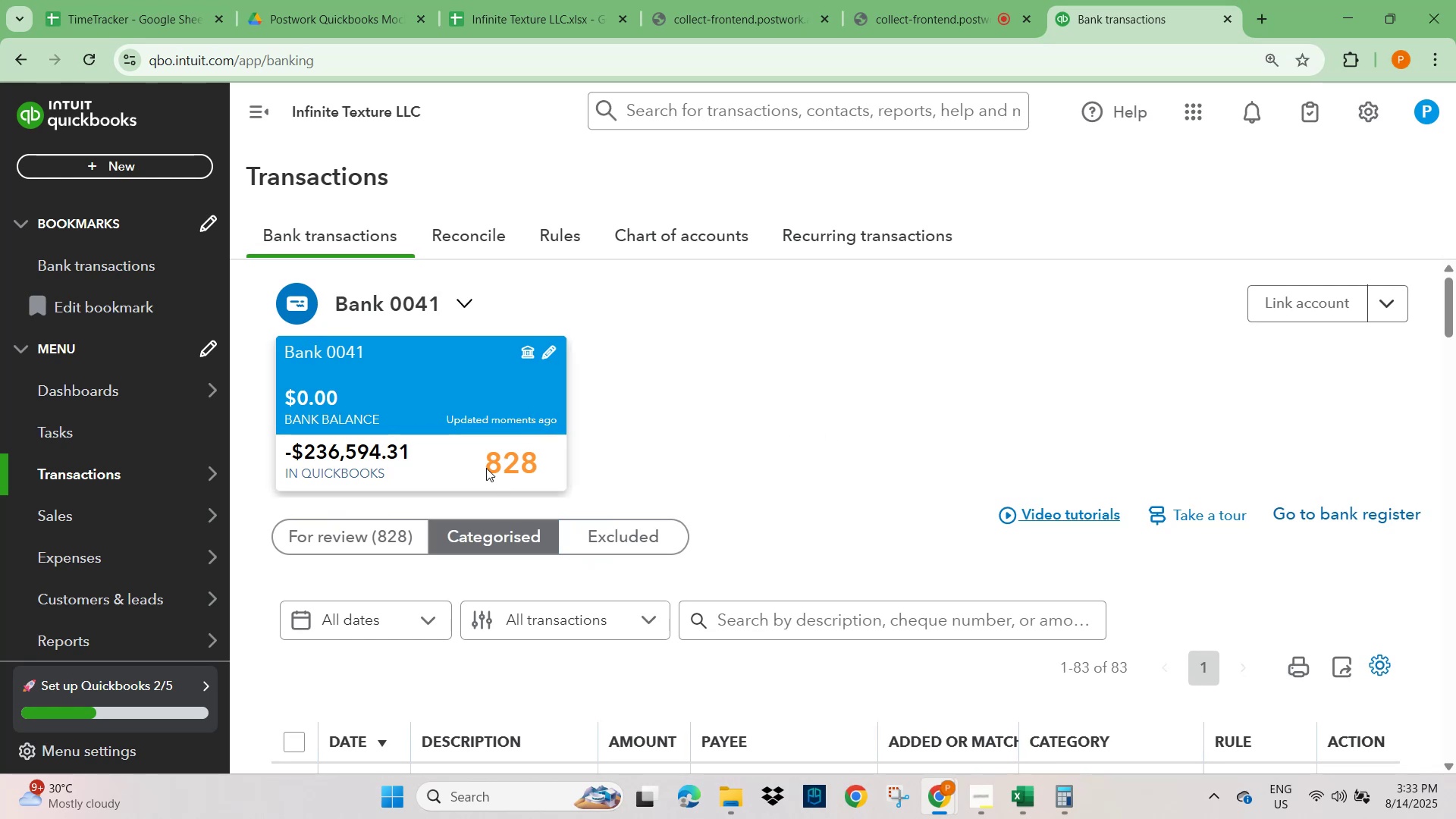 
scroll: coordinate [450, 487], scroll_direction: up, amount: 4.0
 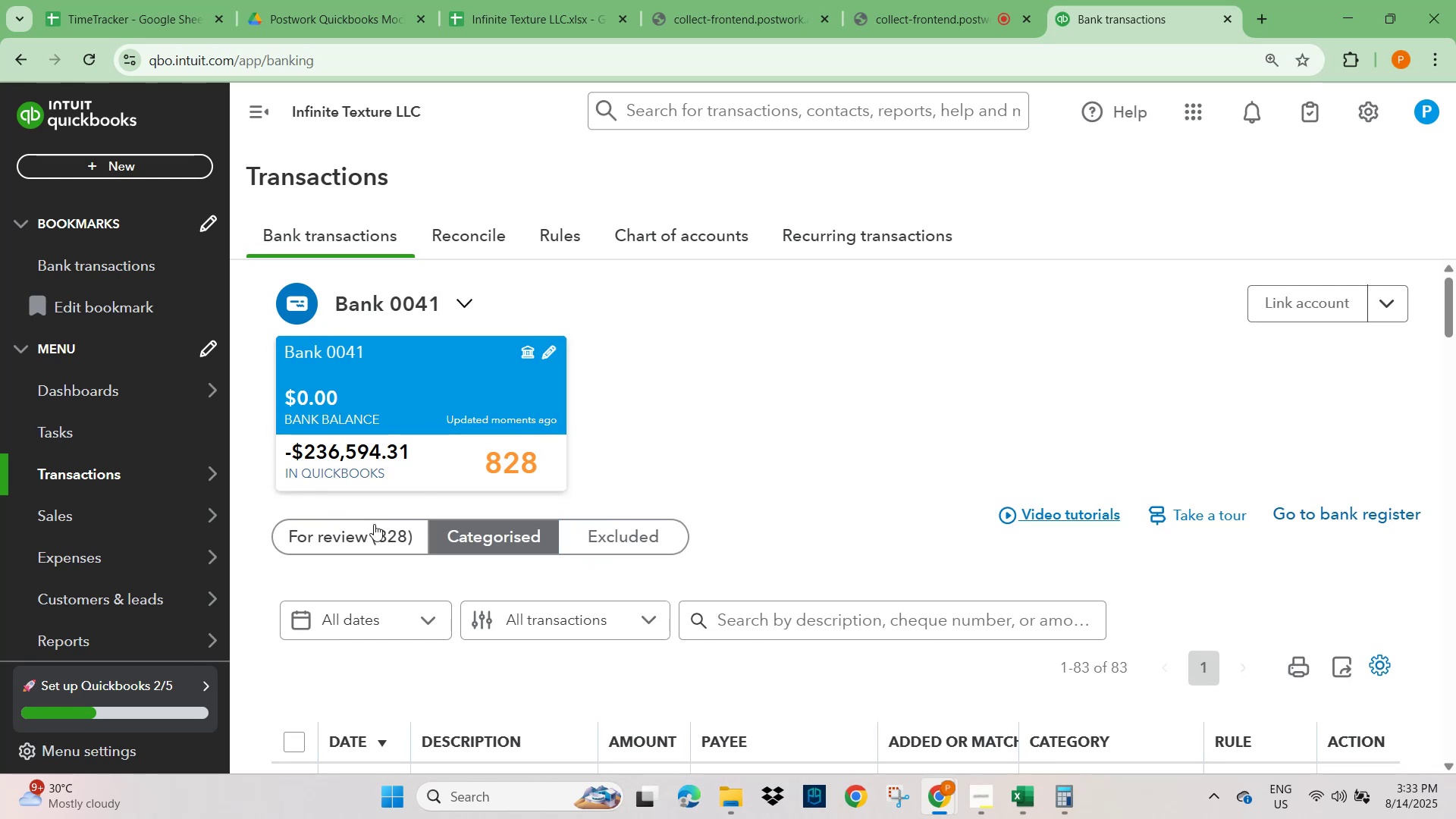 
left_click([329, 542])
 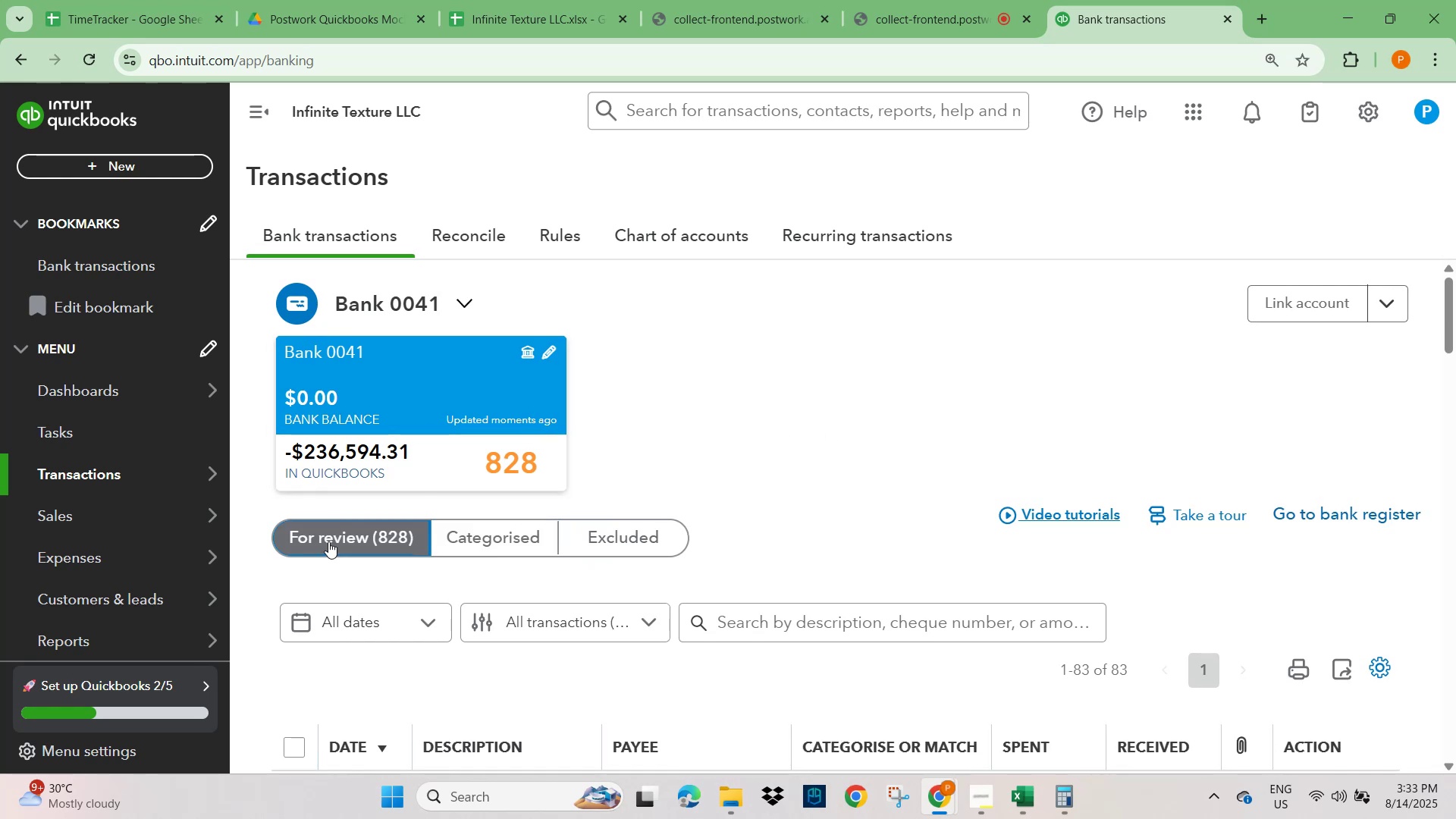 
scroll: coordinate [328, 539], scroll_direction: up, amount: 1.0
 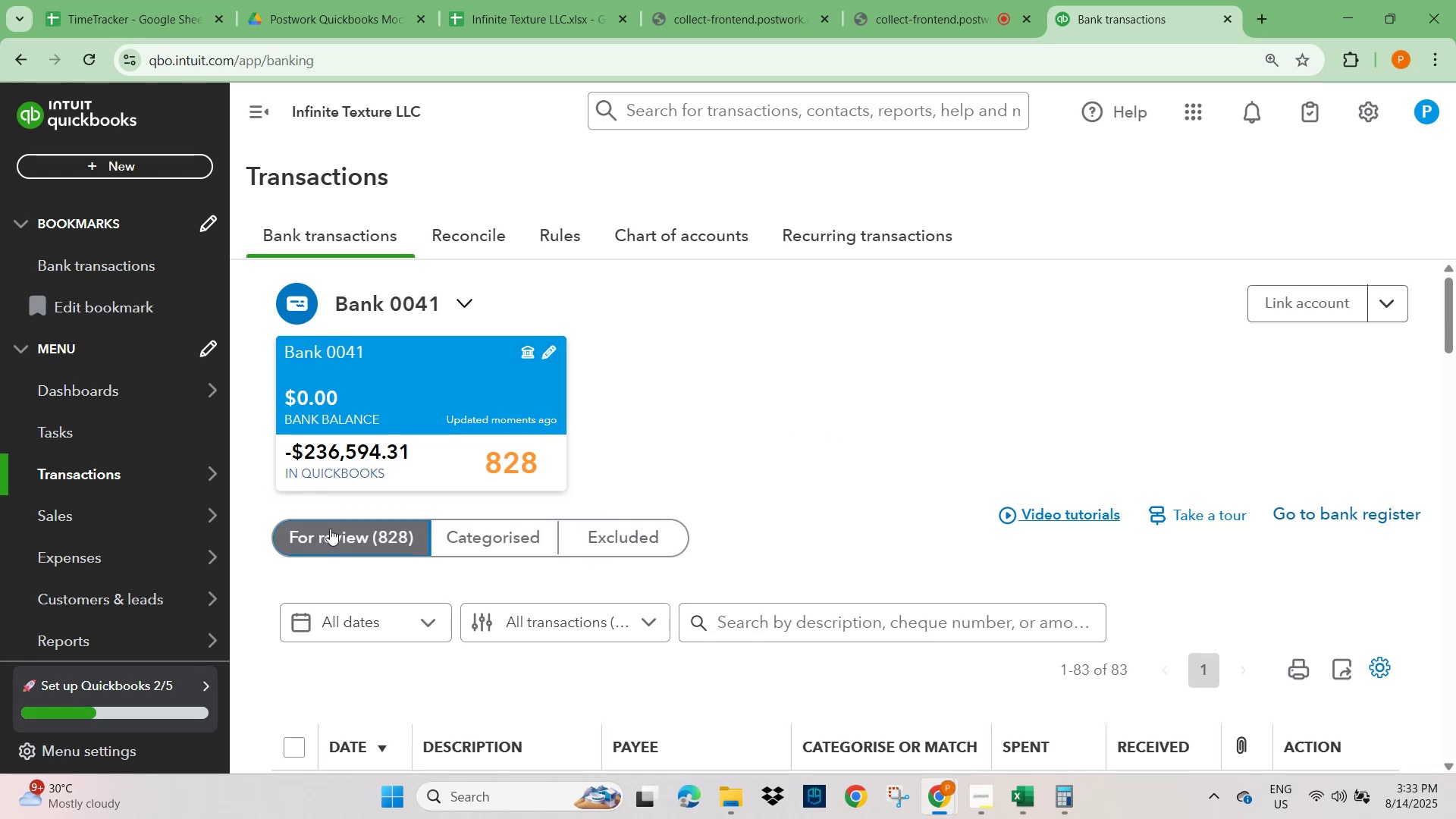 
scroll: coordinate [681, 494], scroll_direction: down, amount: 4.0
 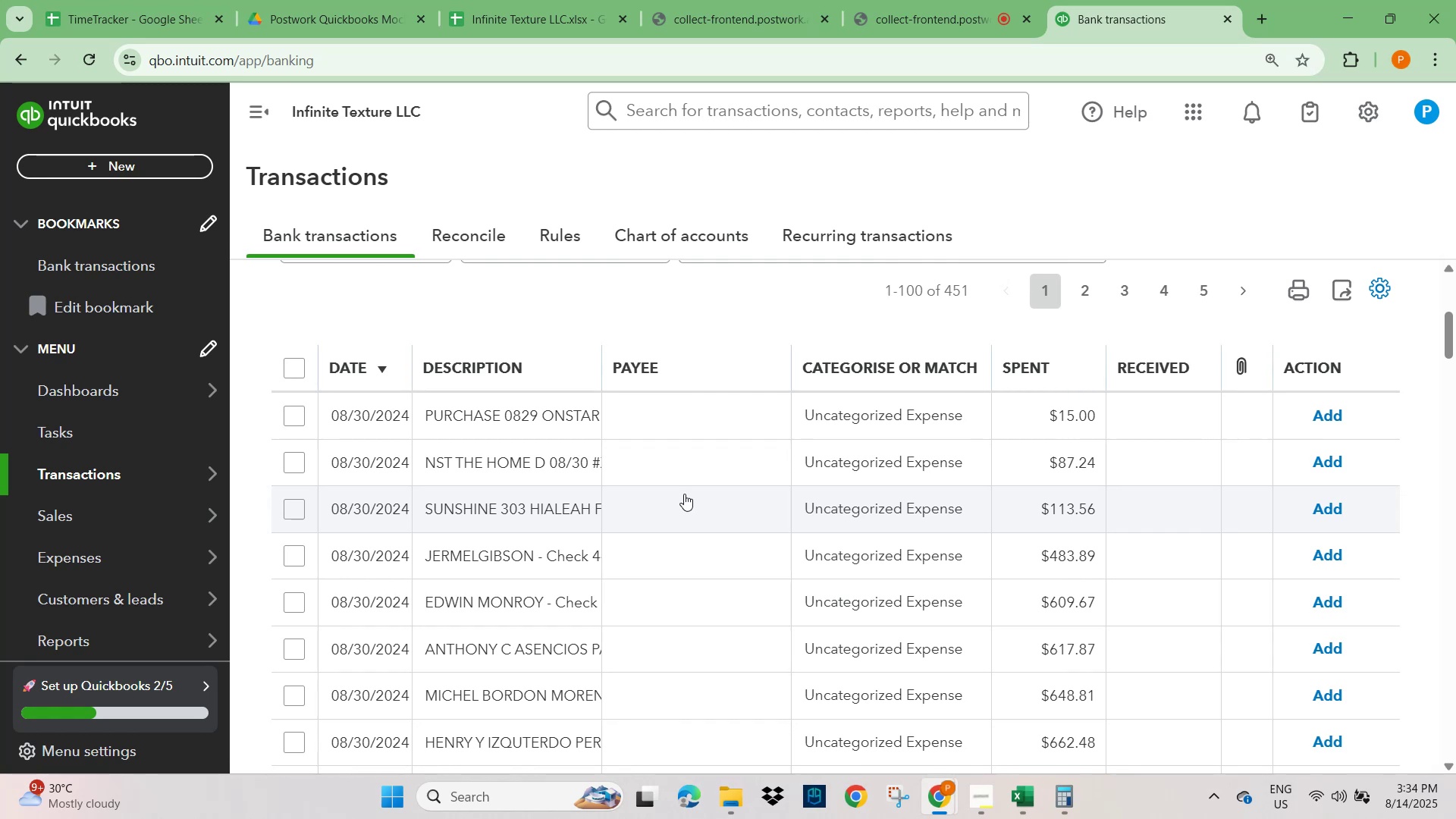 
scroll: coordinate [684, 494], scroll_direction: up, amount: 5.0
 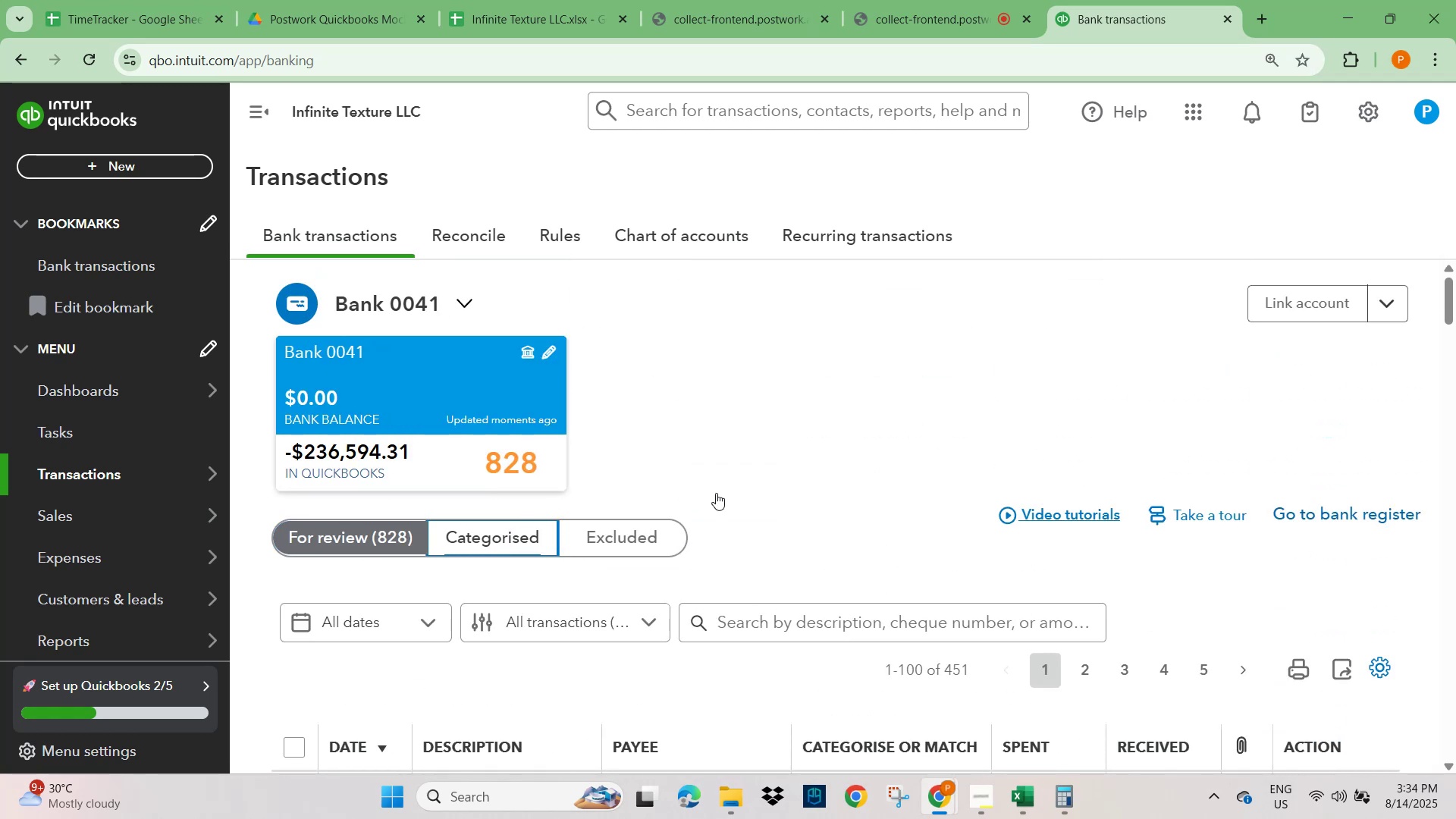 
left_click([485, 538])
 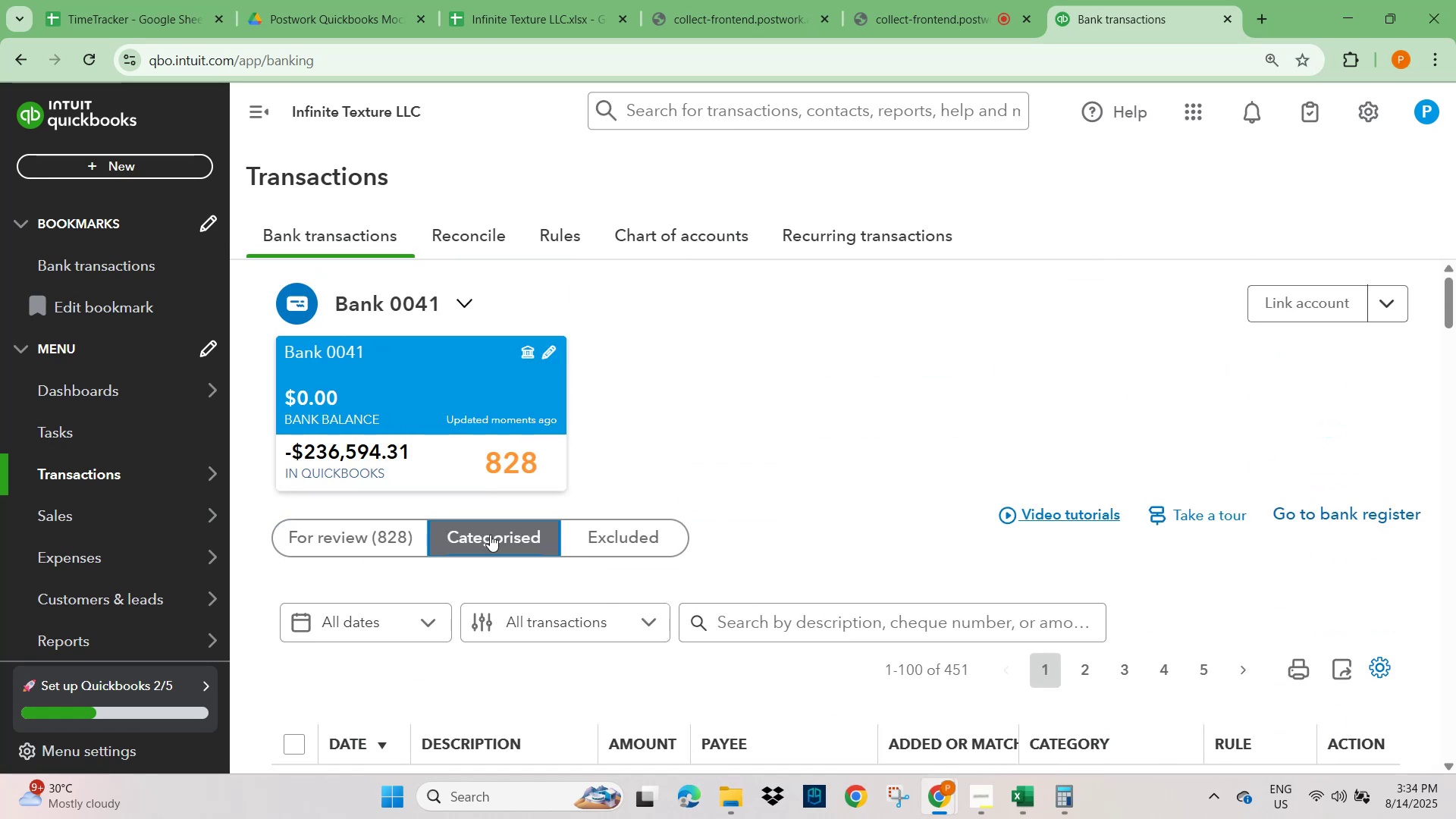 
scroll: coordinate [857, 573], scroll_direction: down, amount: 17.0
 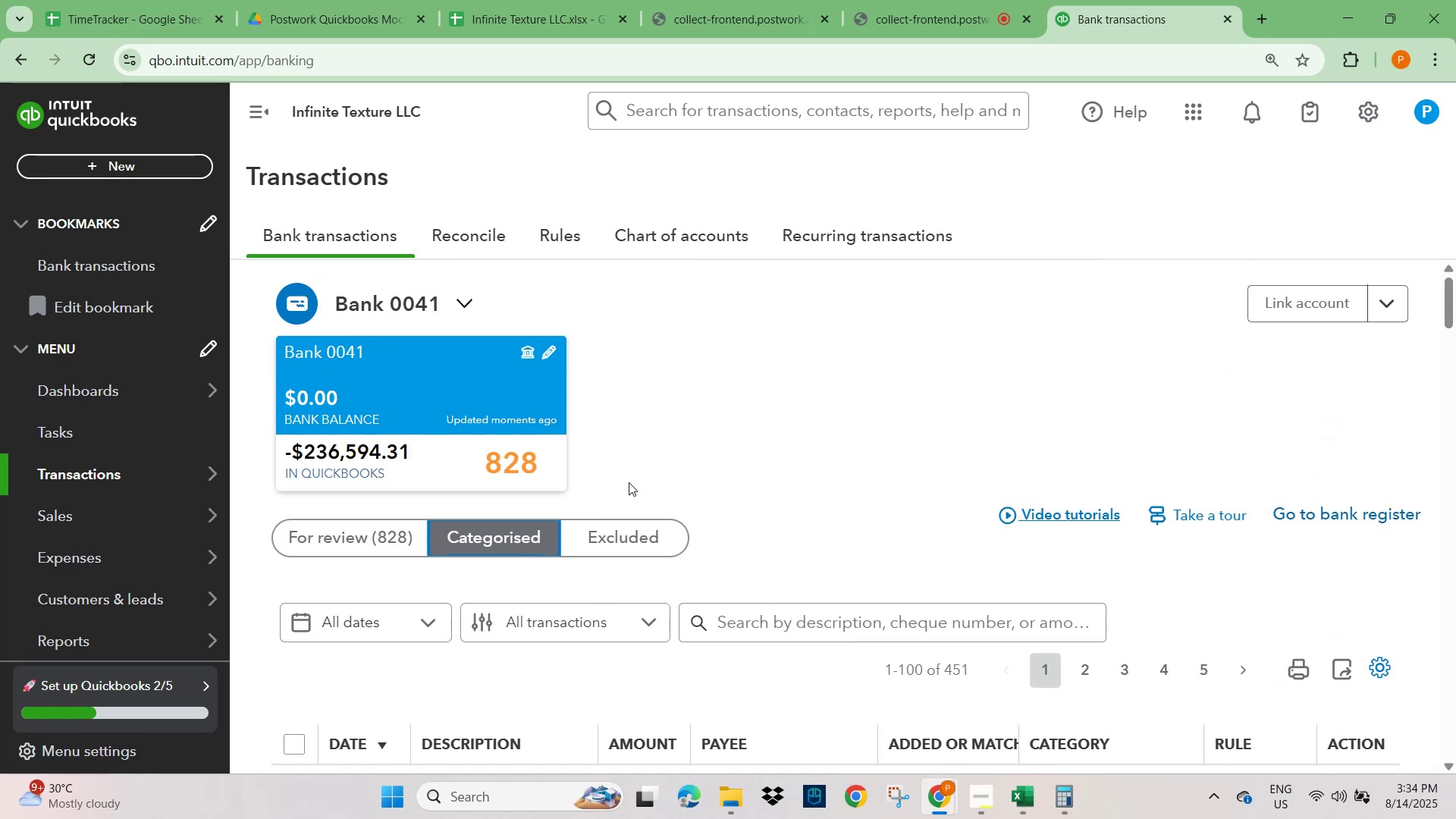 
scroll: coordinate [933, 565], scroll_direction: up, amount: 1.0
 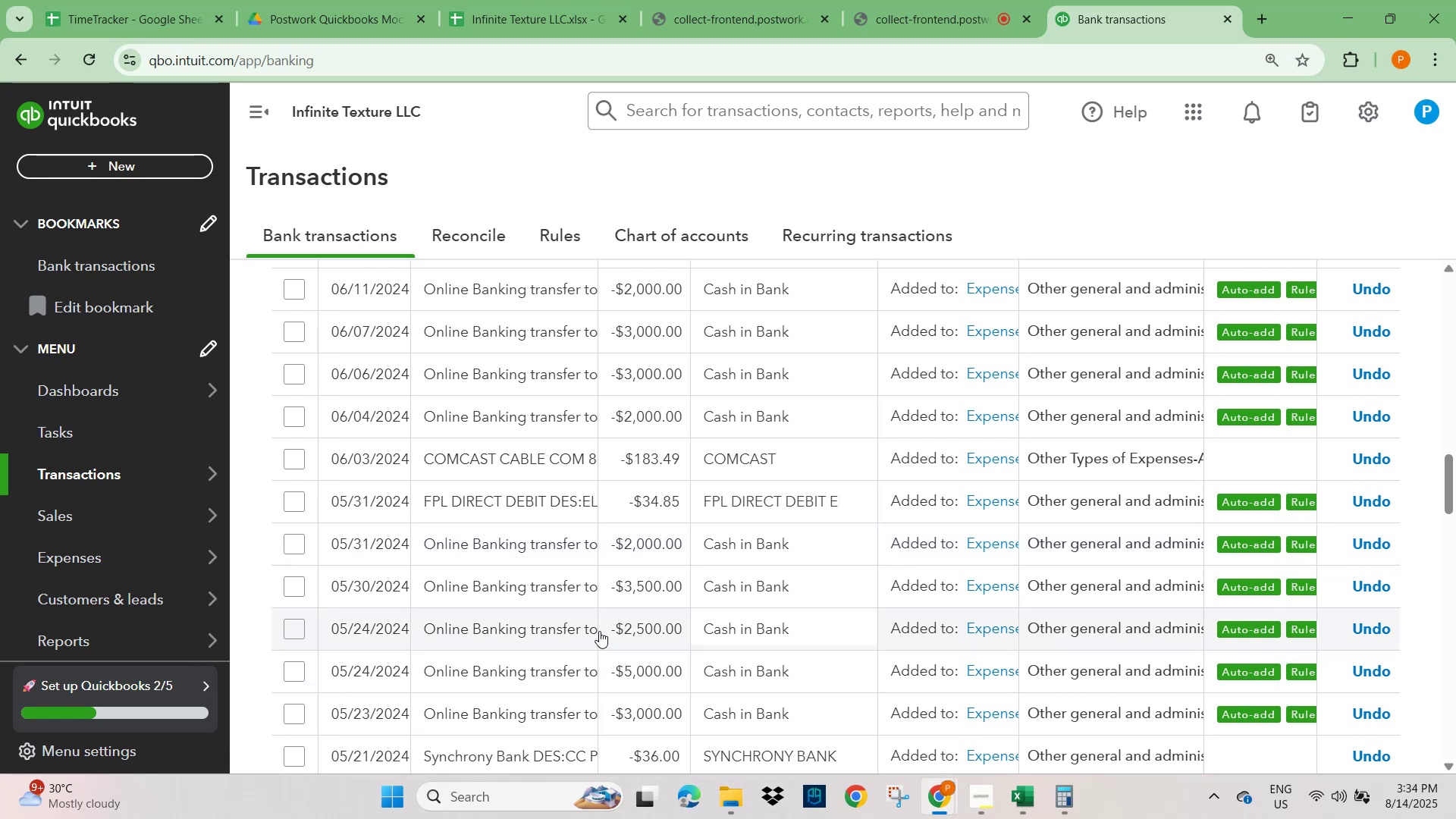 
wait(10.8)
 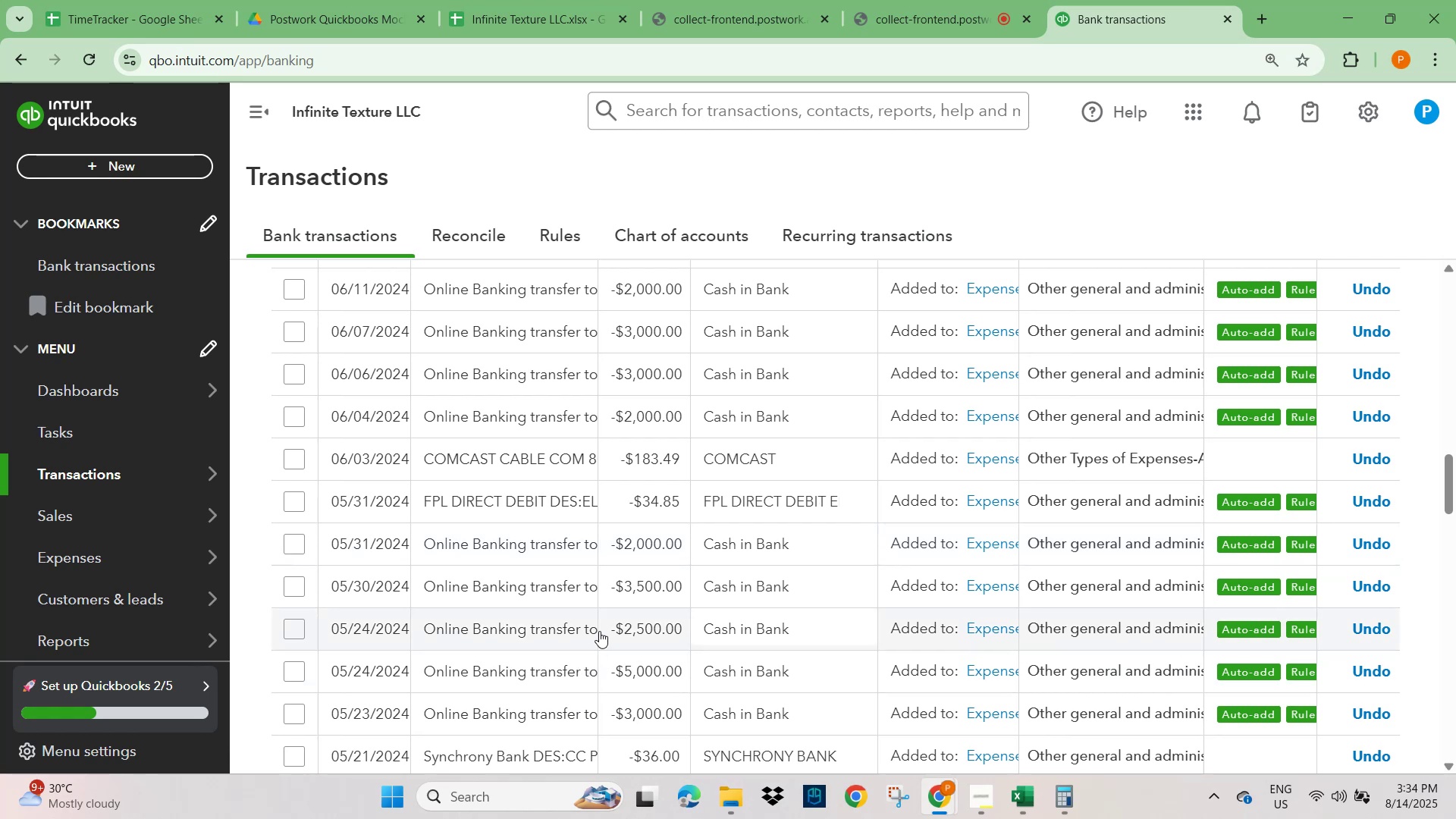 
scroll: coordinate [535, 593], scroll_direction: down, amount: 11.0
 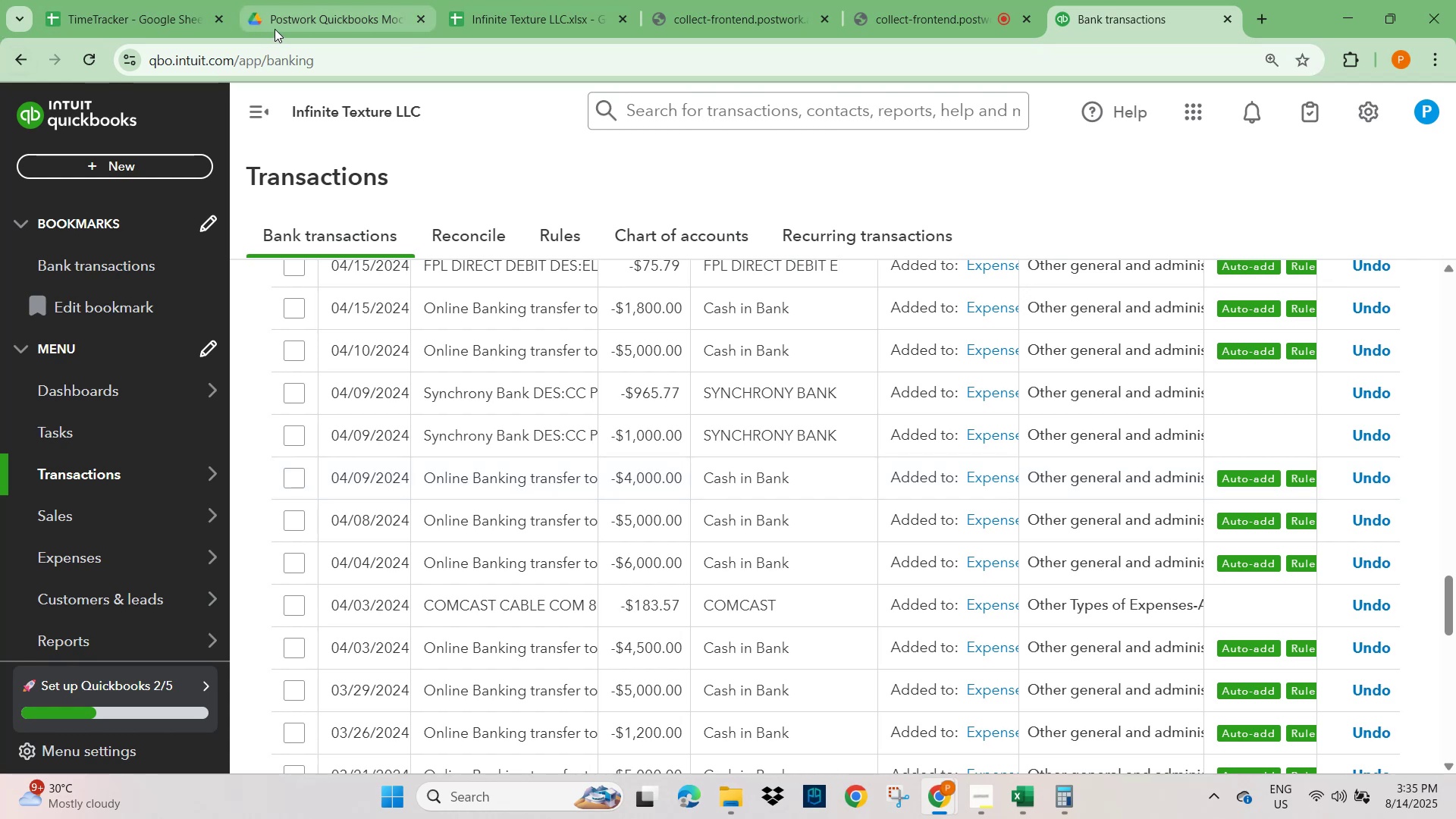 
wait(62.03)
 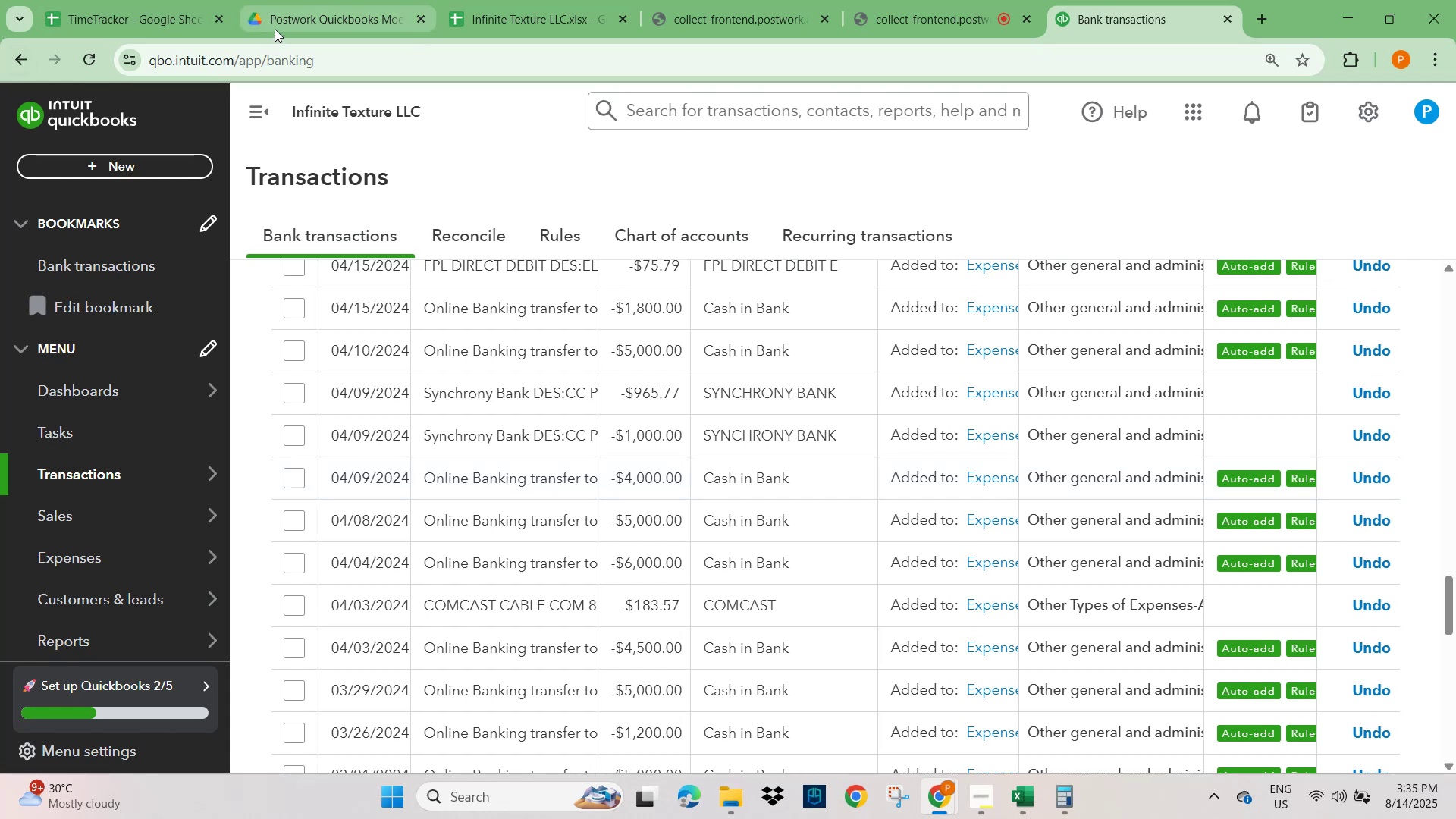 
left_click([779, 536])
 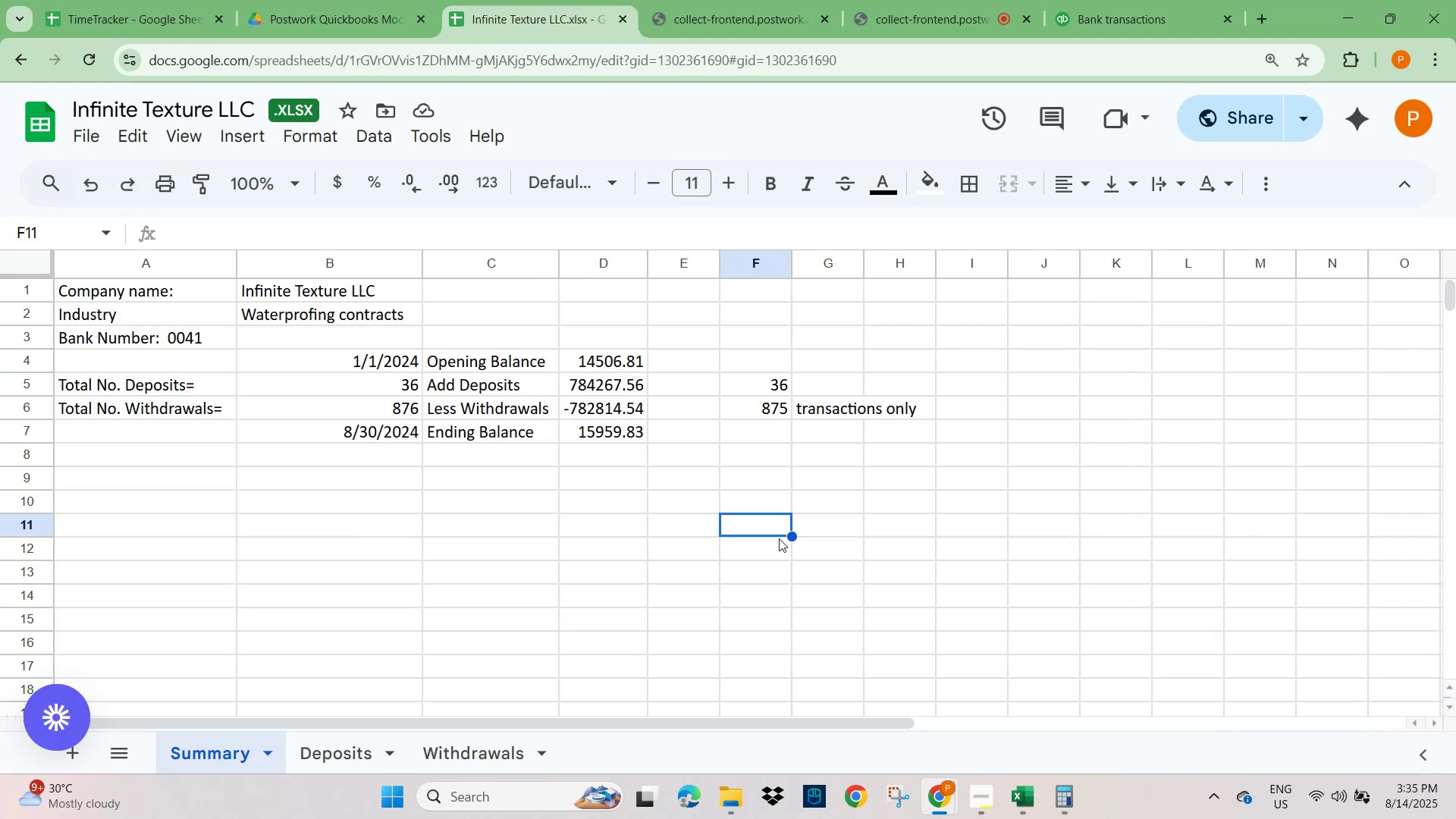 
hold_key(key=ArrowRight, duration=1.01)
 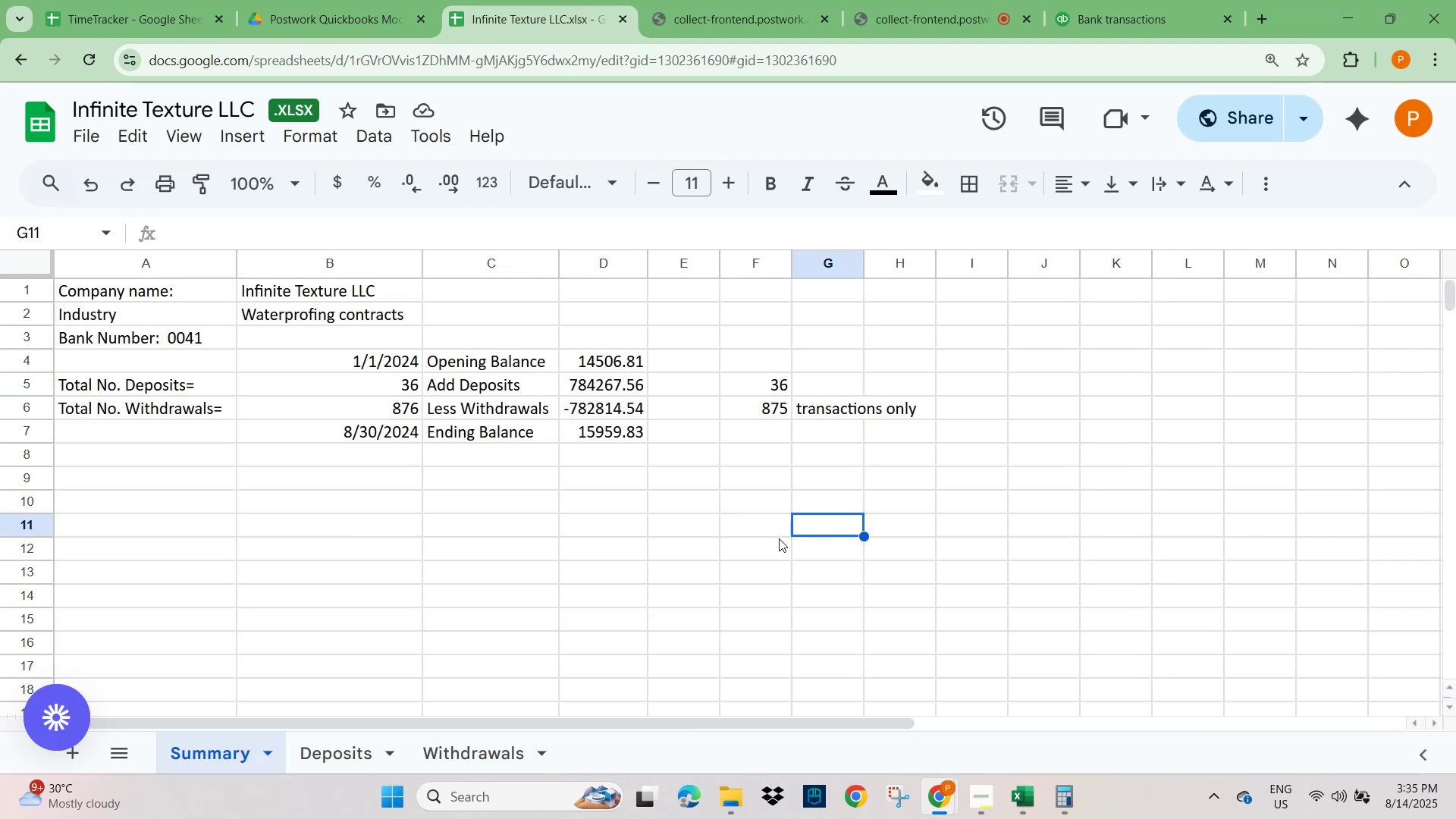 
key(ArrowRight)
 